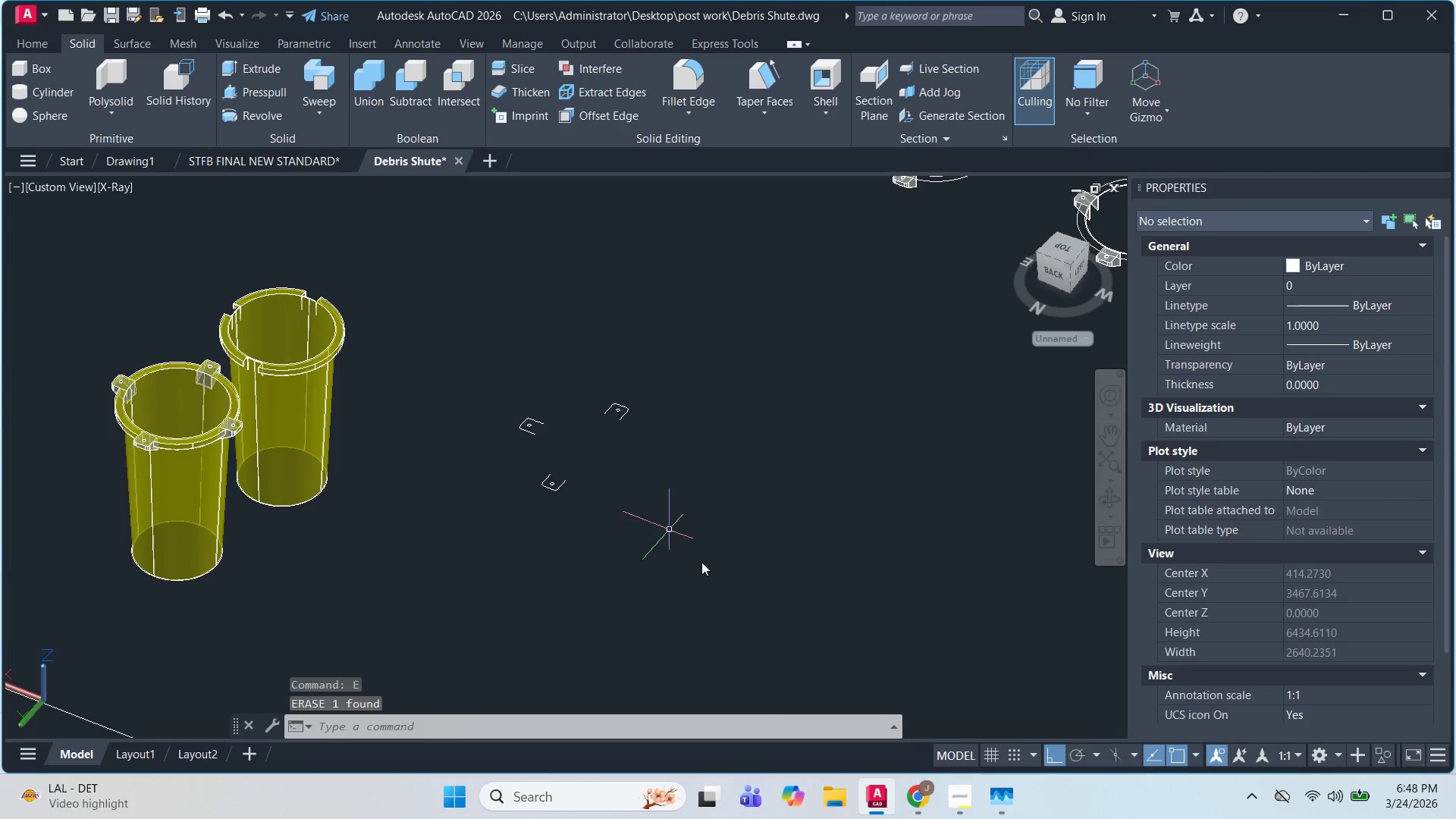 
key(E)
 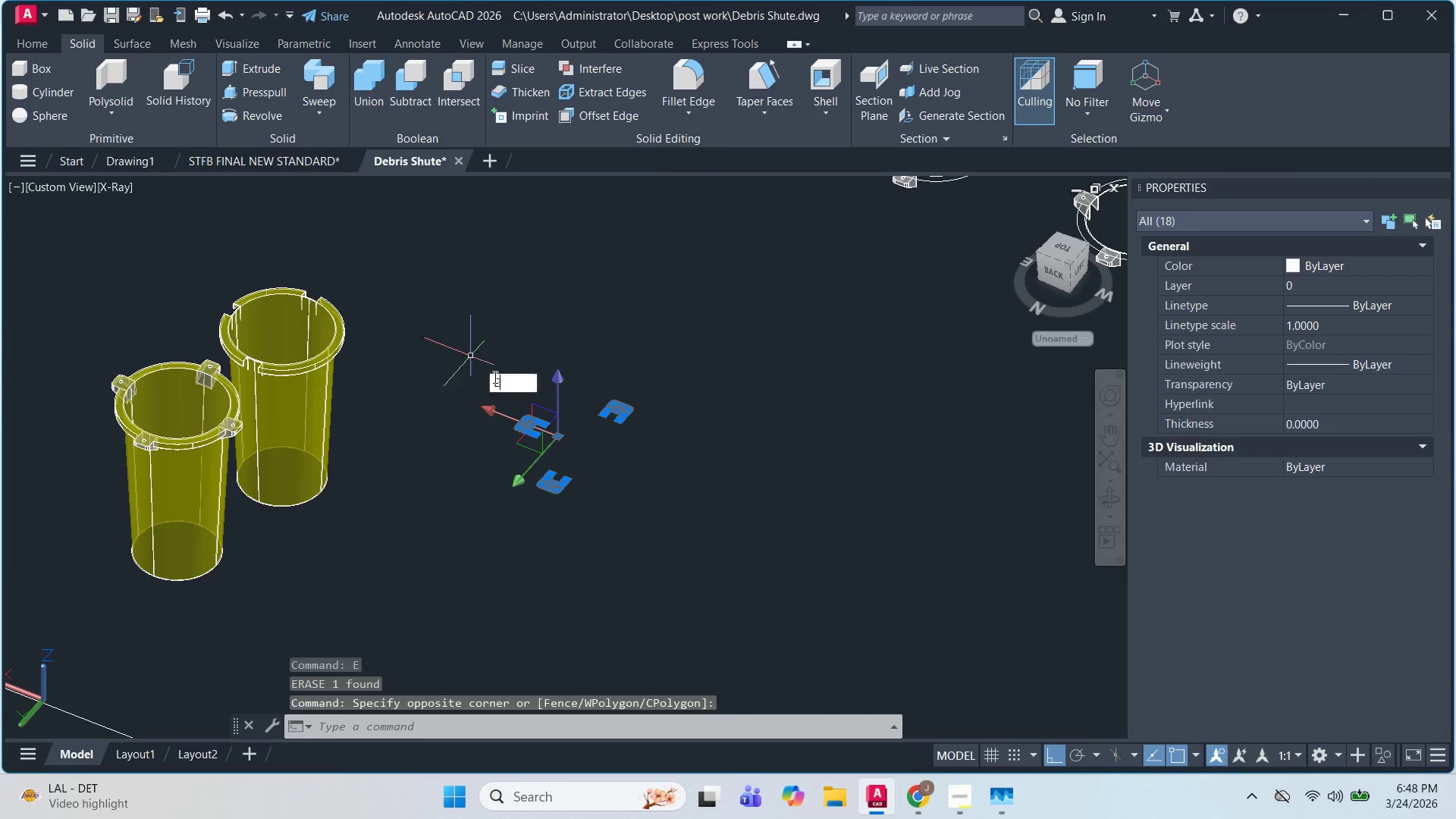 
key(Space)
 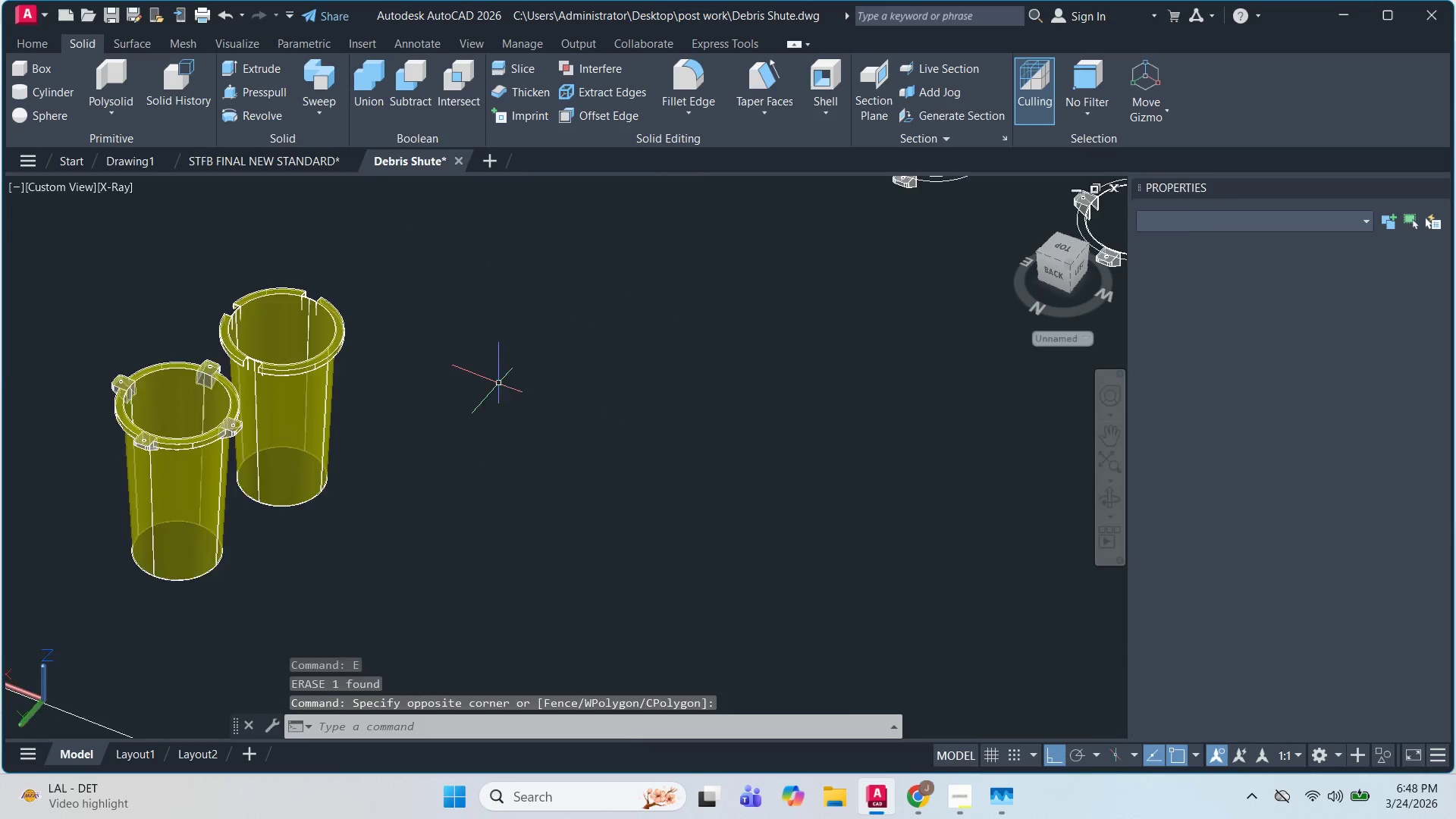 
key(Escape)
 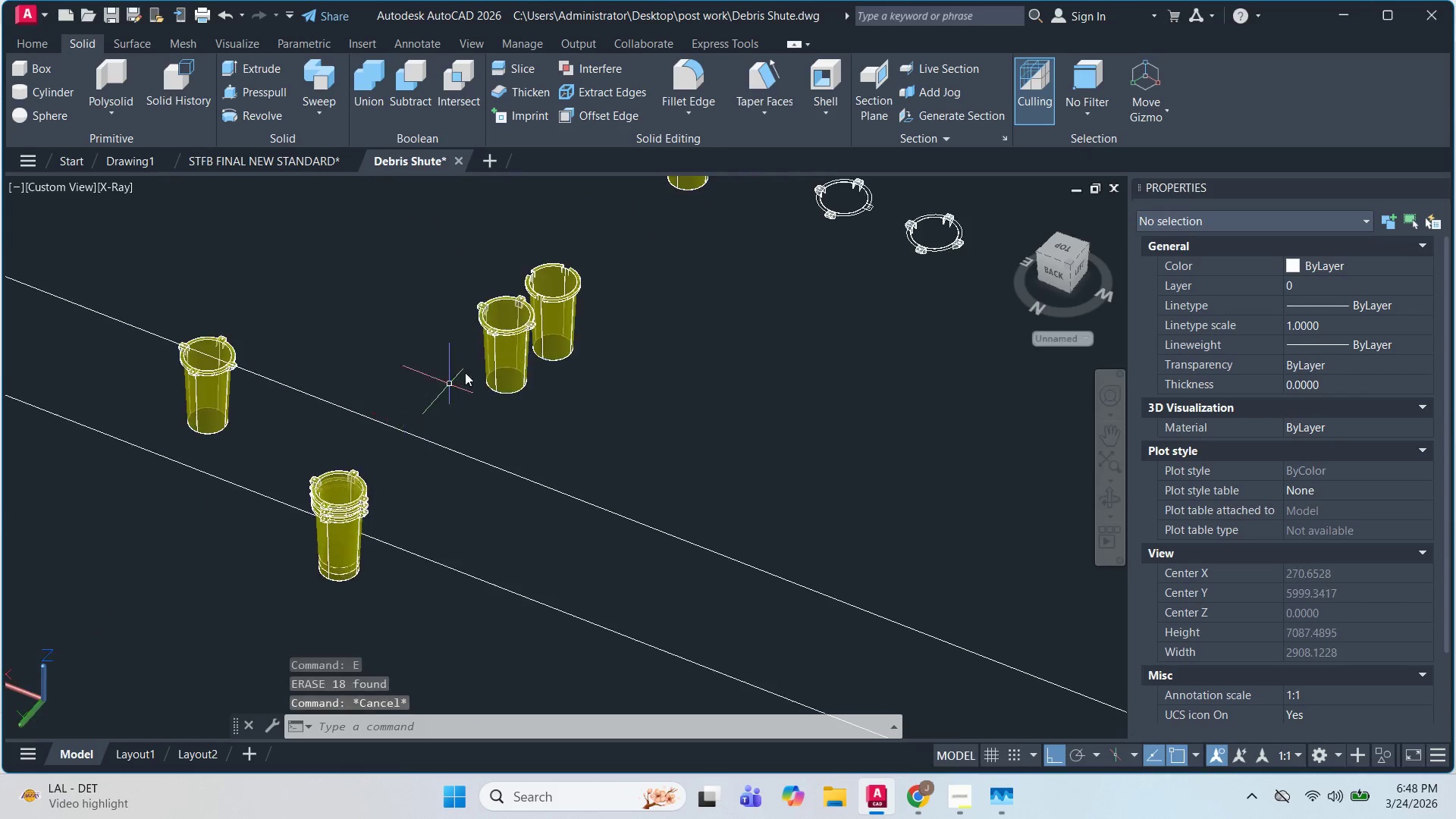 
key(Escape)
 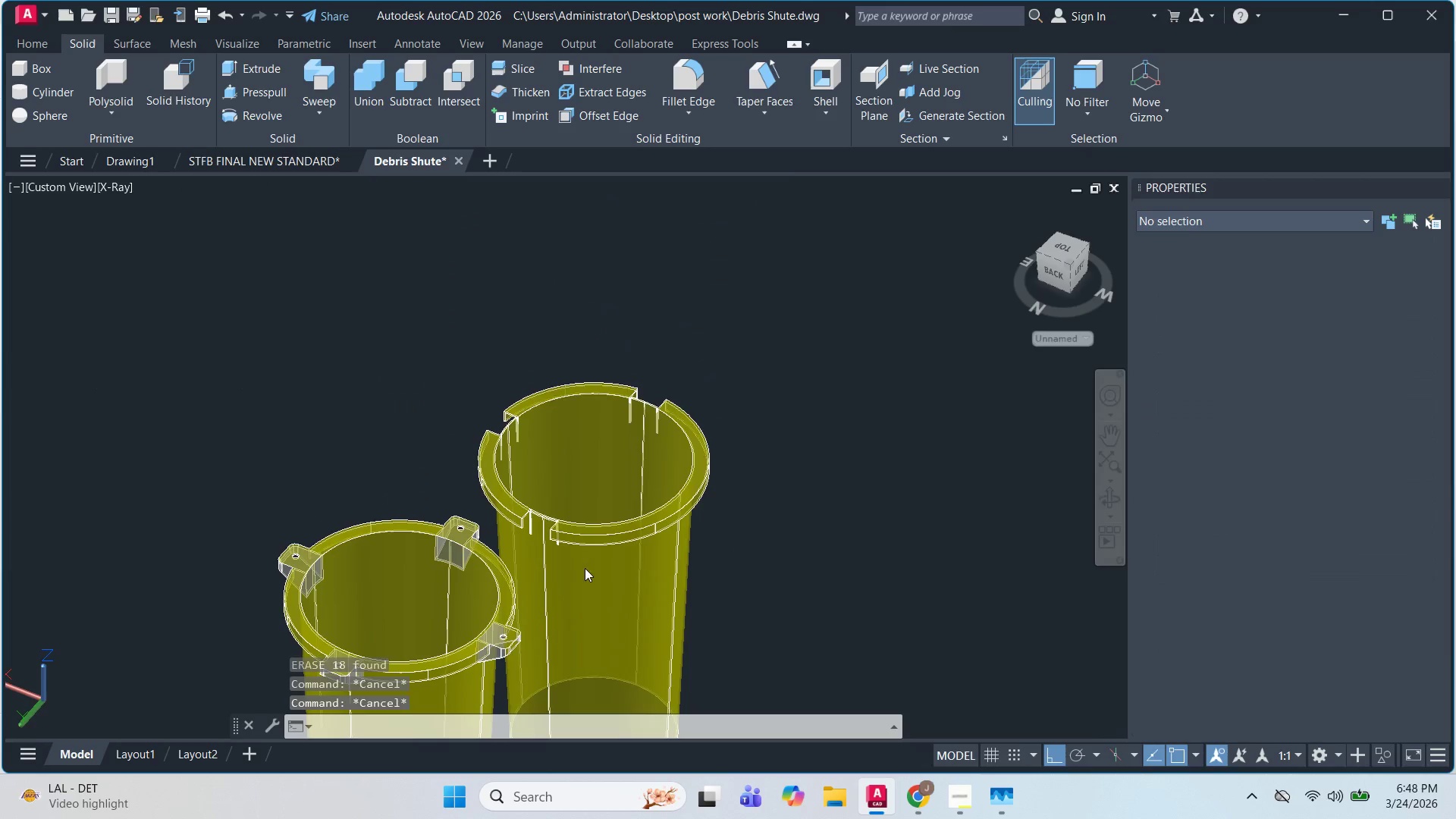 
scroll: coordinate [608, 254], scroll_direction: up, amount: 3.0
 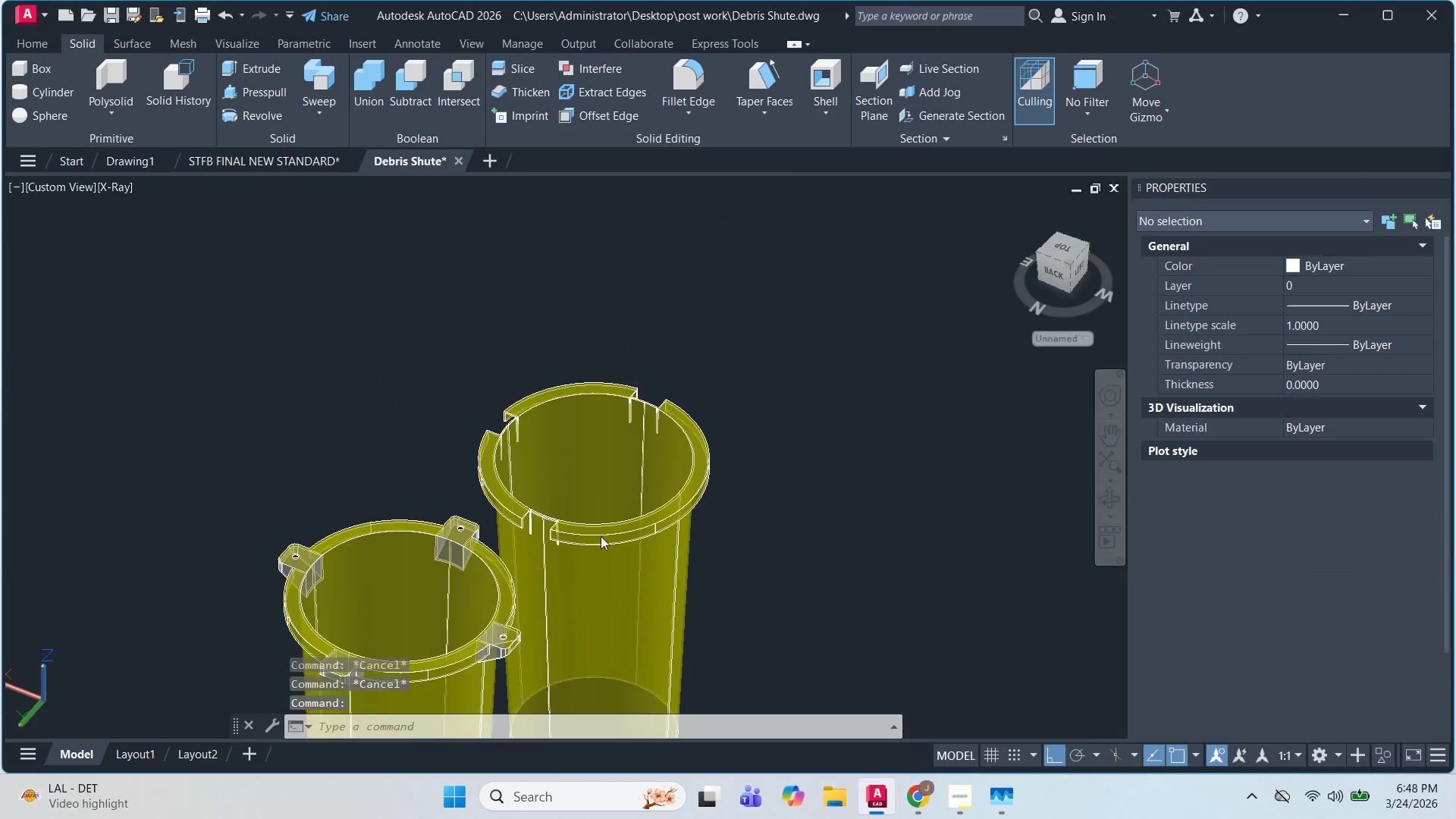 
left_click_drag(start_coordinate=[603, 529], to_coordinate=[608, 527])
 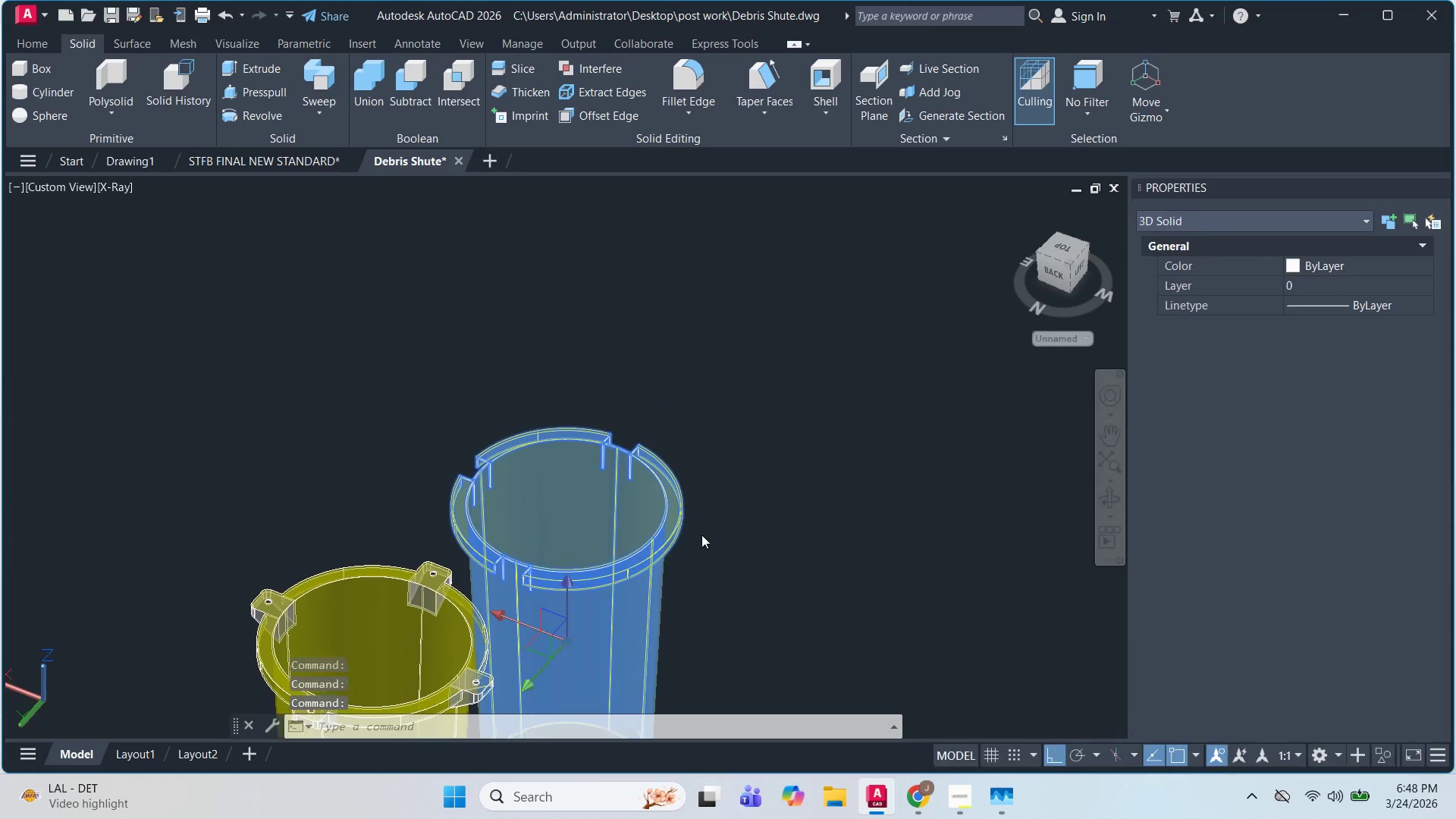 
key(M)
 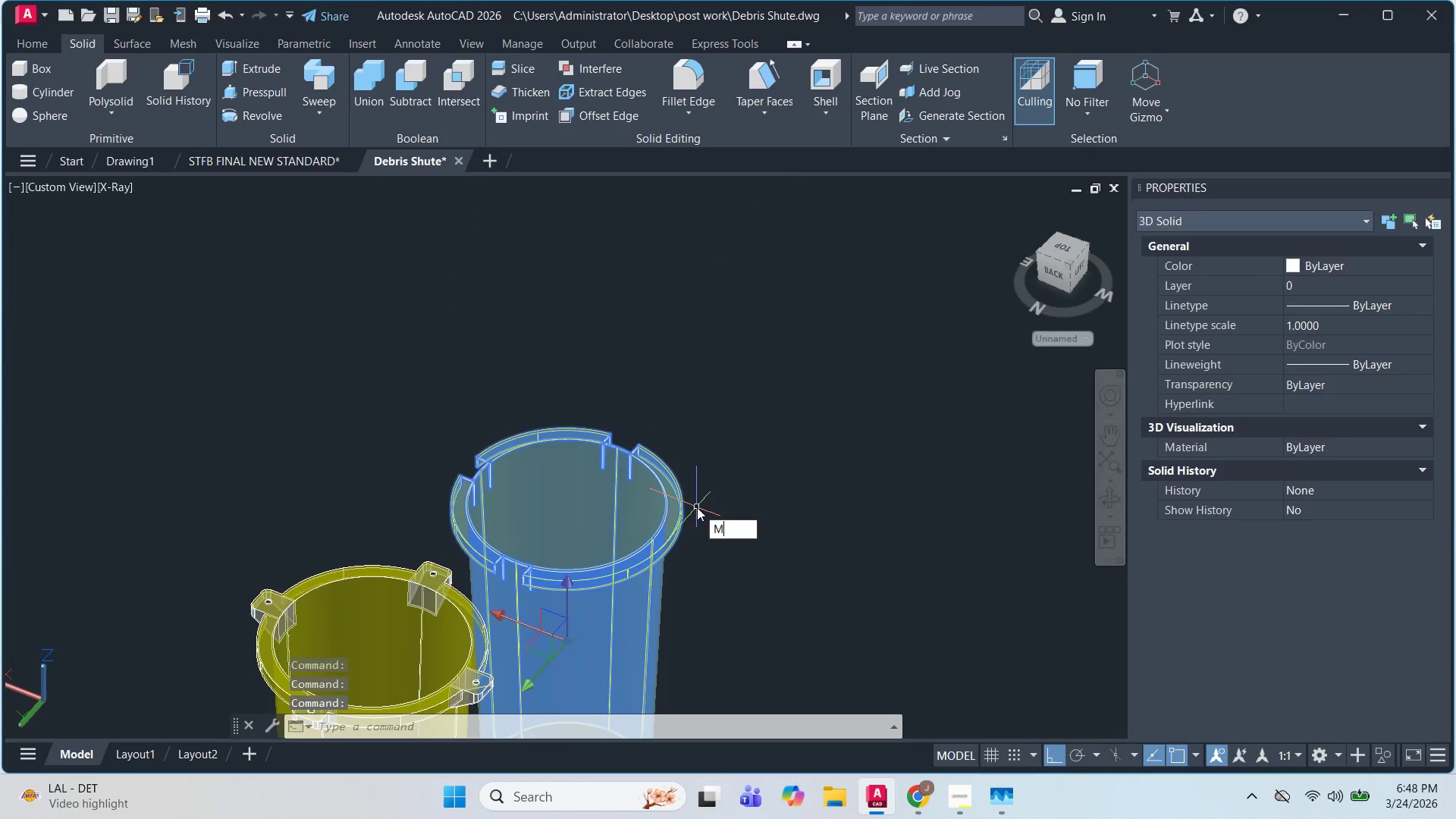 
key(Space)
 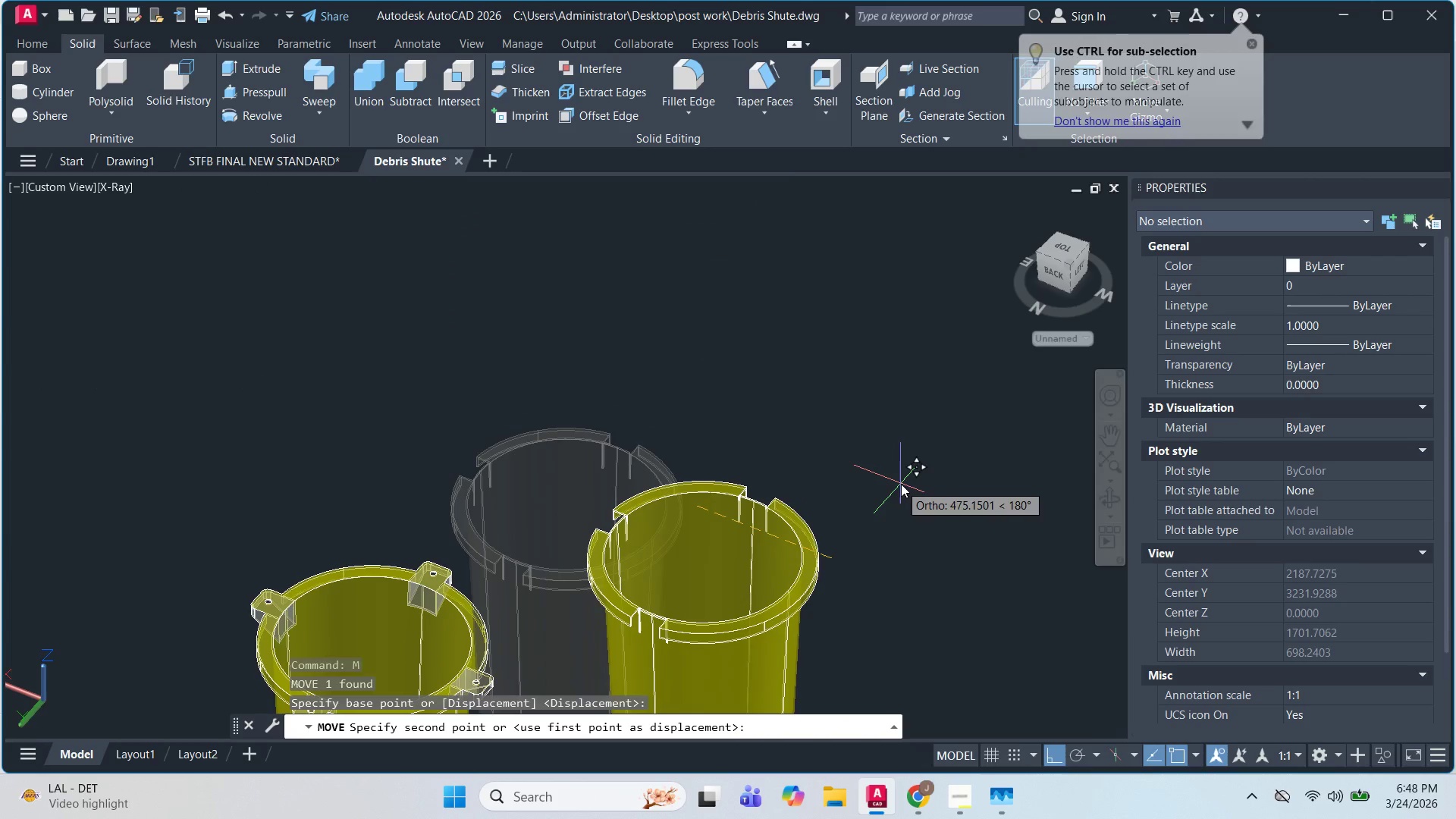 
left_click([901, 484])
 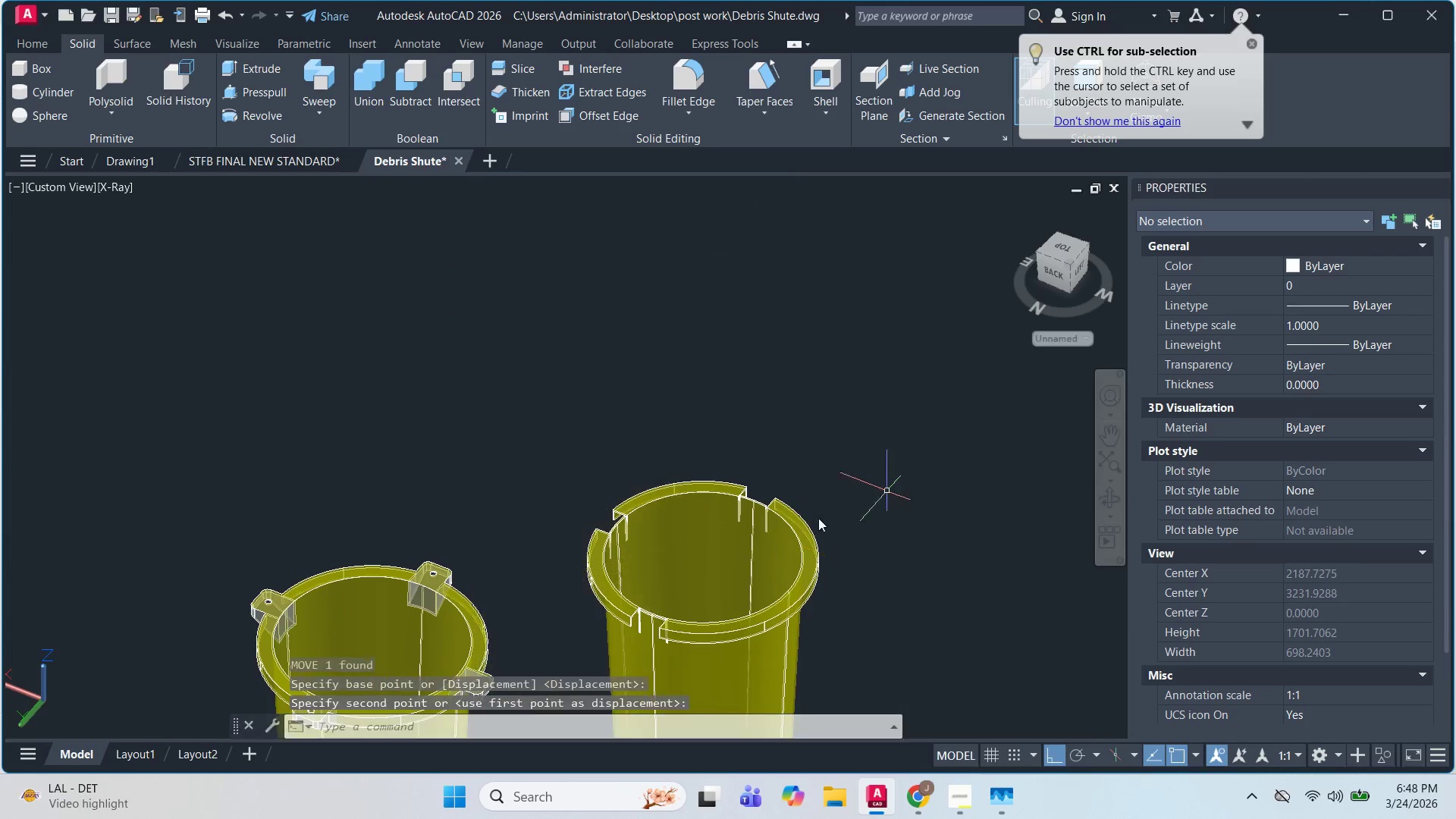 
key(Escape)
 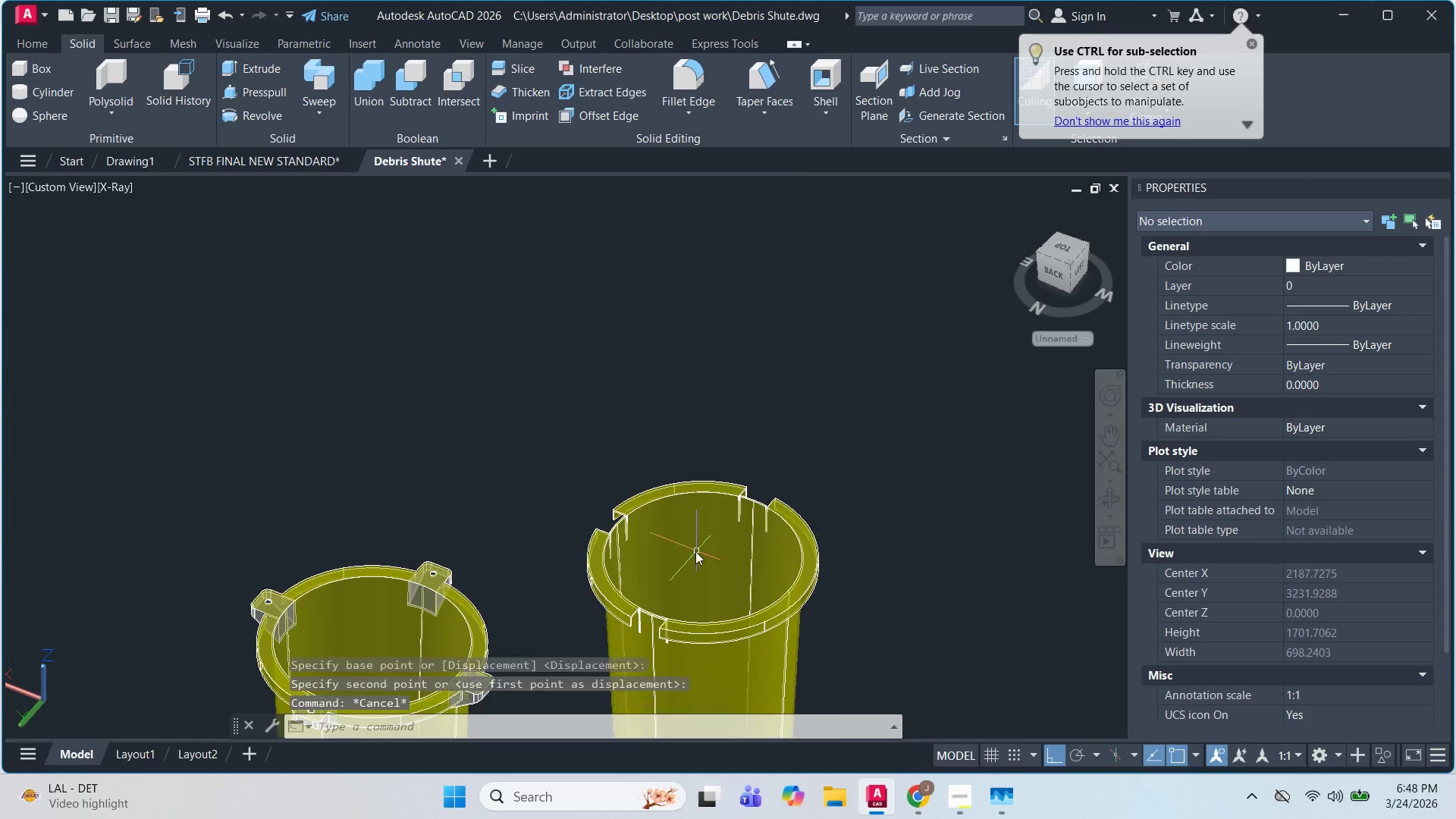 
key(Escape)
 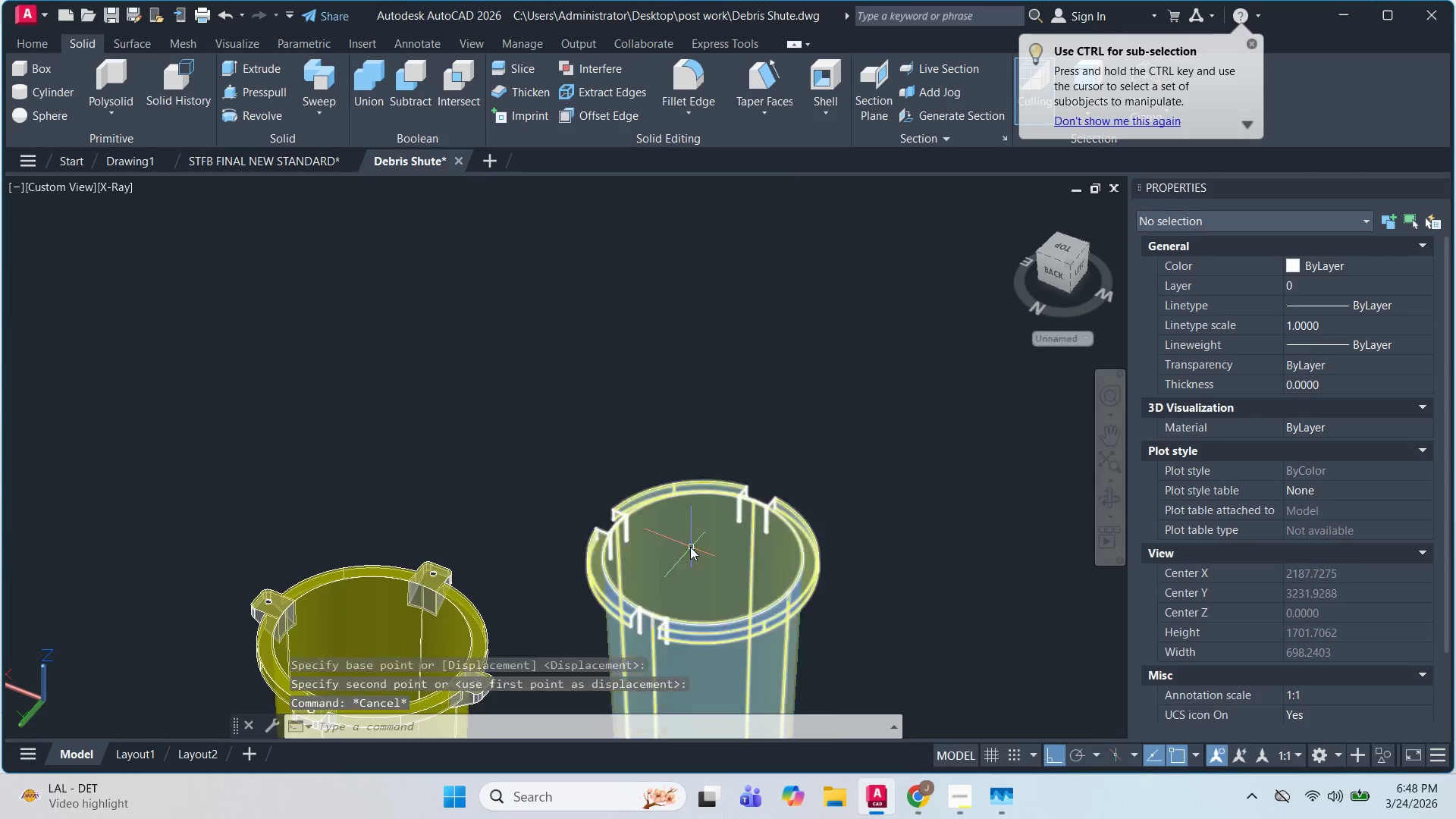 
scroll: coordinate [539, 520], scroll_direction: up, amount: 6.0
 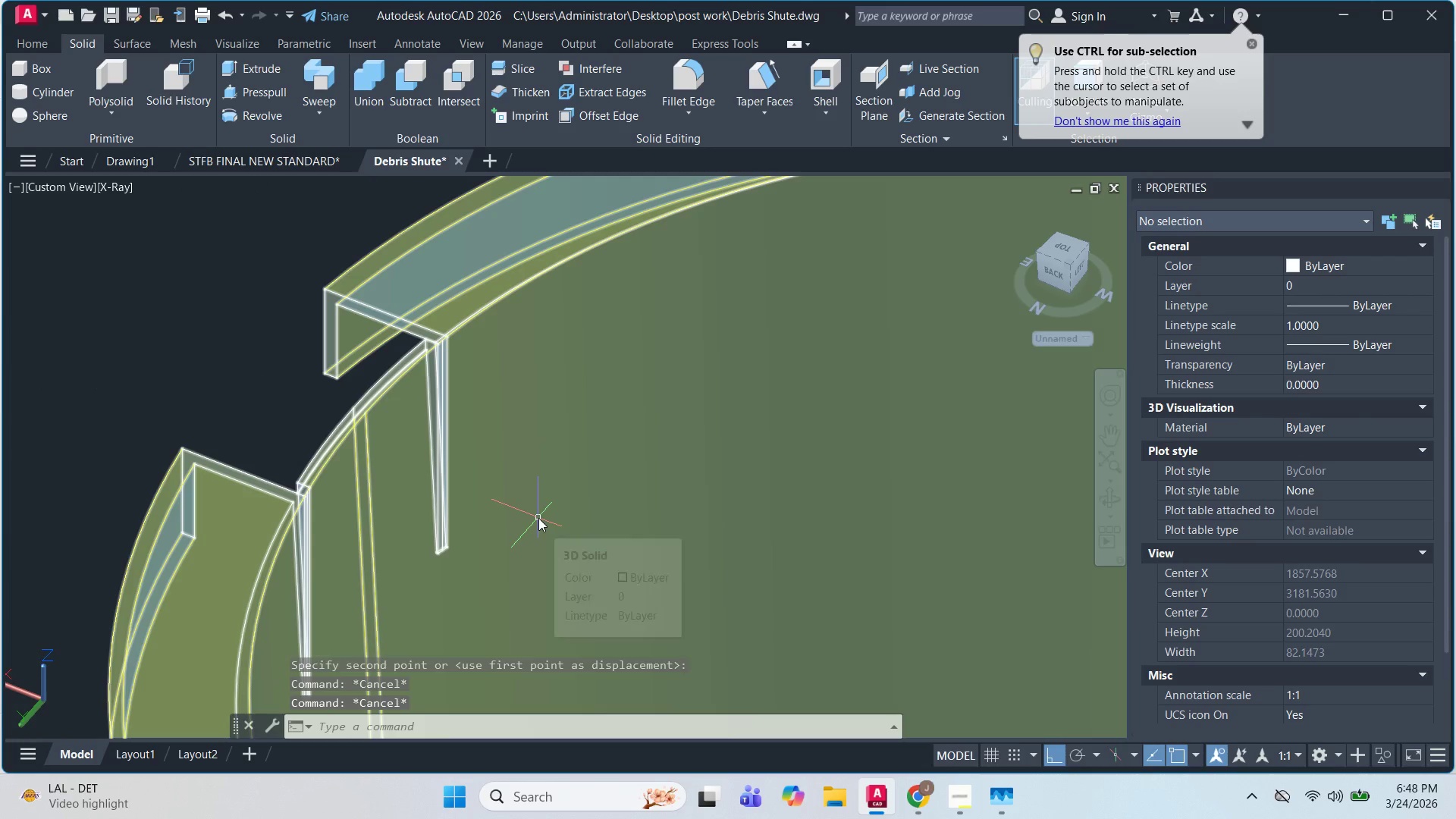 
left_click([895, 619])
 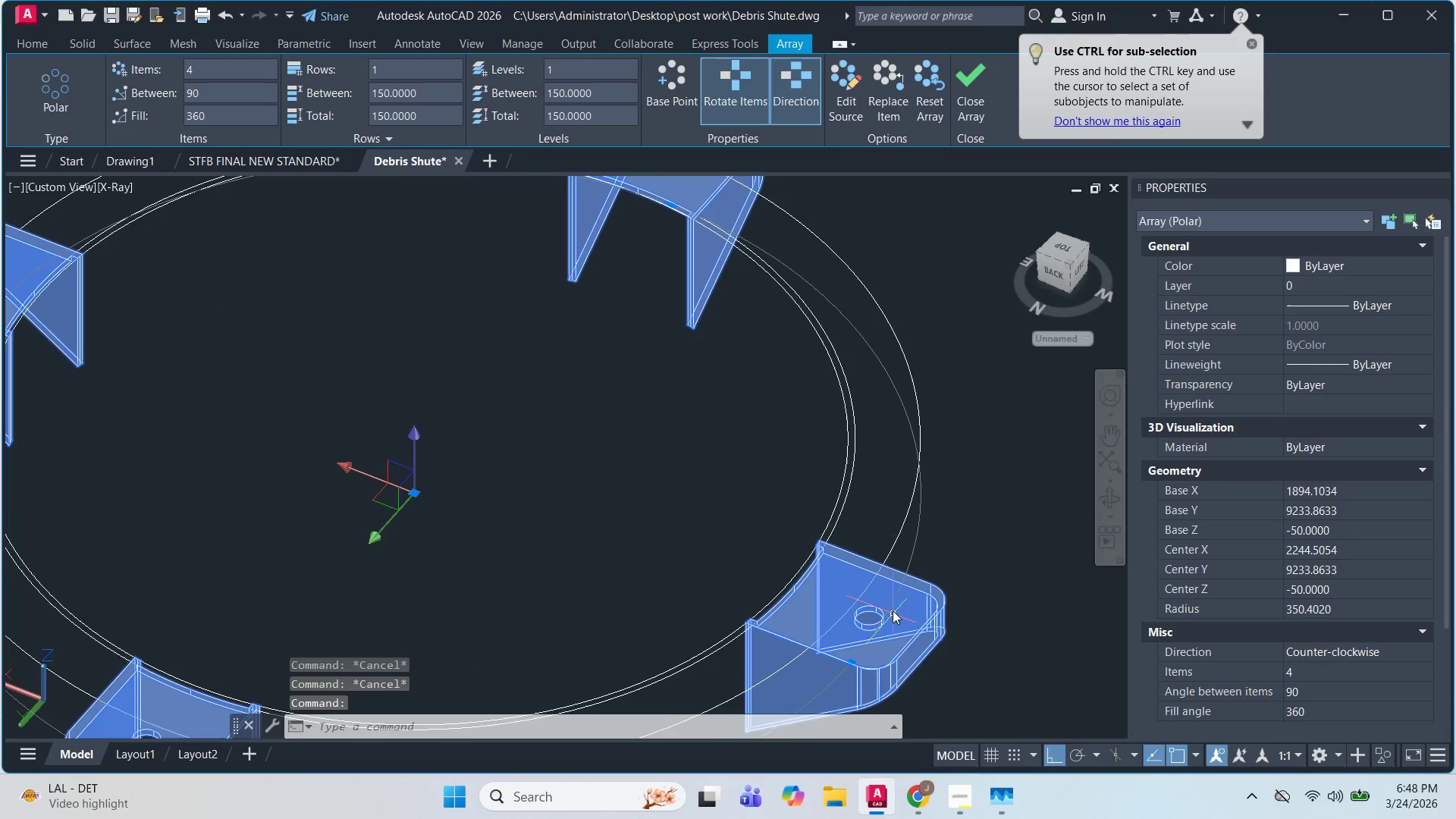 
scroll: coordinate [900, 598], scroll_direction: up, amount: 1.0
 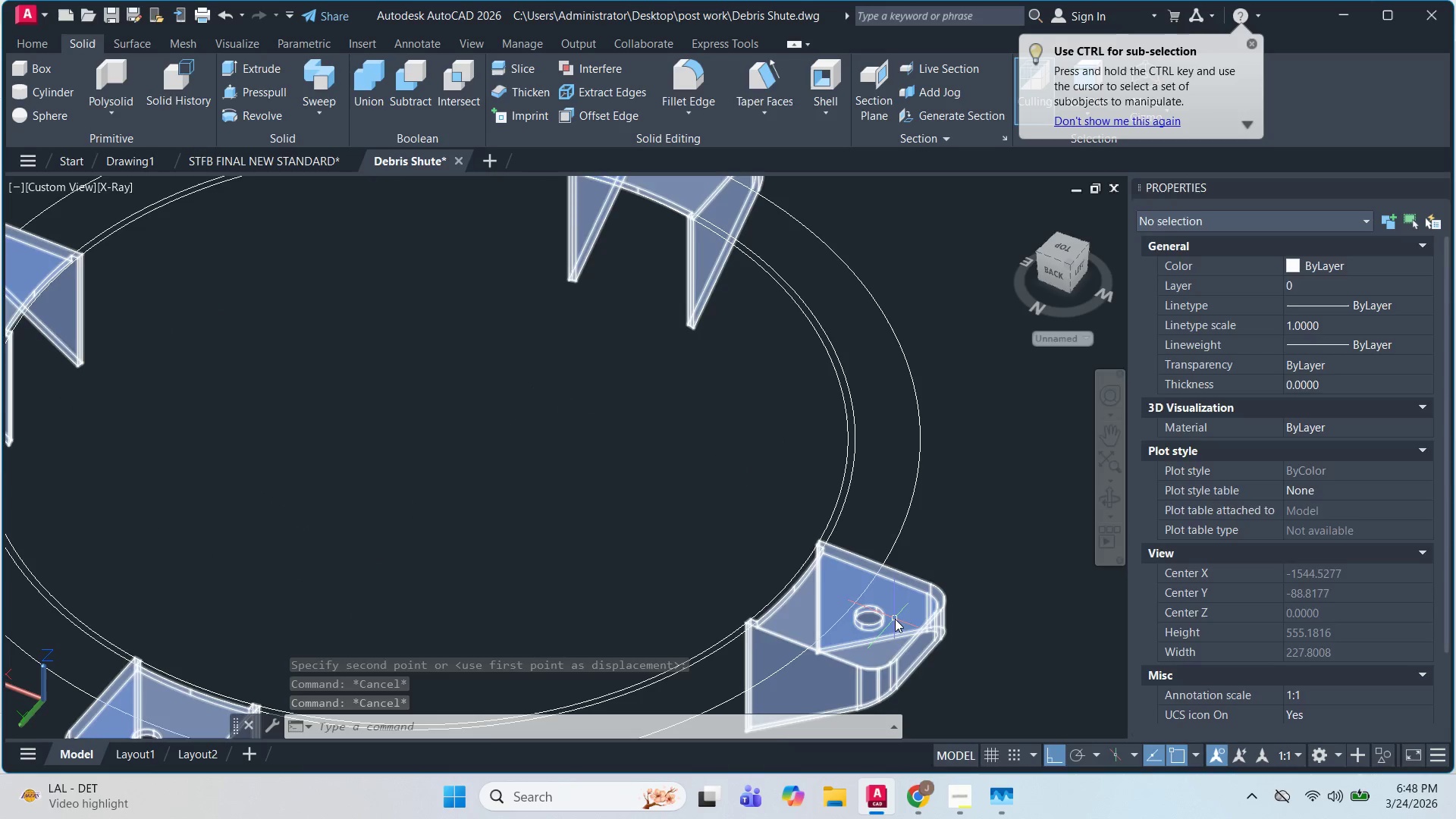 
scroll: coordinate [859, 632], scroll_direction: down, amount: 2.0
 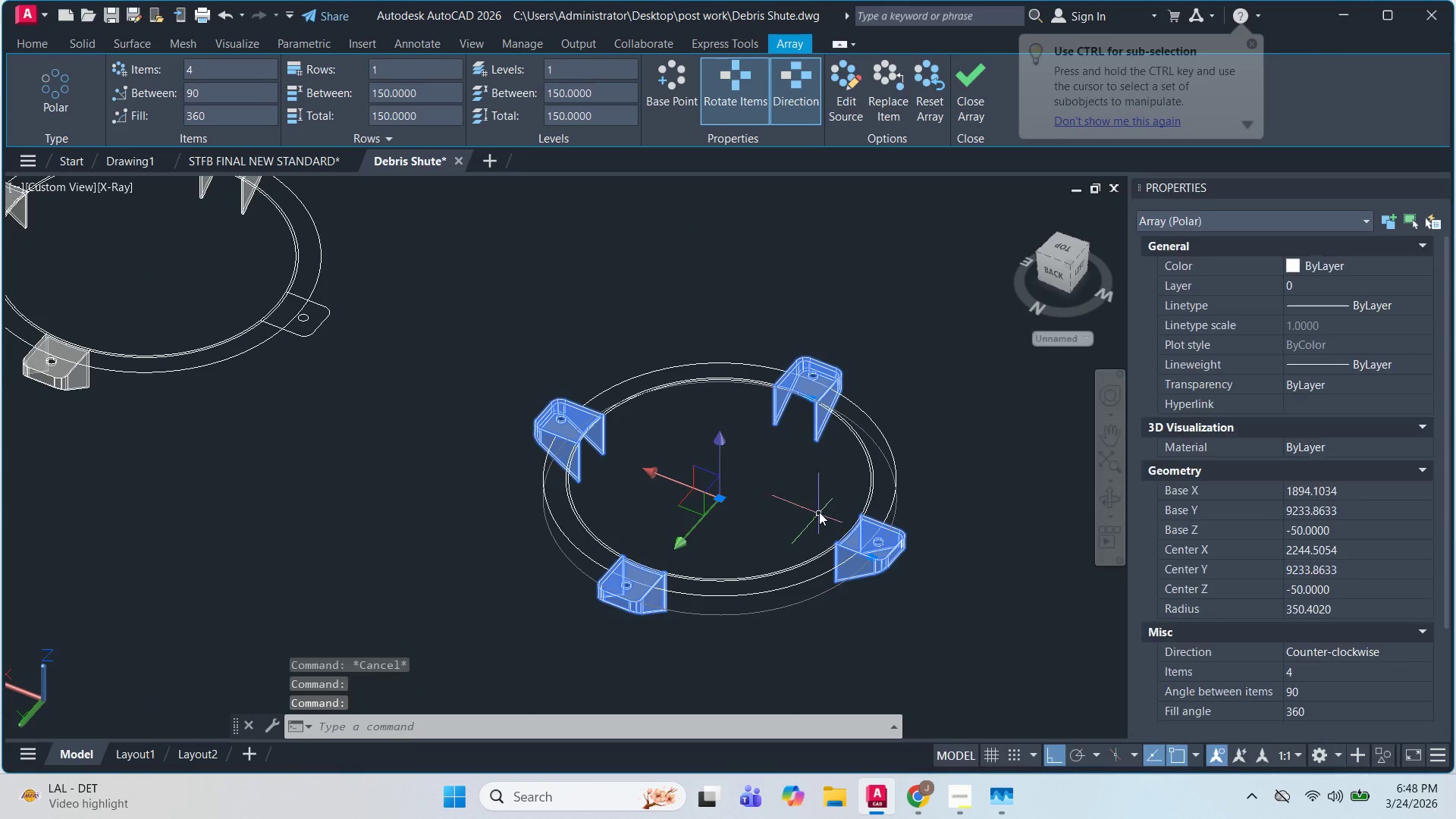 
type(CO )
 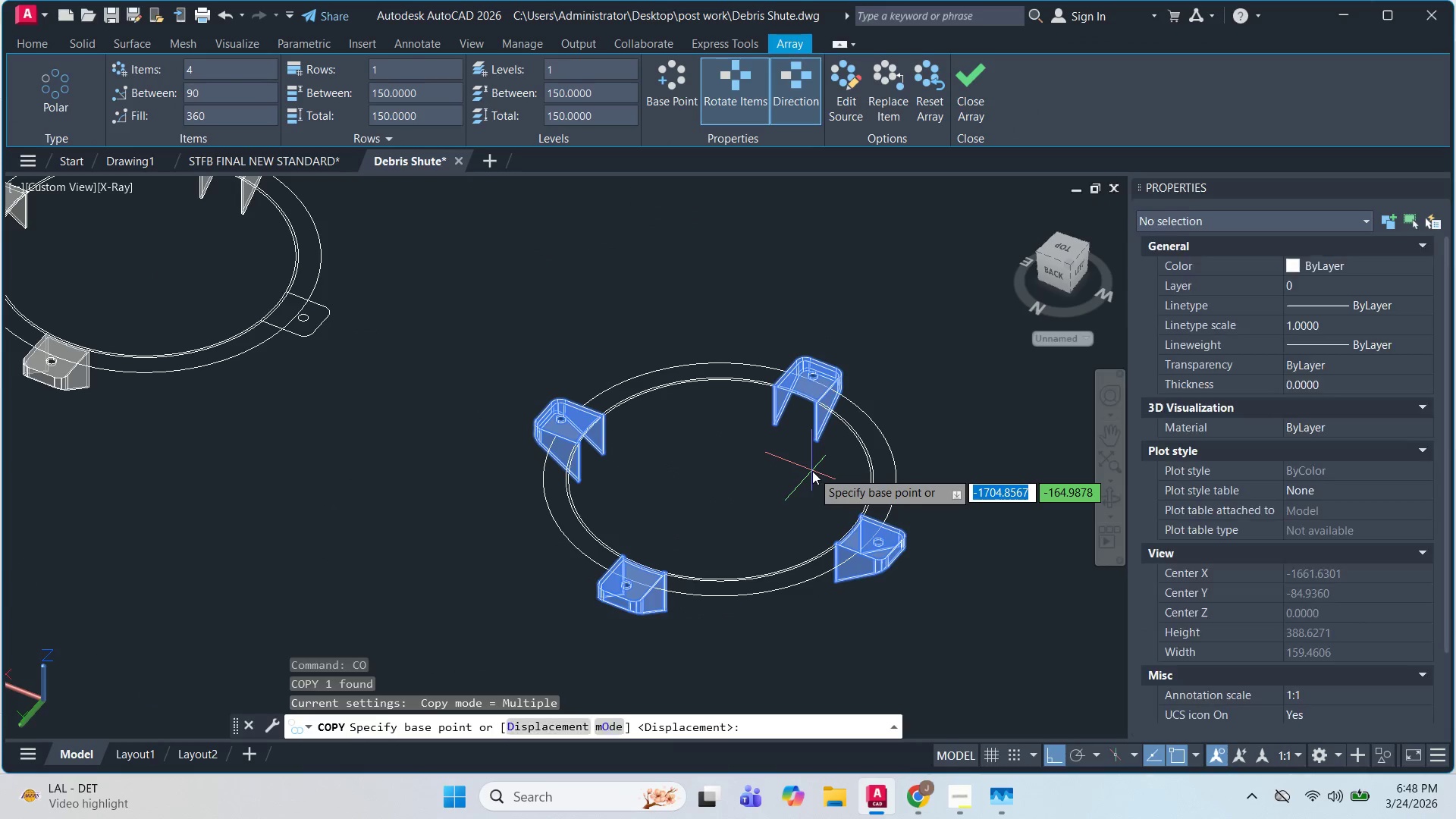 
left_click([812, 471])
 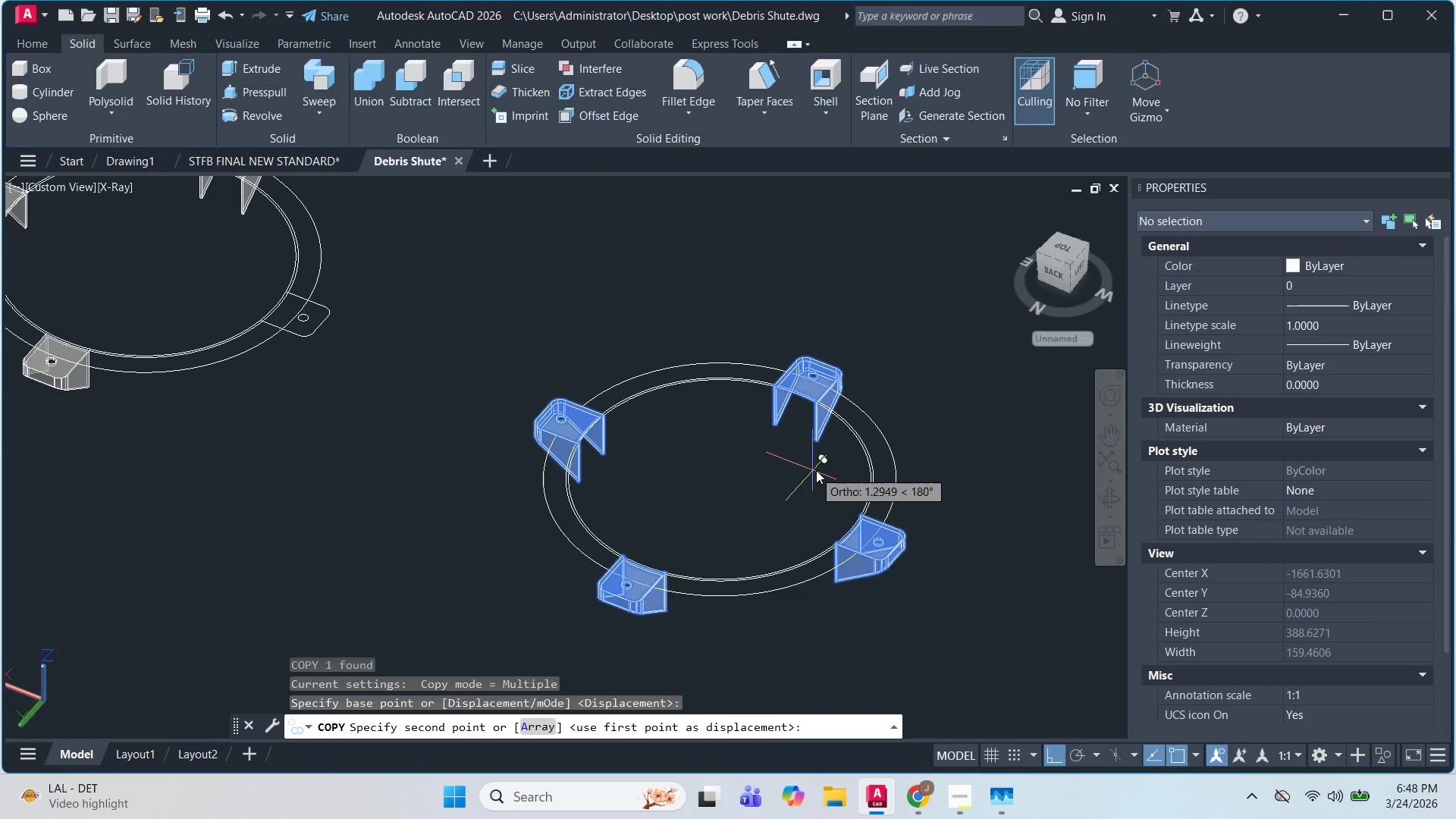 
left_click([981, 574])
 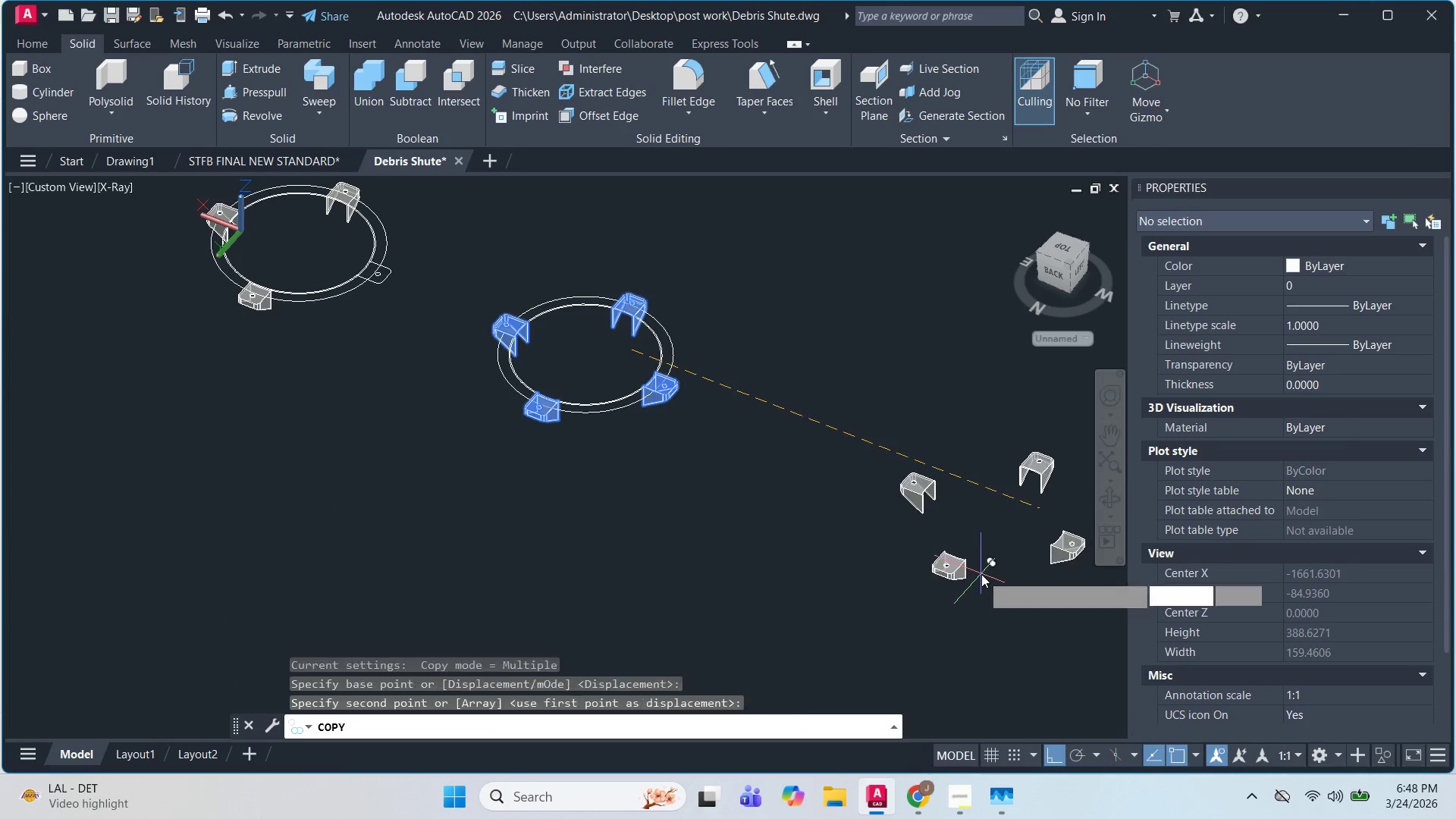 
key(Escape)
 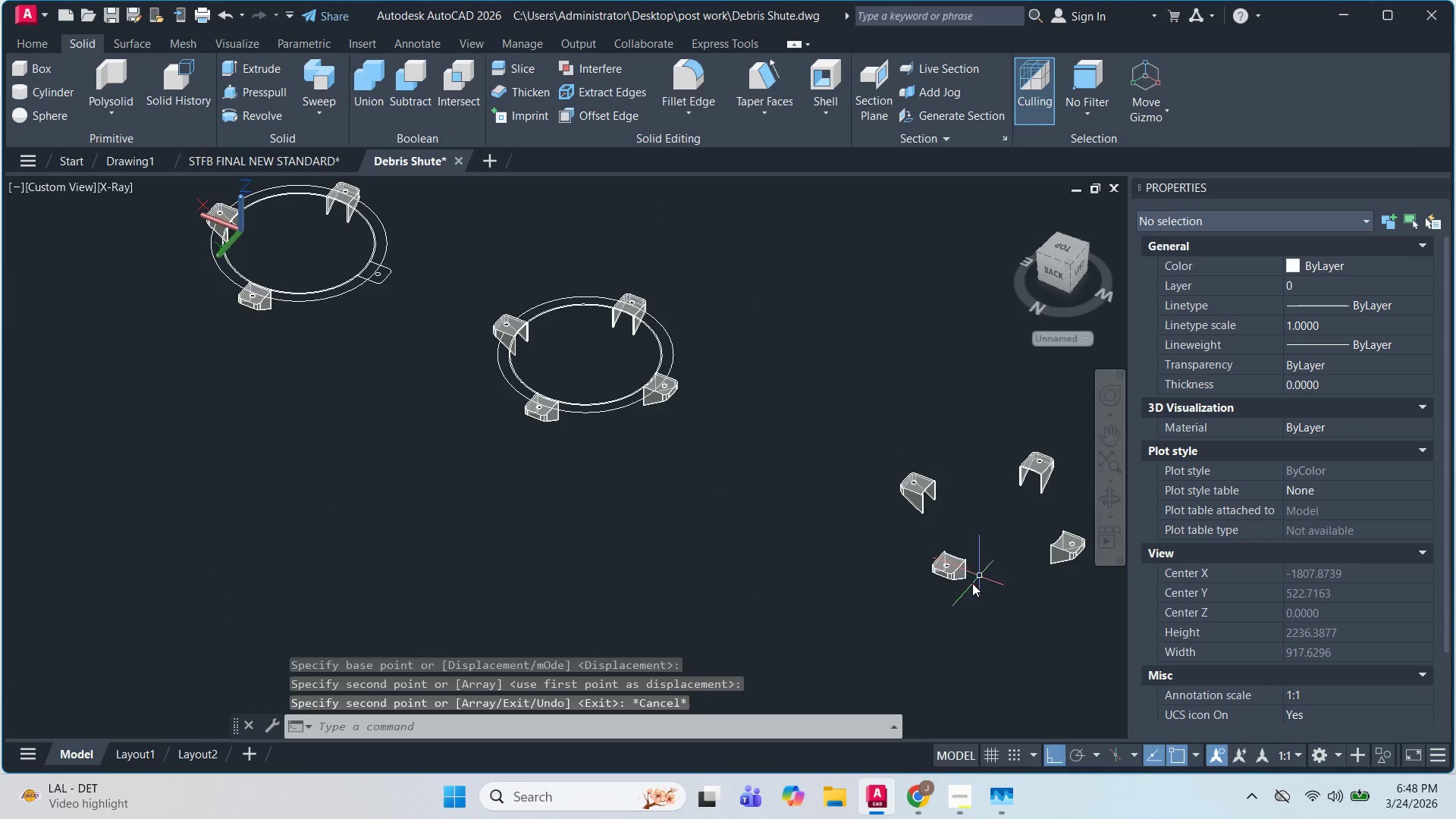 
scroll: coordinate [993, 585], scroll_direction: down, amount: 1.0
 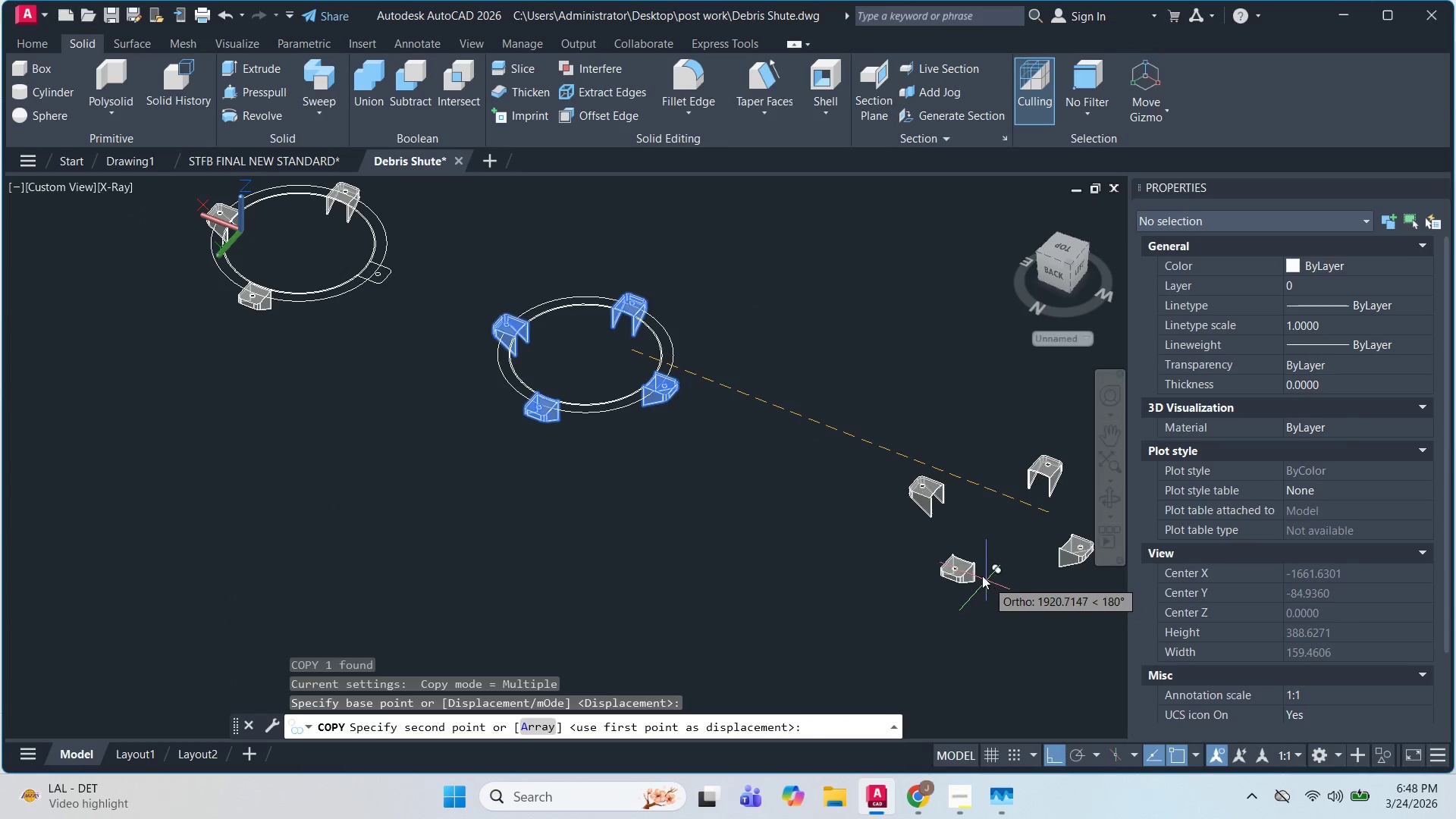 
scroll: coordinate [952, 601], scroll_direction: up, amount: 2.0
 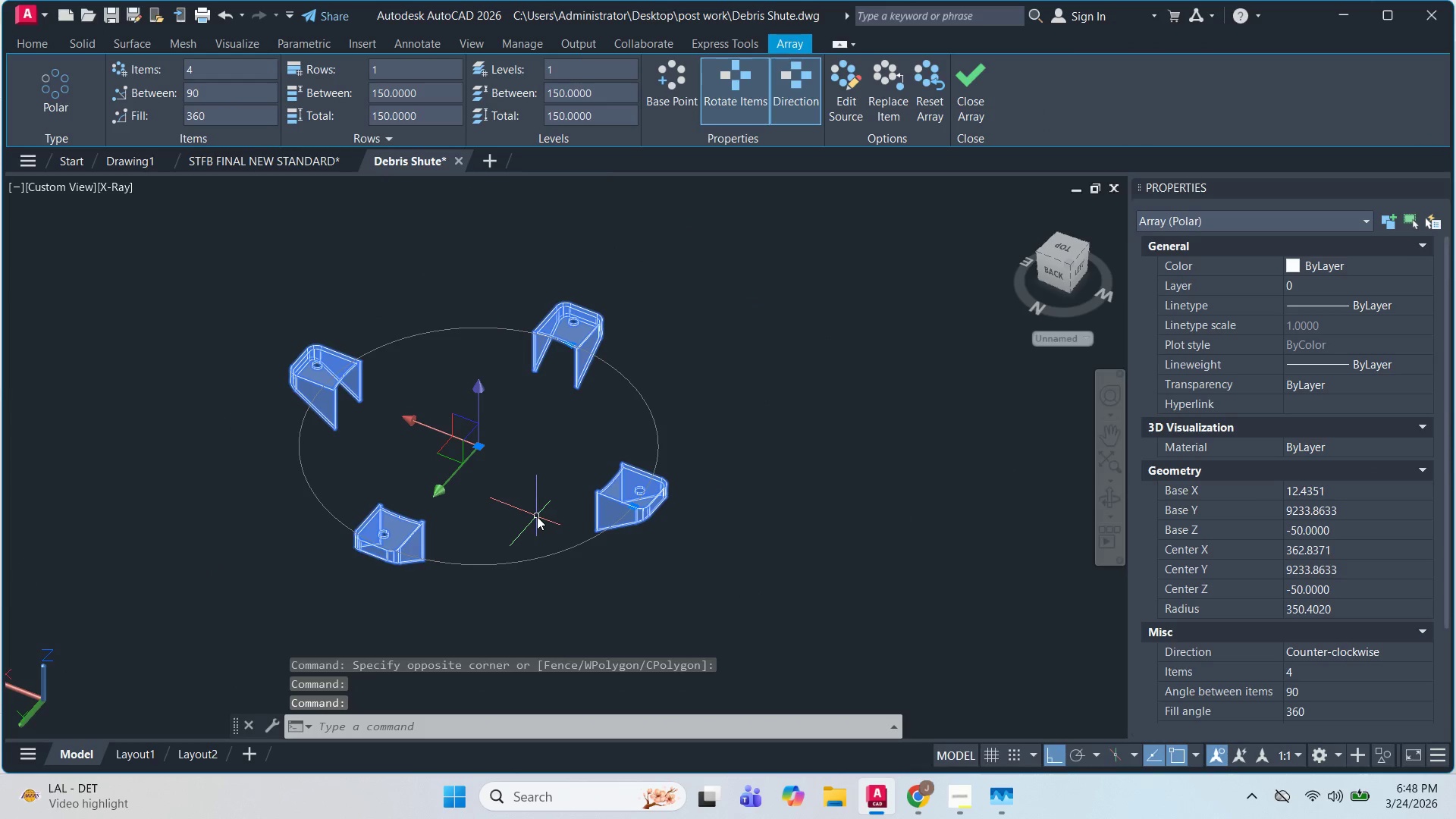 
key(E)
 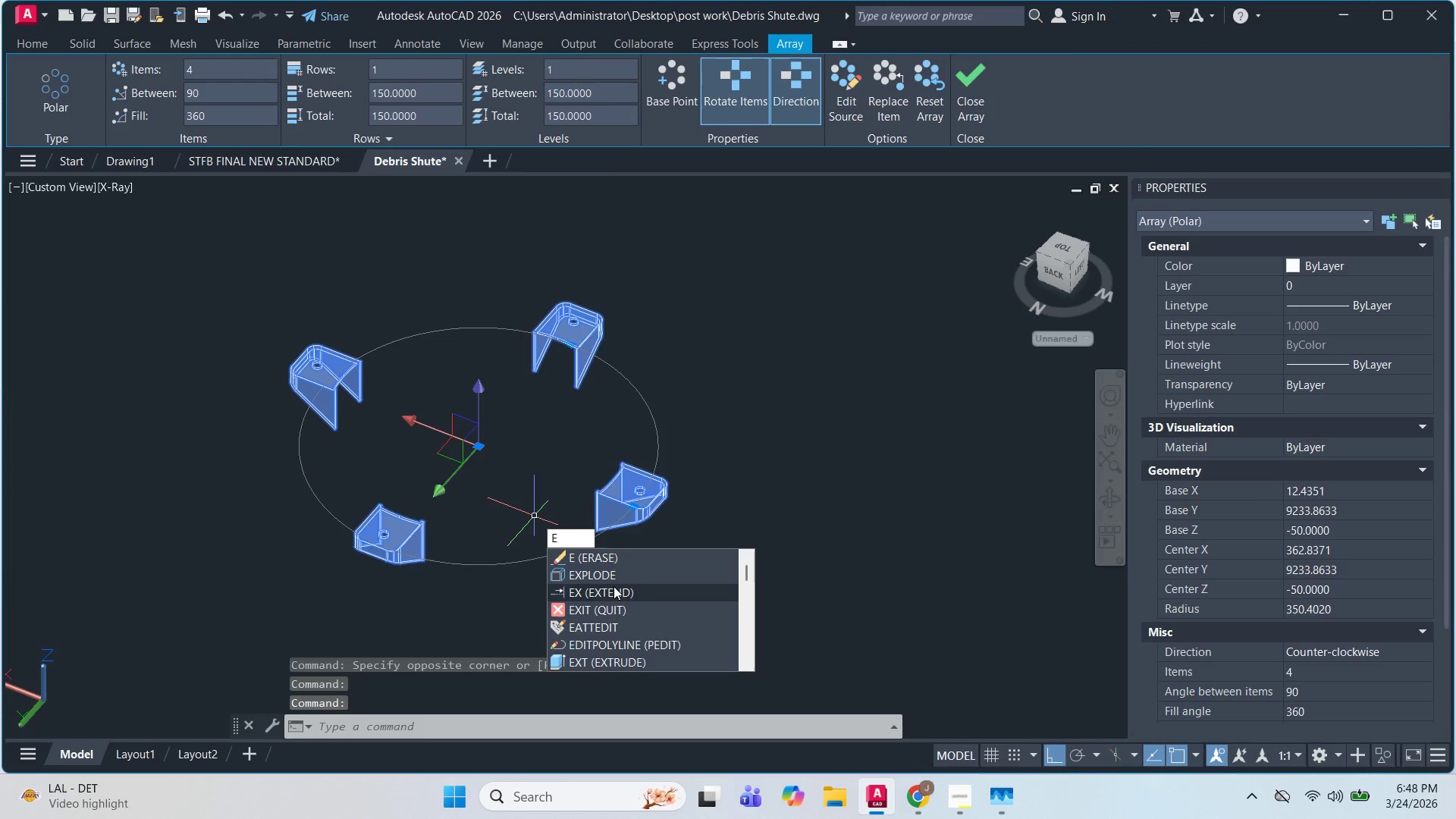 
left_click([614, 569])
 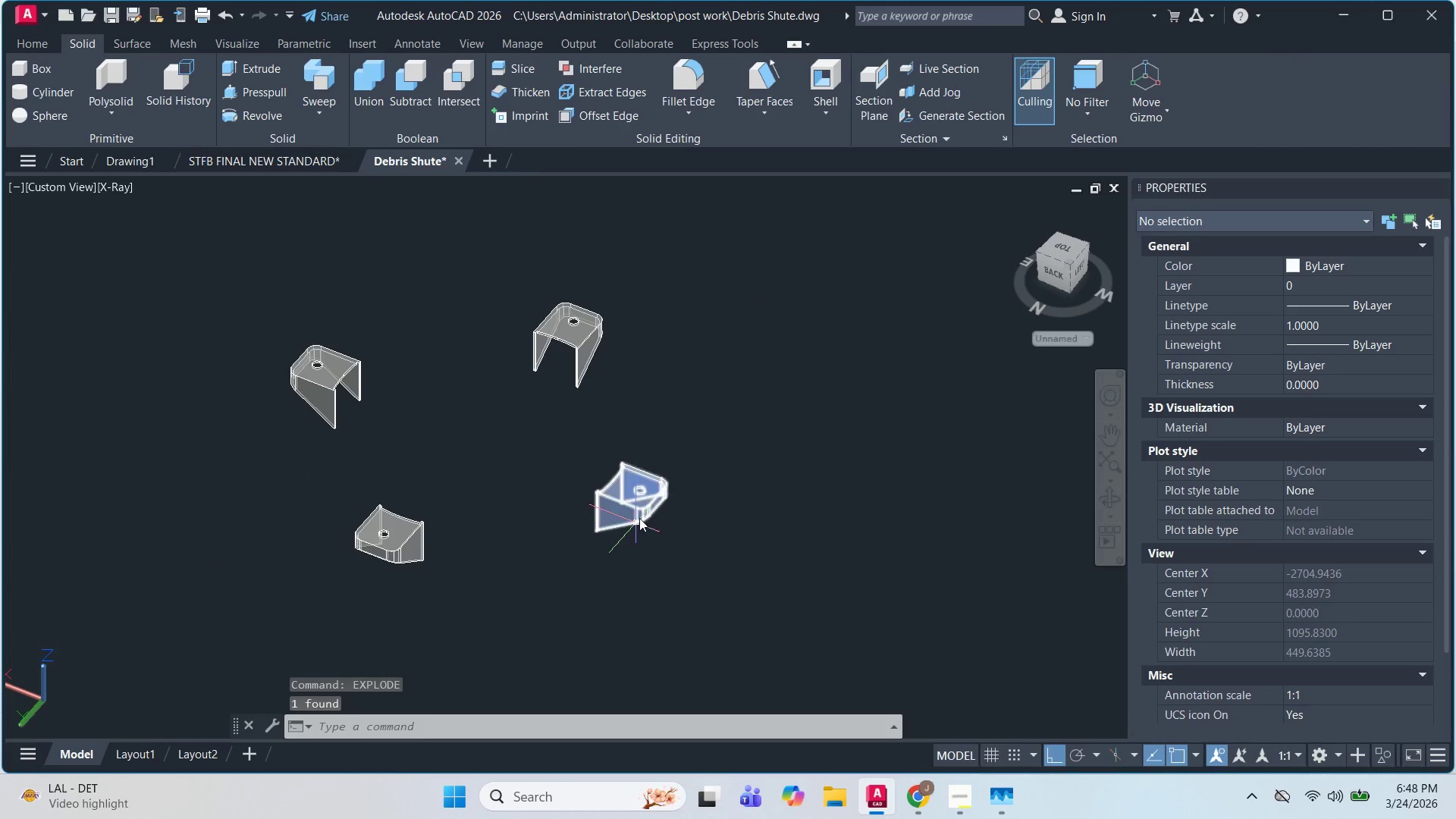 
left_click([642, 509])
 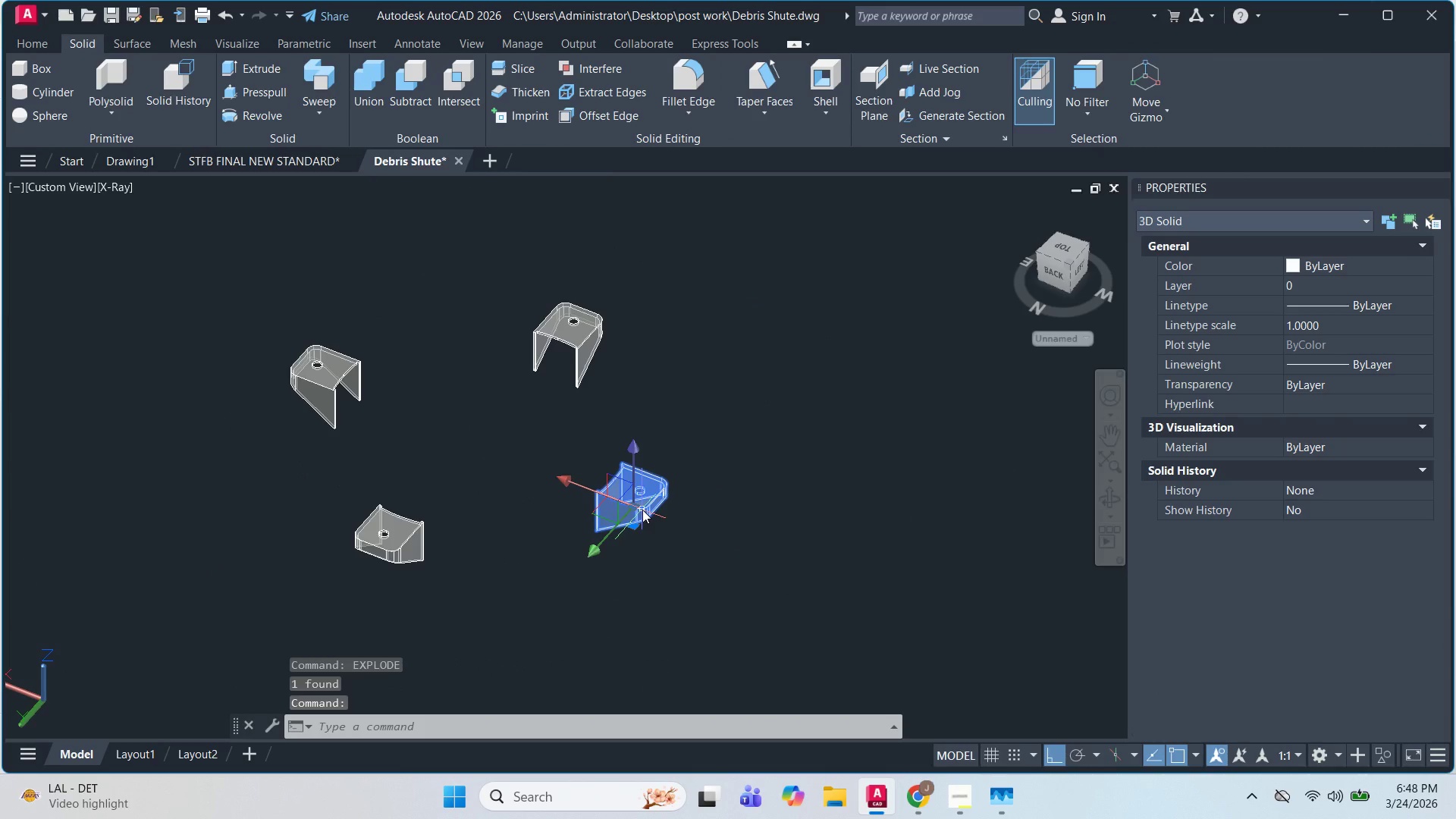 
key(E)
 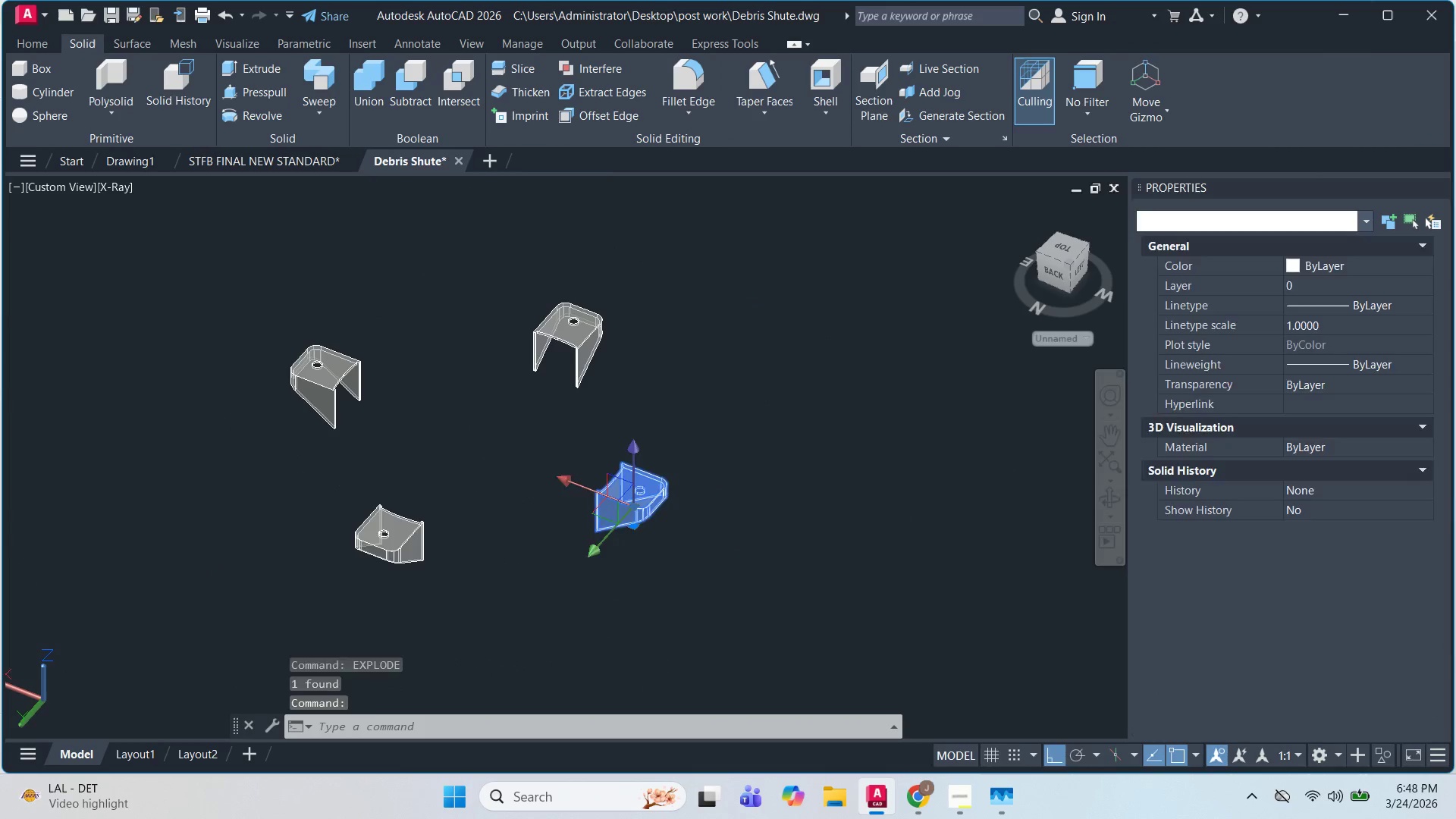 
key(Space)
 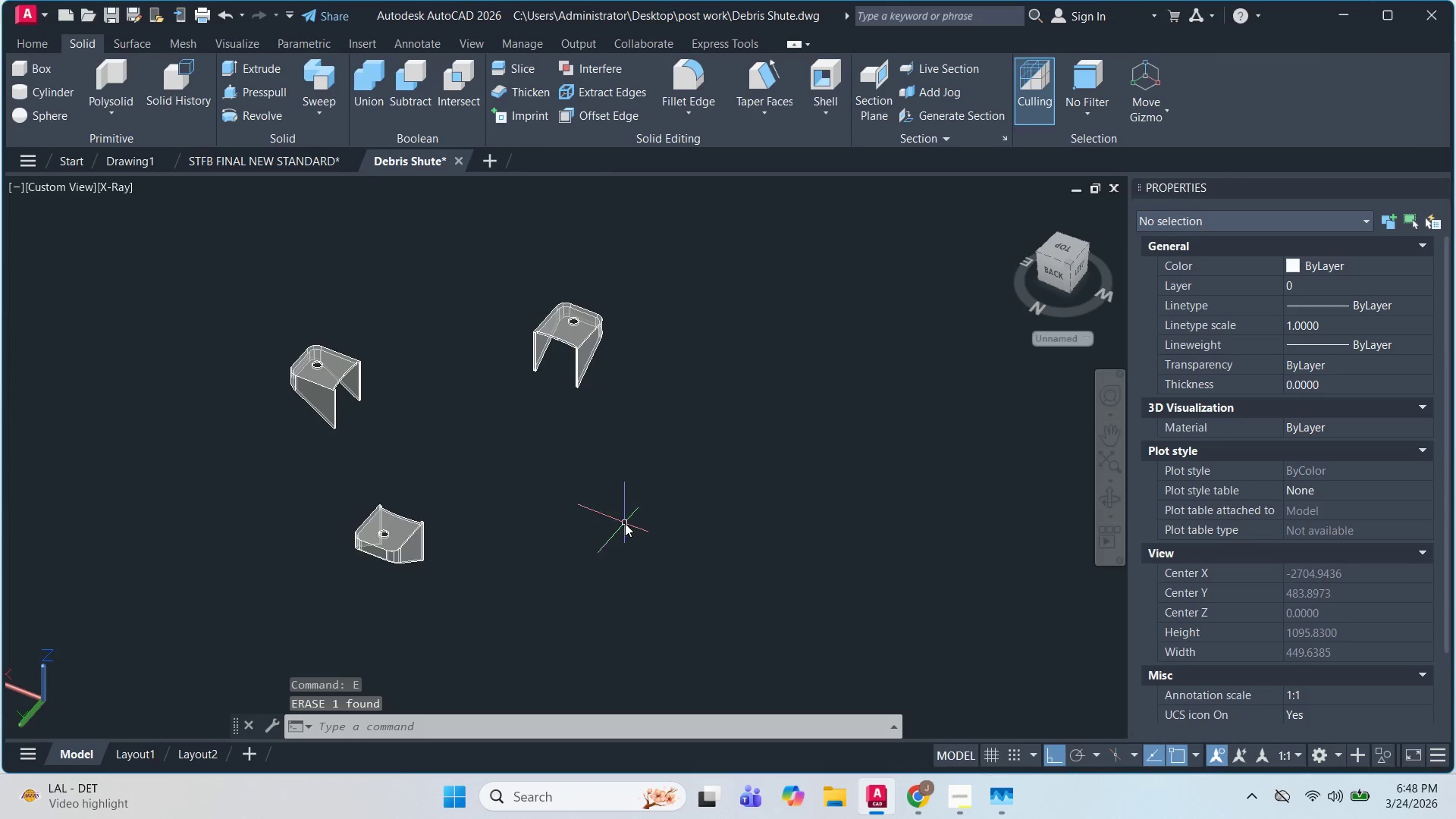 
left_click_drag(start_coordinate=[625, 564], to_coordinate=[629, 561])
 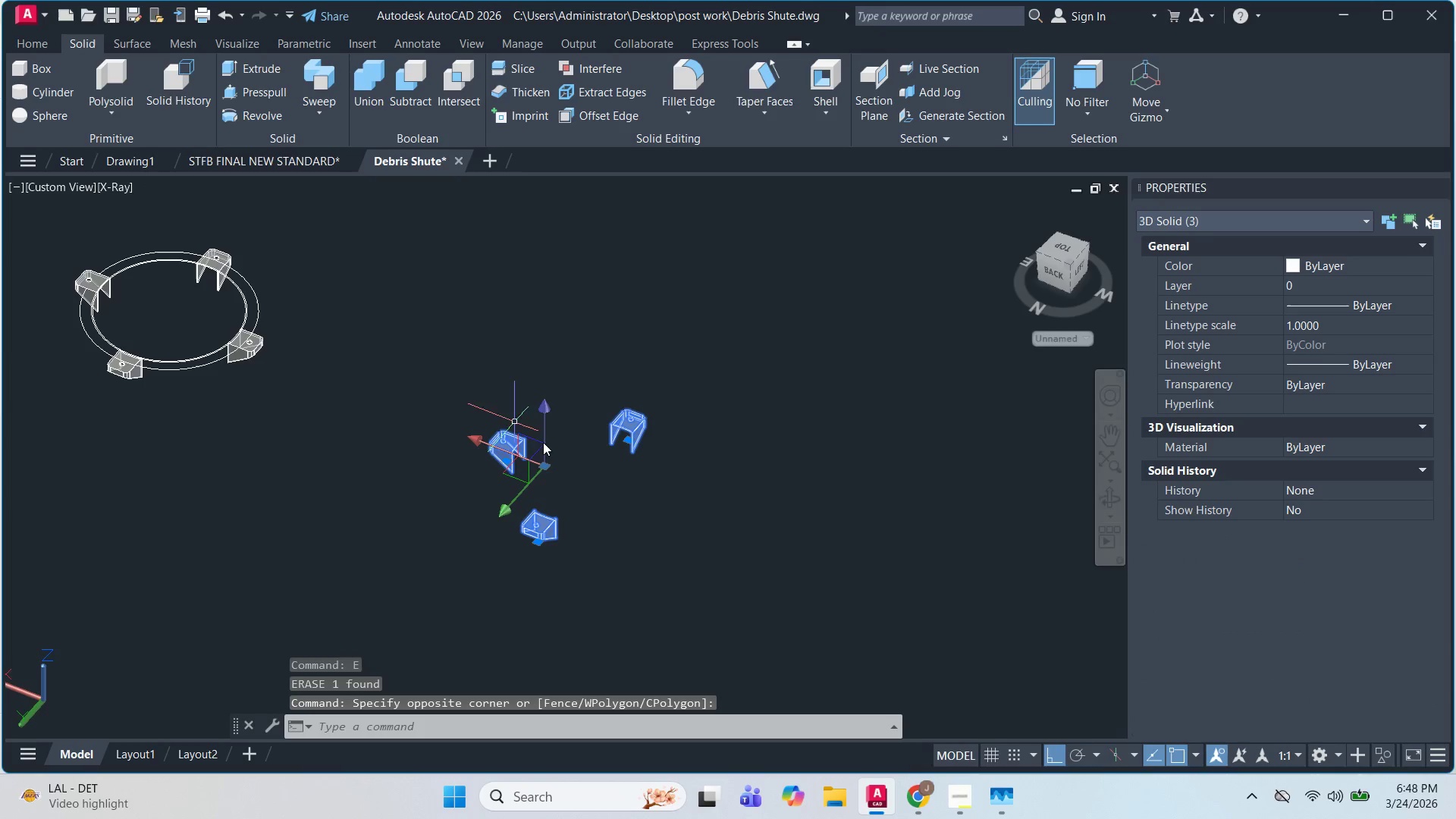 
scroll: coordinate [595, 526], scroll_direction: down, amount: 1.0
 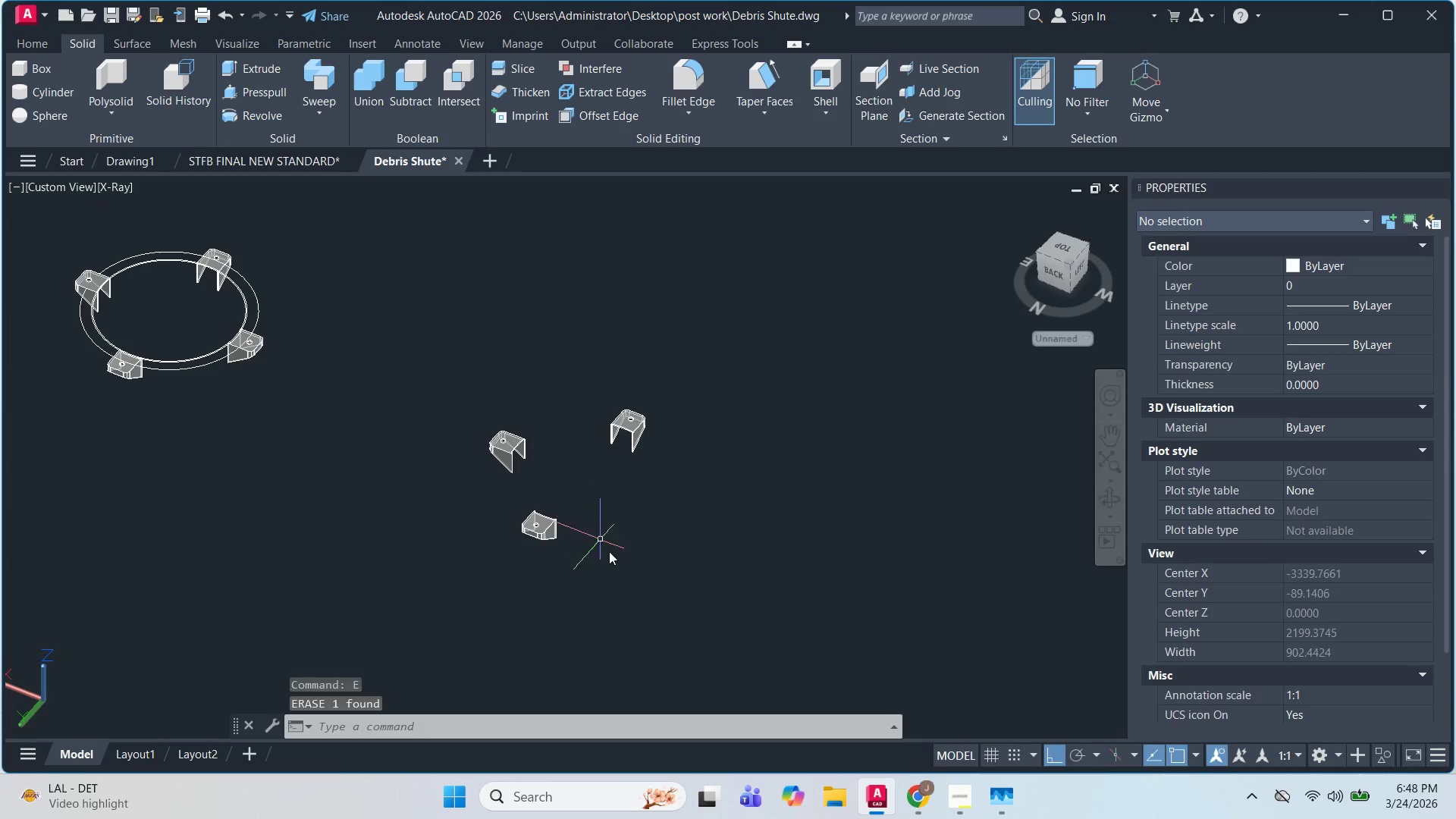 
scroll: coordinate [588, 501], scroll_direction: up, amount: 1.0
 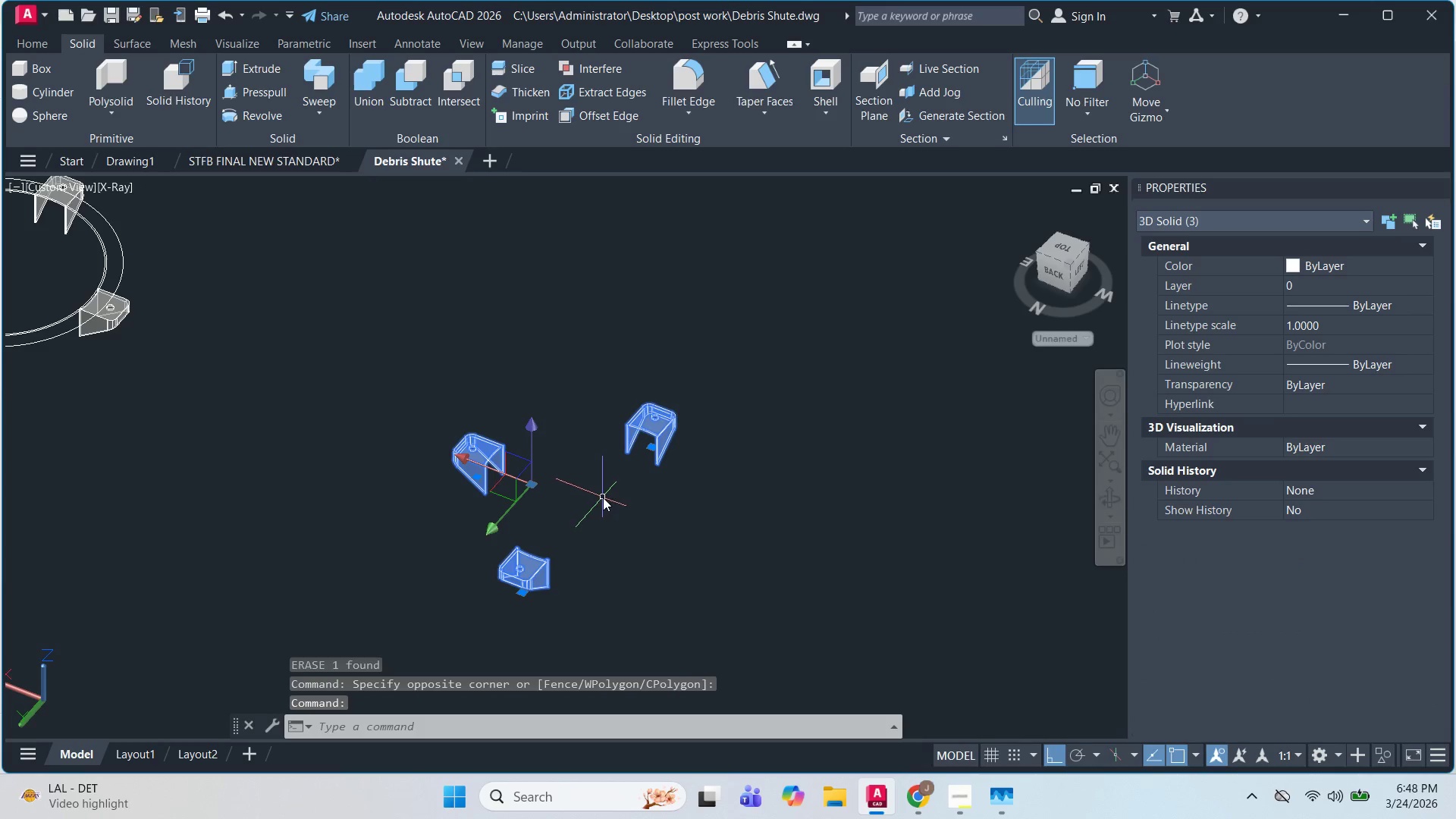 
type(CO )
 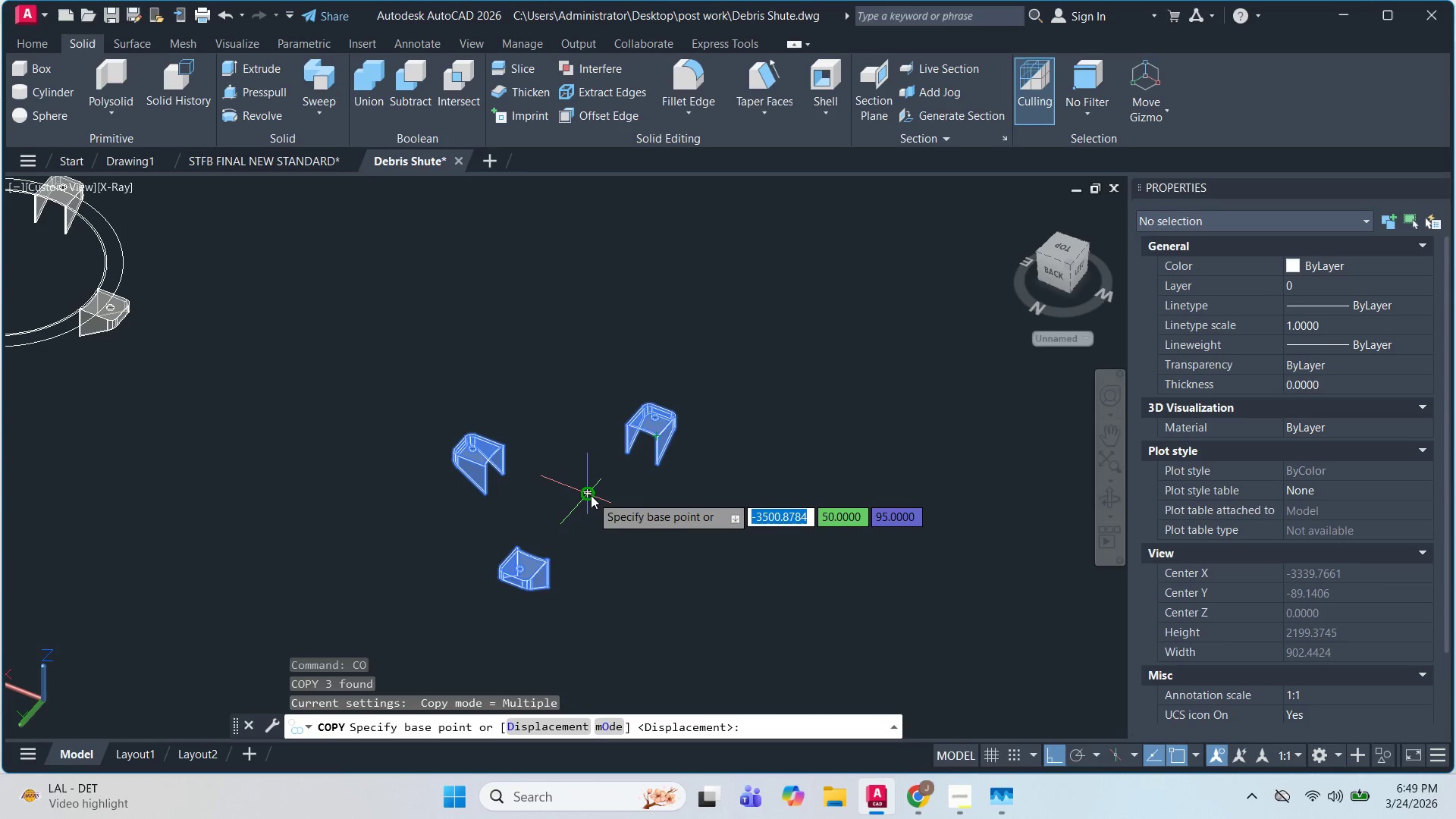 
scroll: coordinate [592, 492], scroll_direction: up, amount: 2.0
 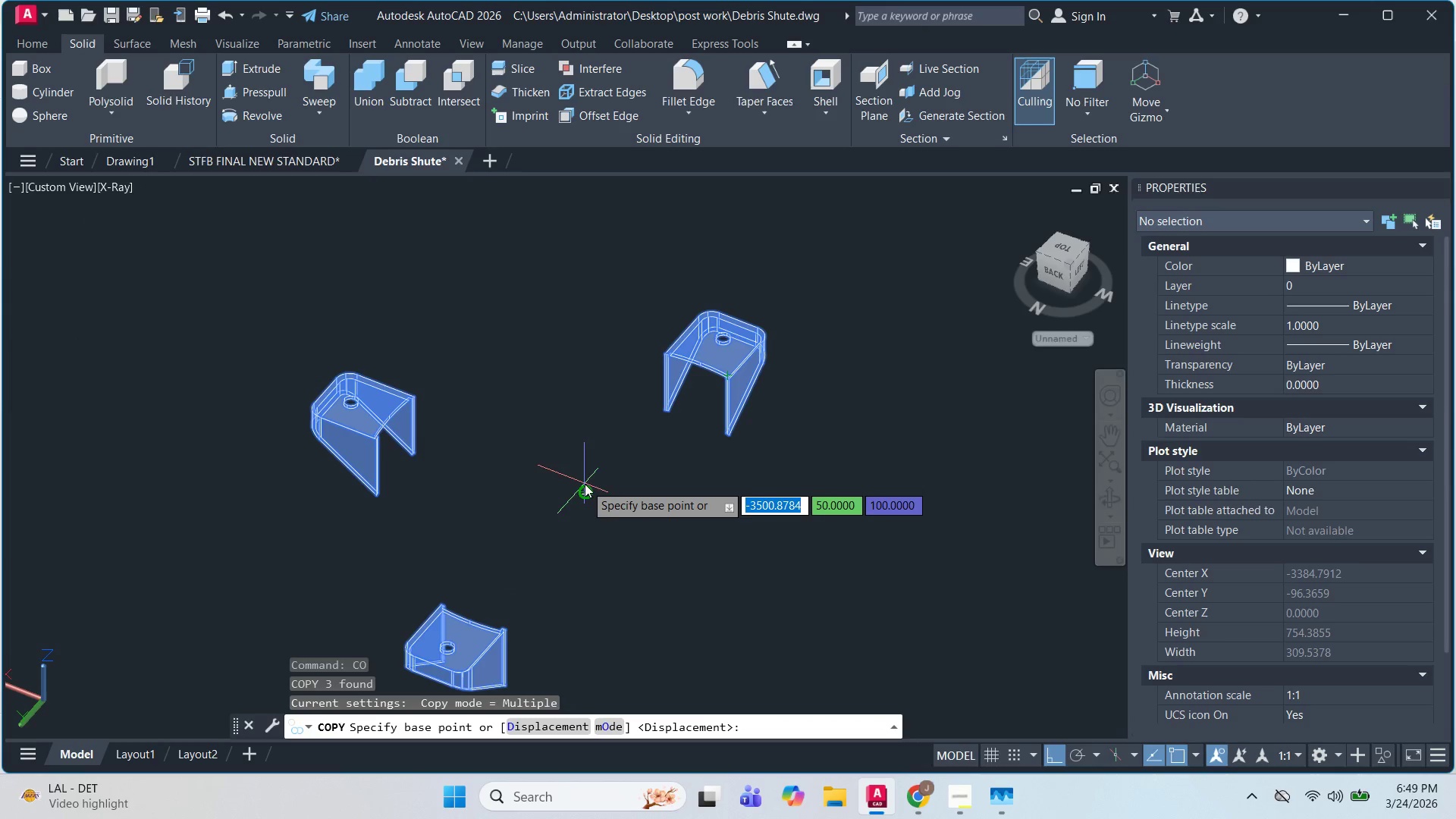 
left_click_drag(start_coordinate=[585, 488], to_coordinate=[590, 487])
 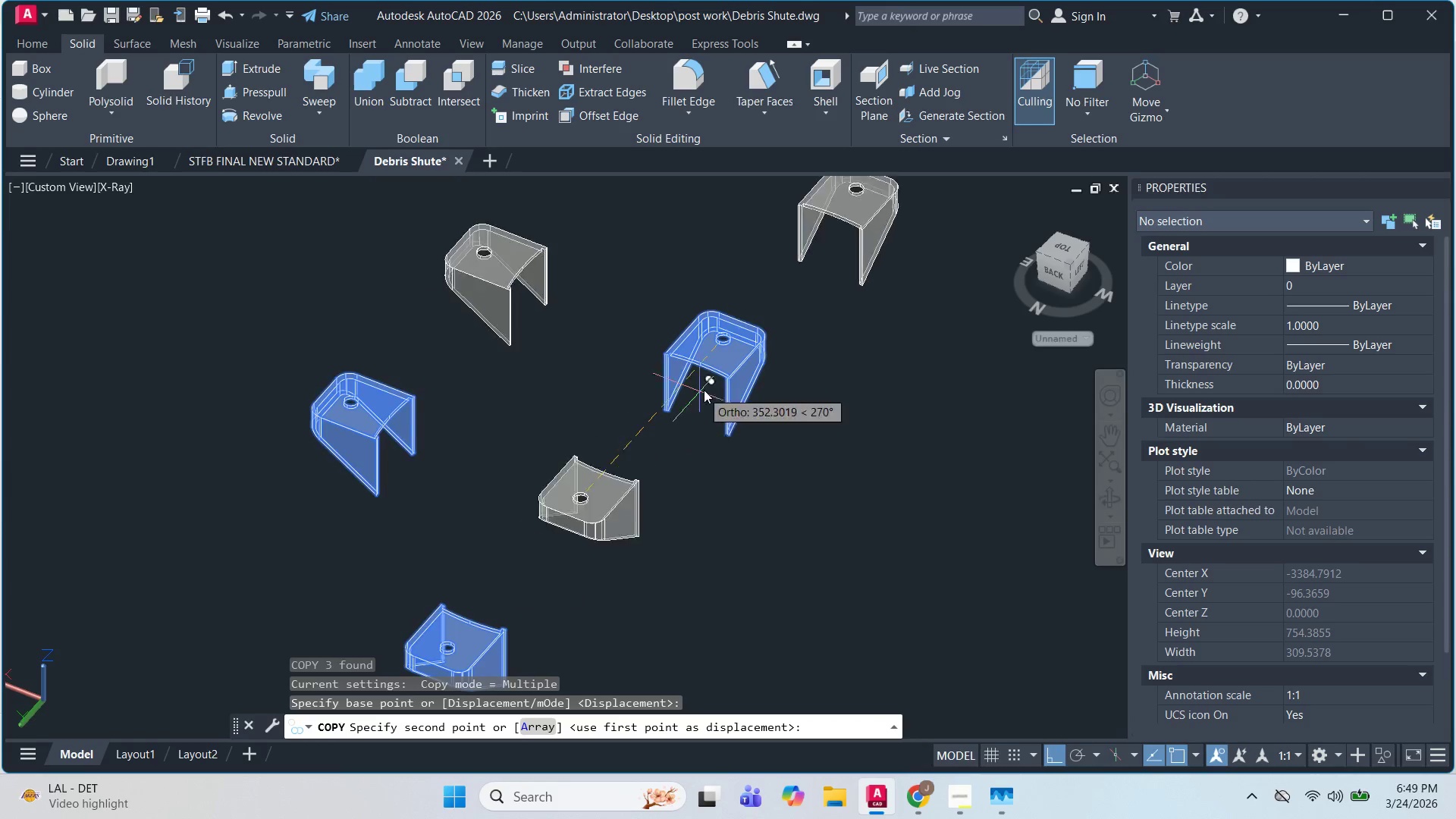 
scroll: coordinate [758, 400], scroll_direction: down, amount: 4.0
 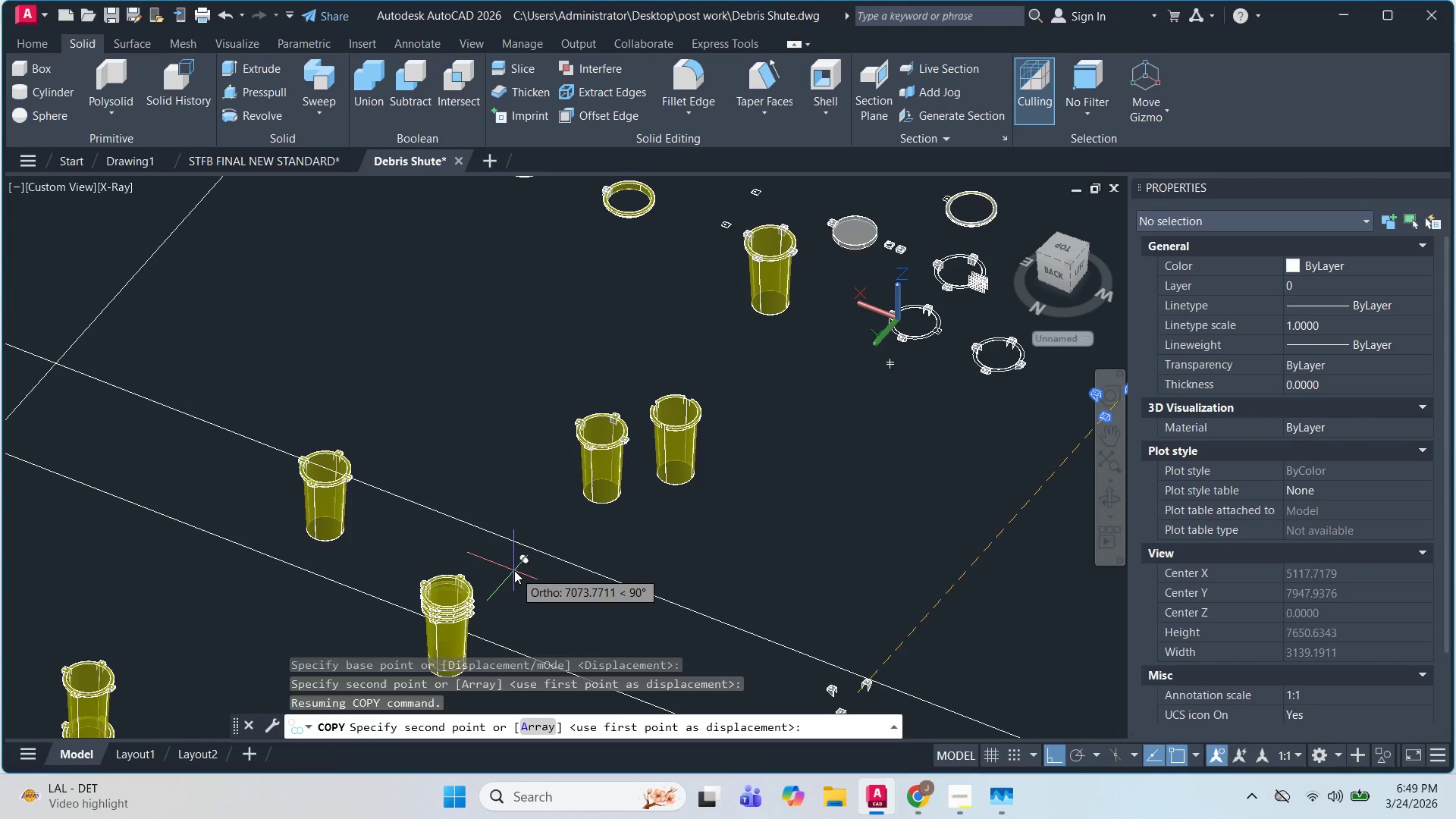 
scroll: coordinate [632, 444], scroll_direction: up, amount: 5.0
 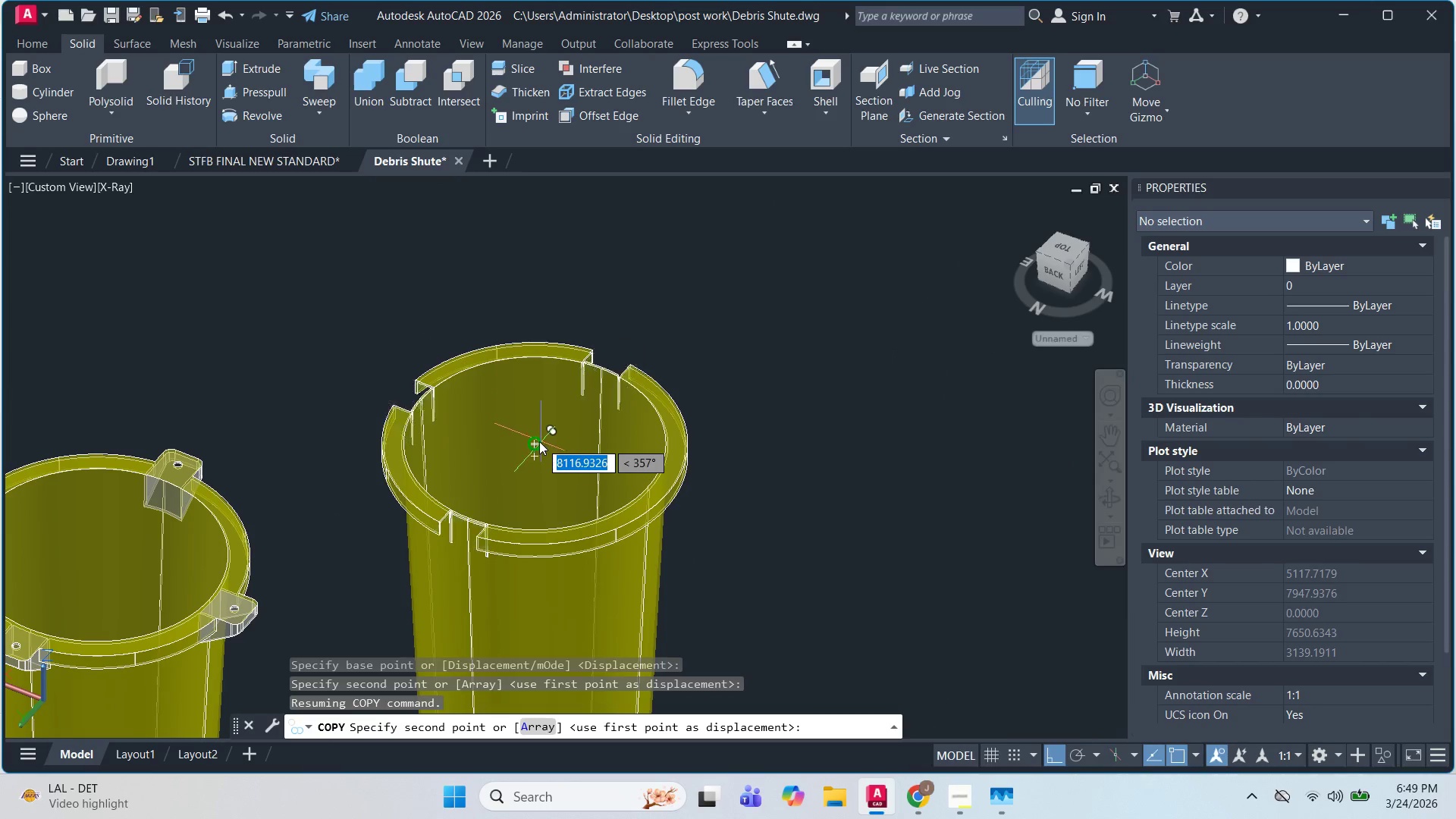 
left_click([530, 443])
 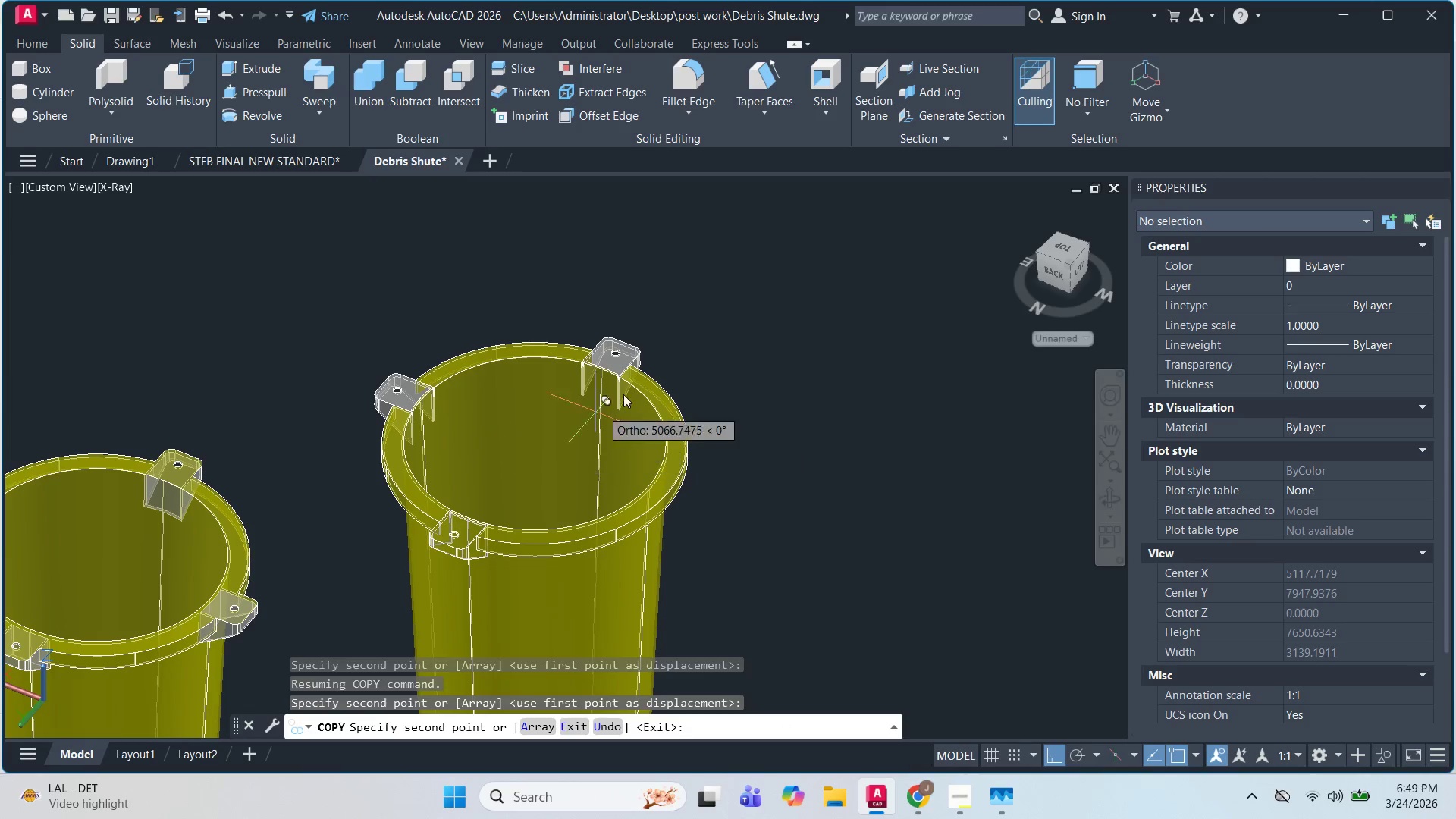 
key(Escape)
 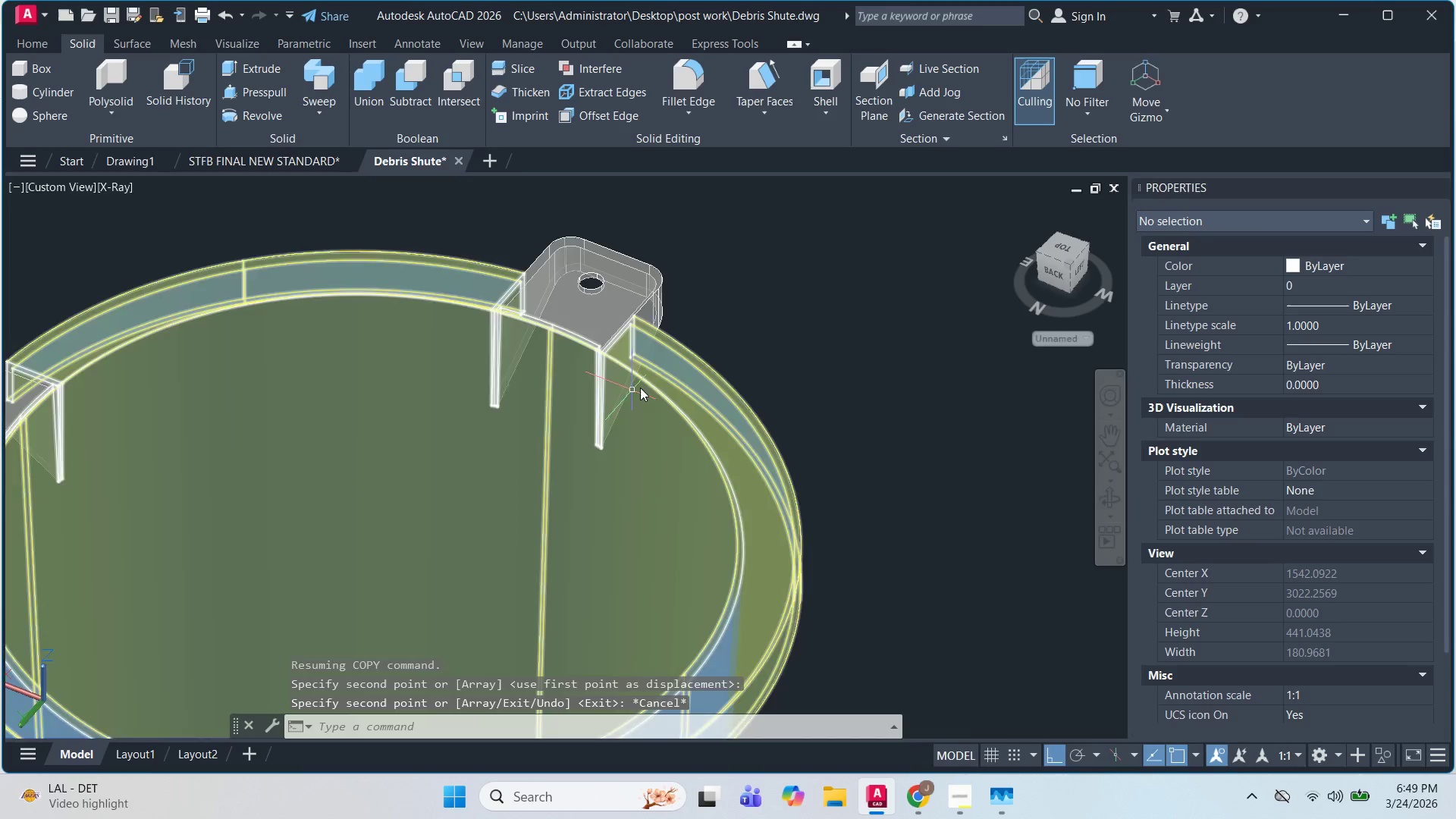 
key(Escape)
 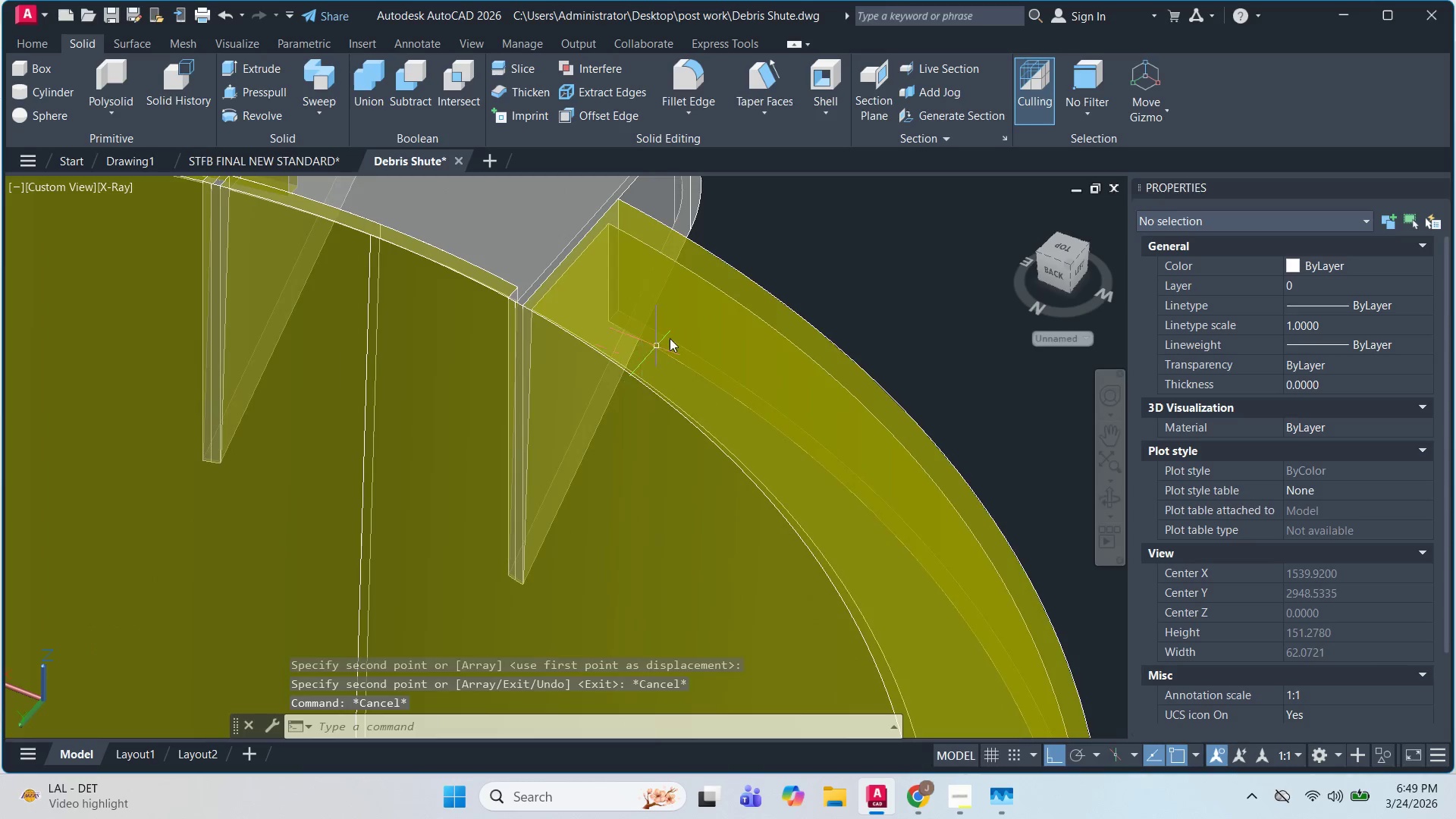 
hold_key(key=ShiftLeft, duration=0.77)
 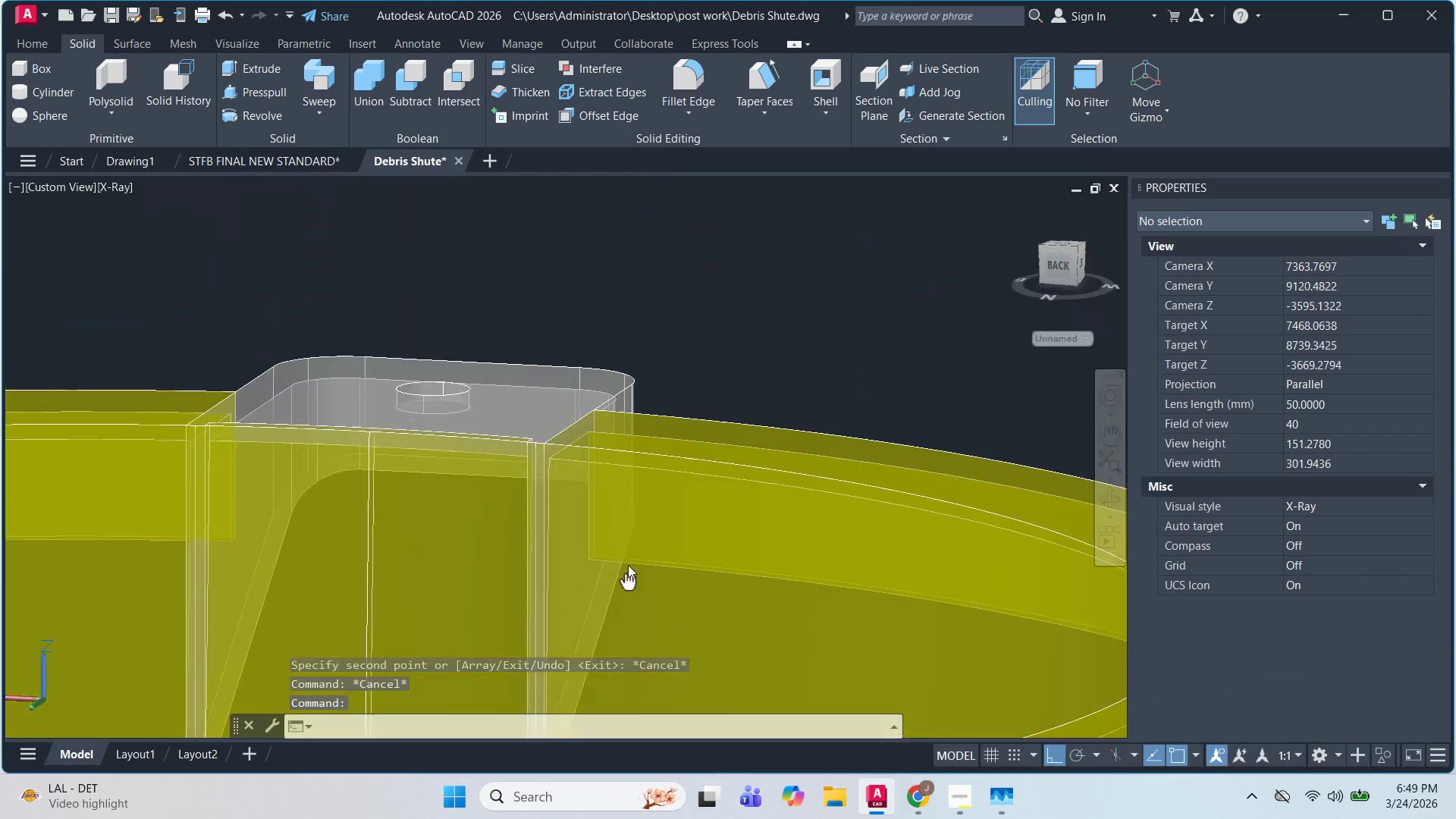 
scroll: coordinate [642, 369], scroll_direction: up, amount: 6.0
 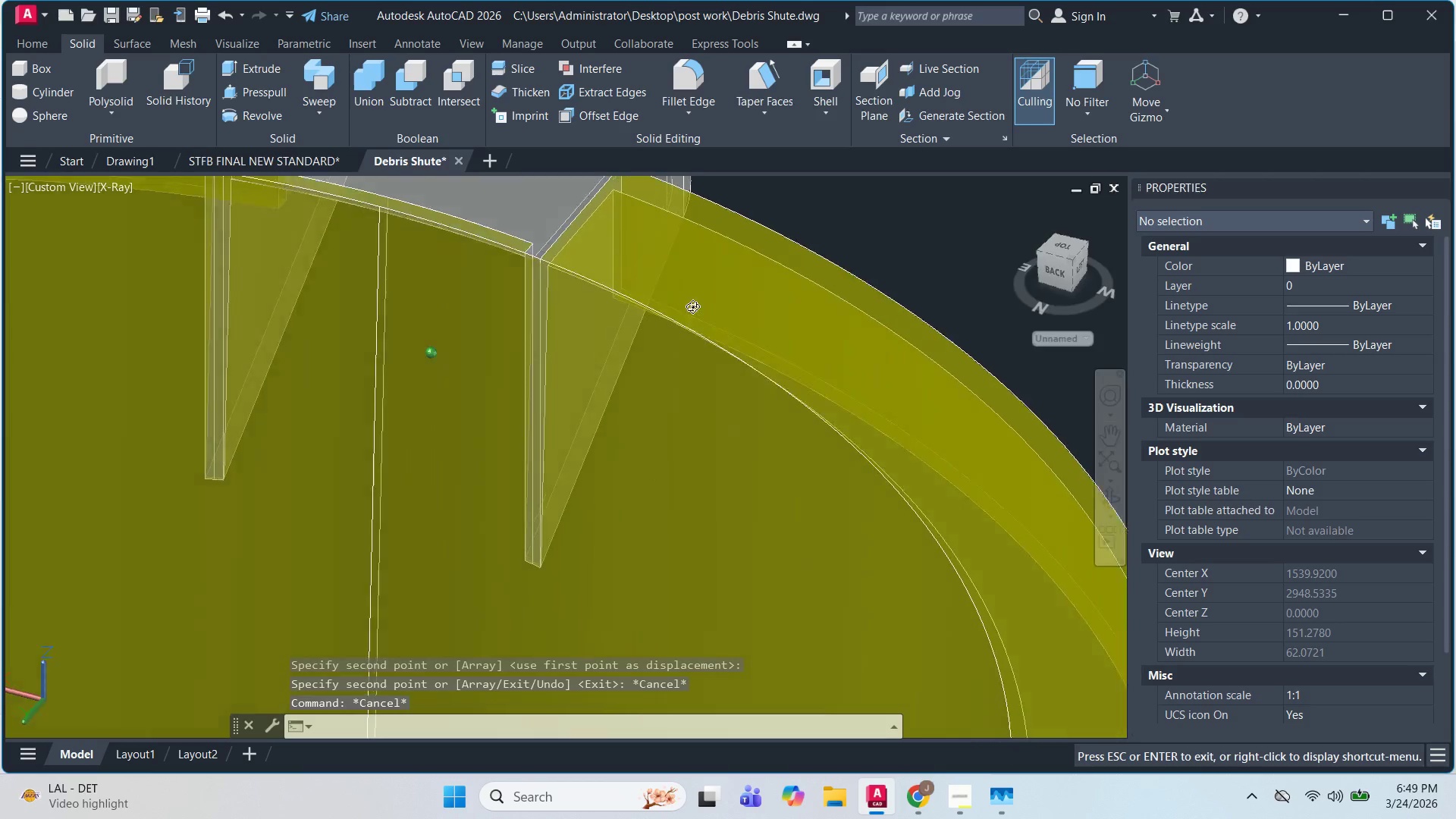 
hold_key(key=ShiftLeft, duration=0.83)
 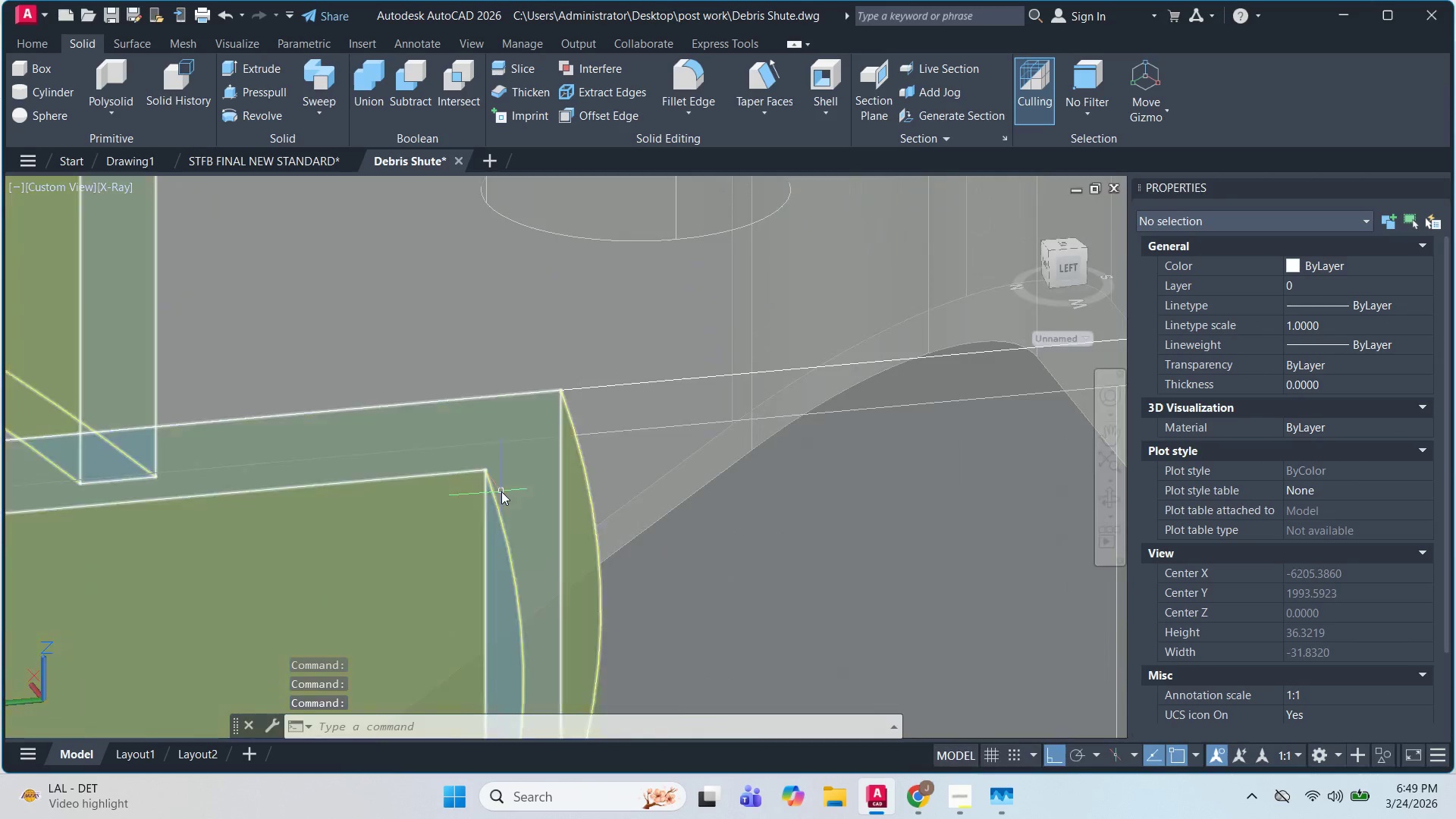 
scroll: coordinate [619, 463], scroll_direction: up, amount: 4.0
 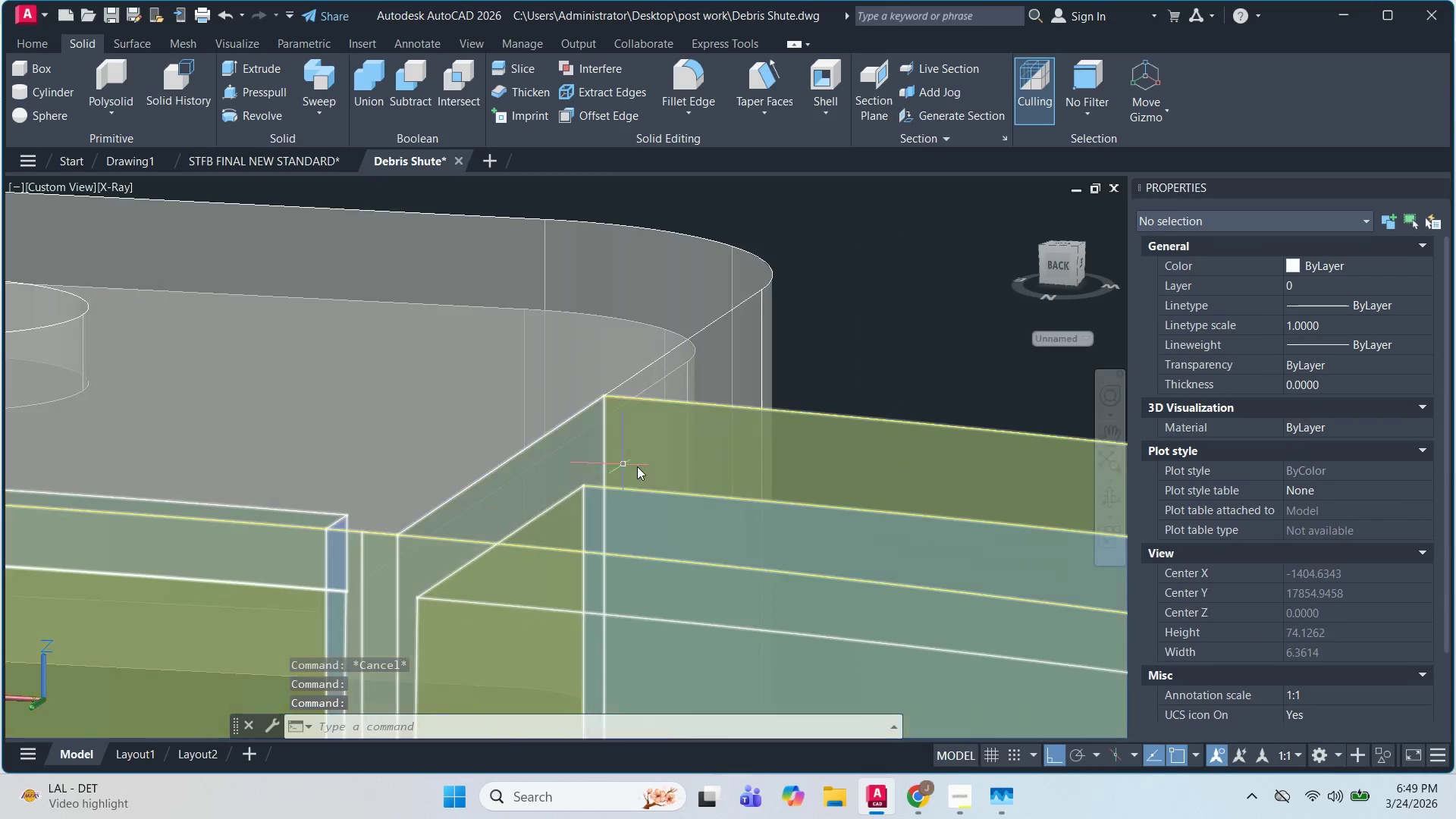 
hold_key(key=ShiftLeft, duration=1.52)
scroll: coordinate [504, 549], scroll_direction: down, amount: 2.0
 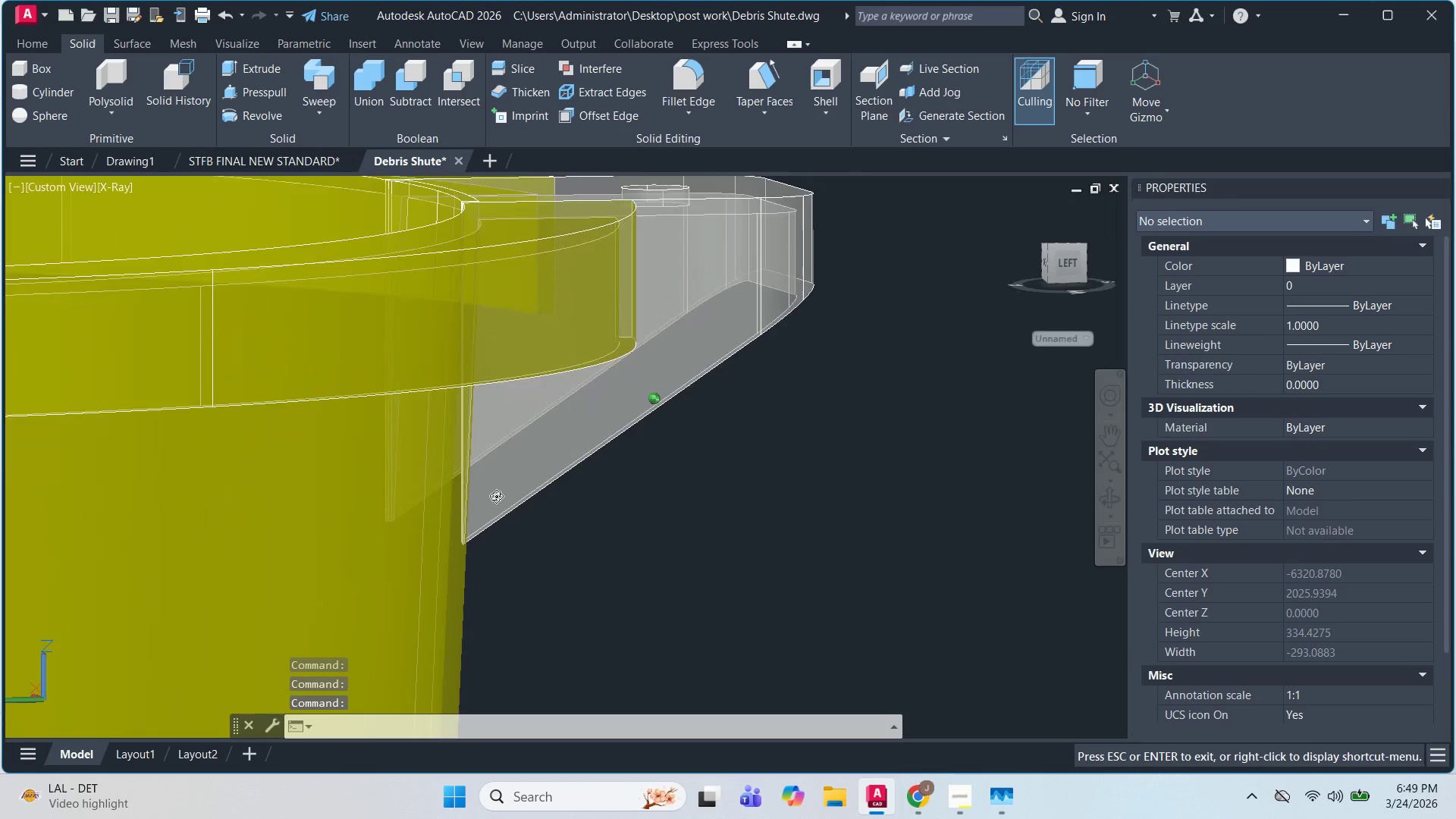 
key(Shift+ShiftLeft)
 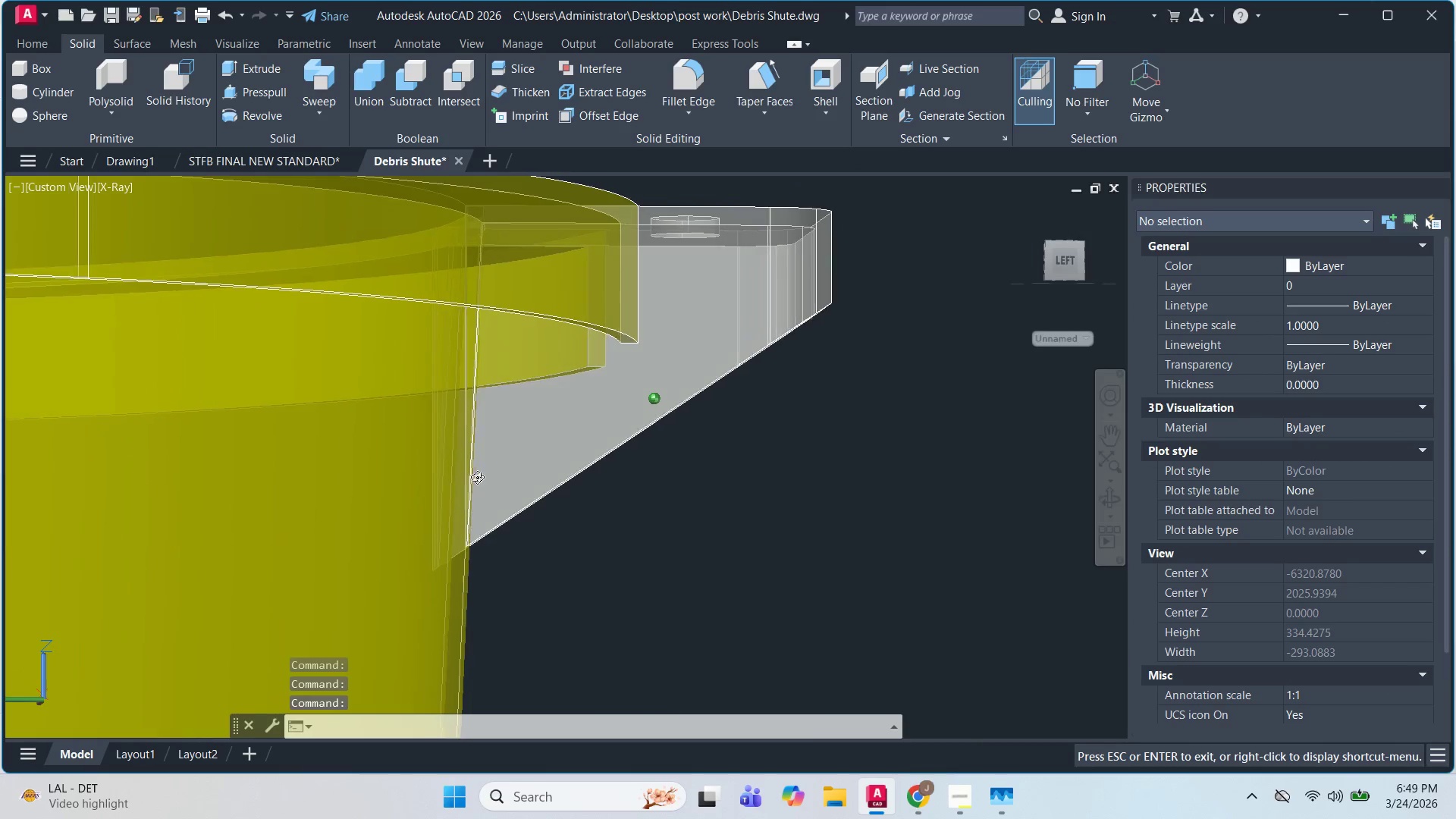 
key(Shift+ShiftLeft)
 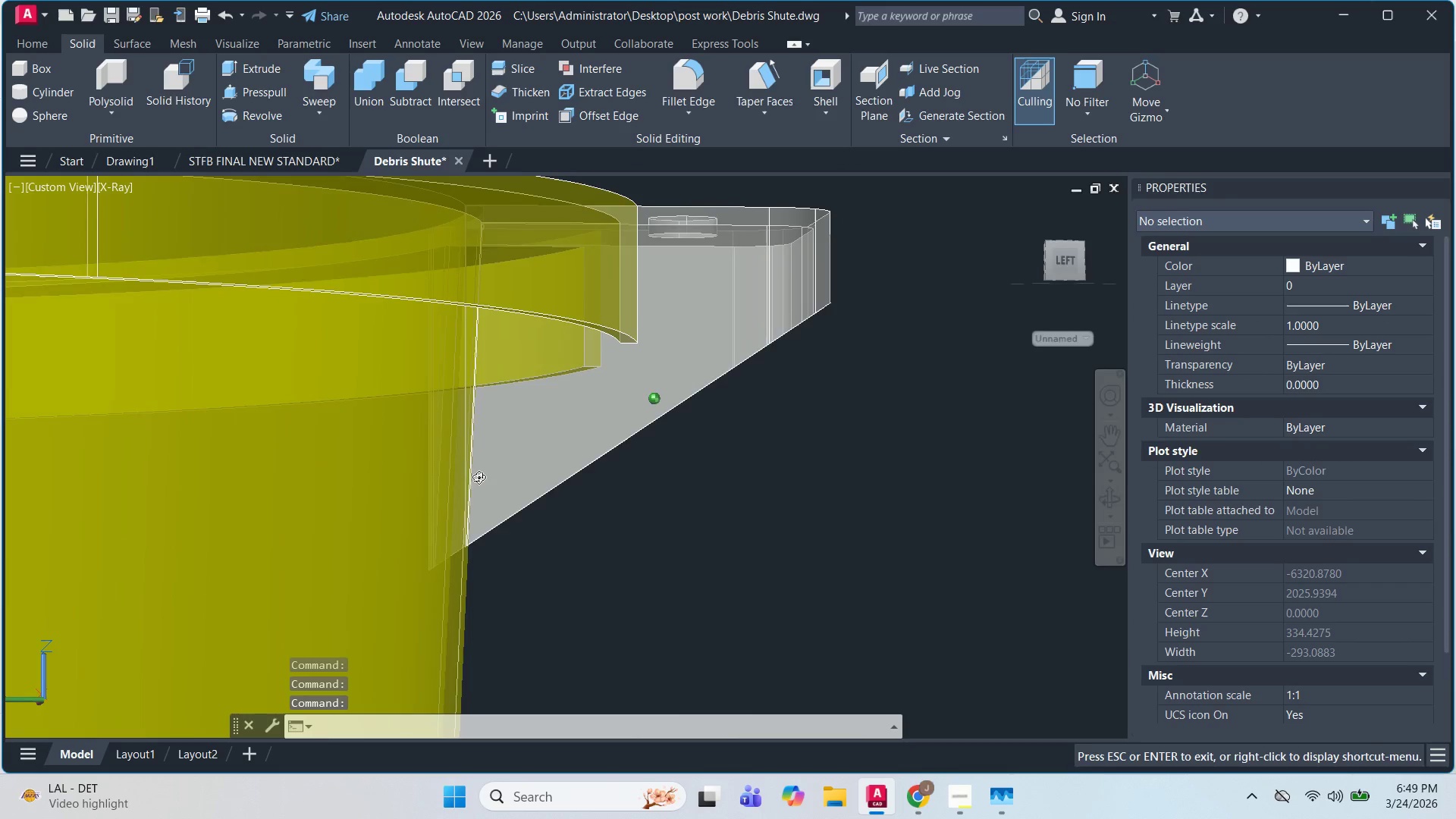 
key(Shift+ShiftLeft)
 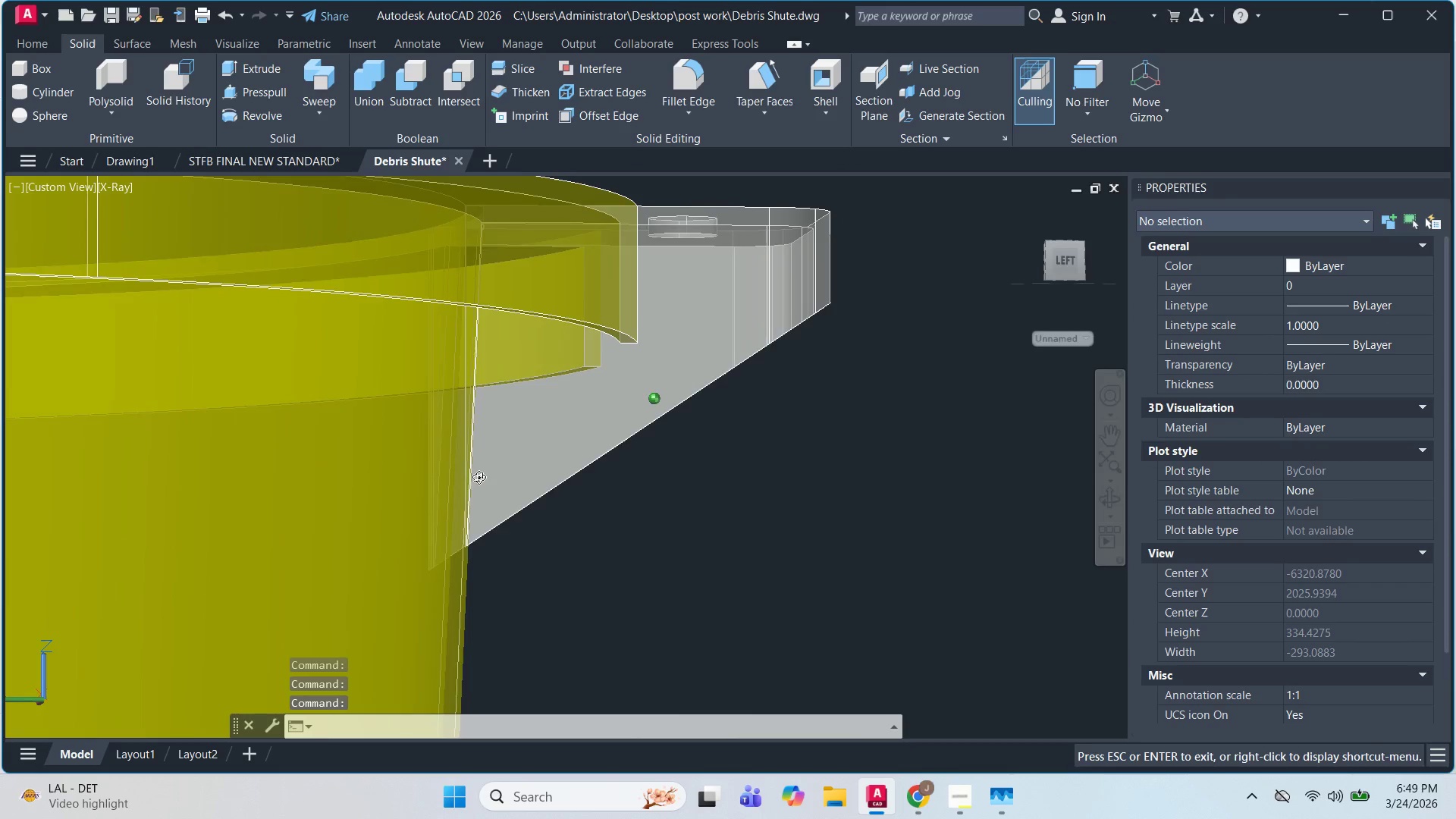 
key(Shift+ShiftLeft)
 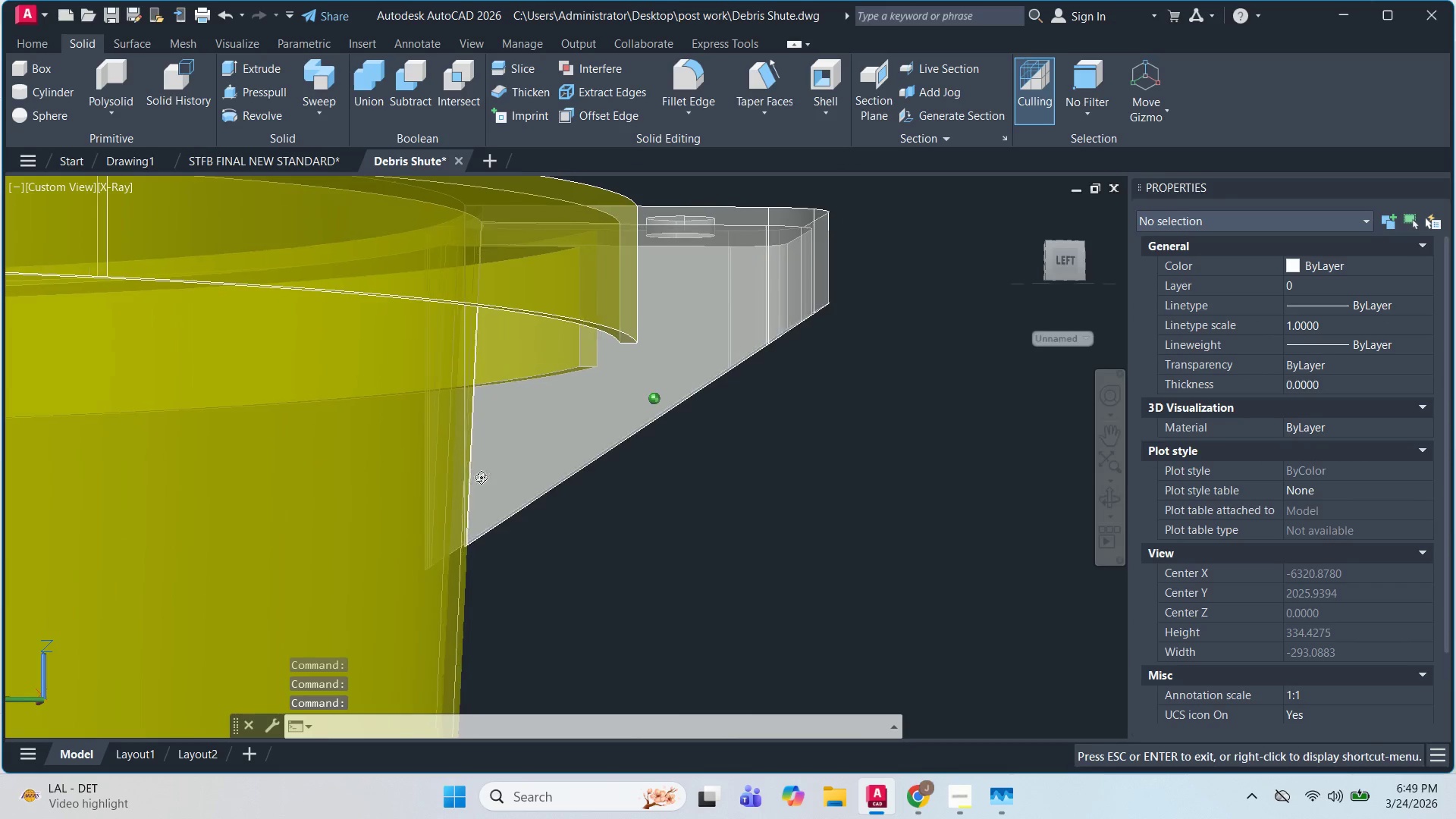 
key(Shift+ShiftLeft)
 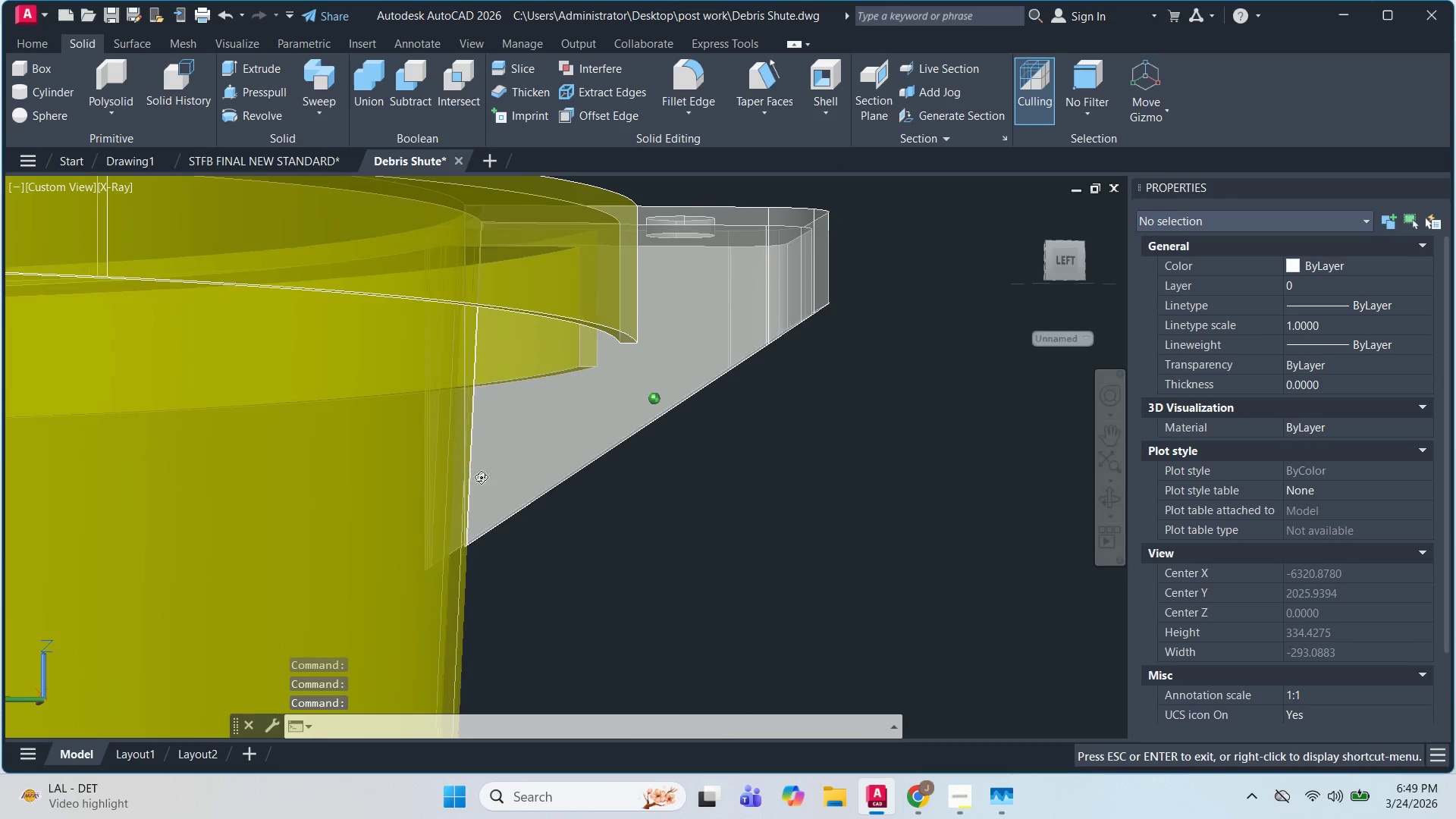 
key(Shift+ShiftLeft)
 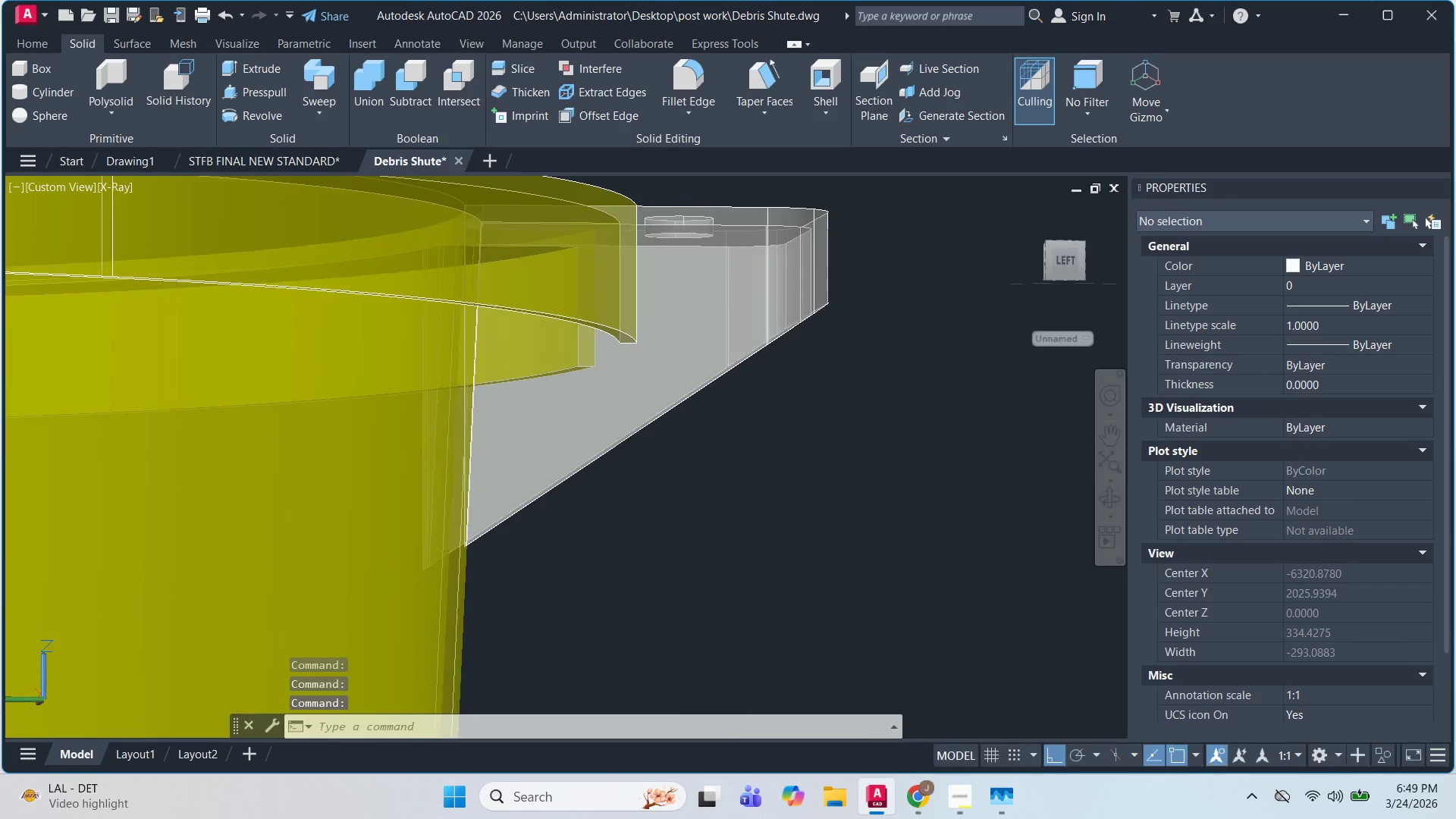 
key(Shift+ShiftLeft)
 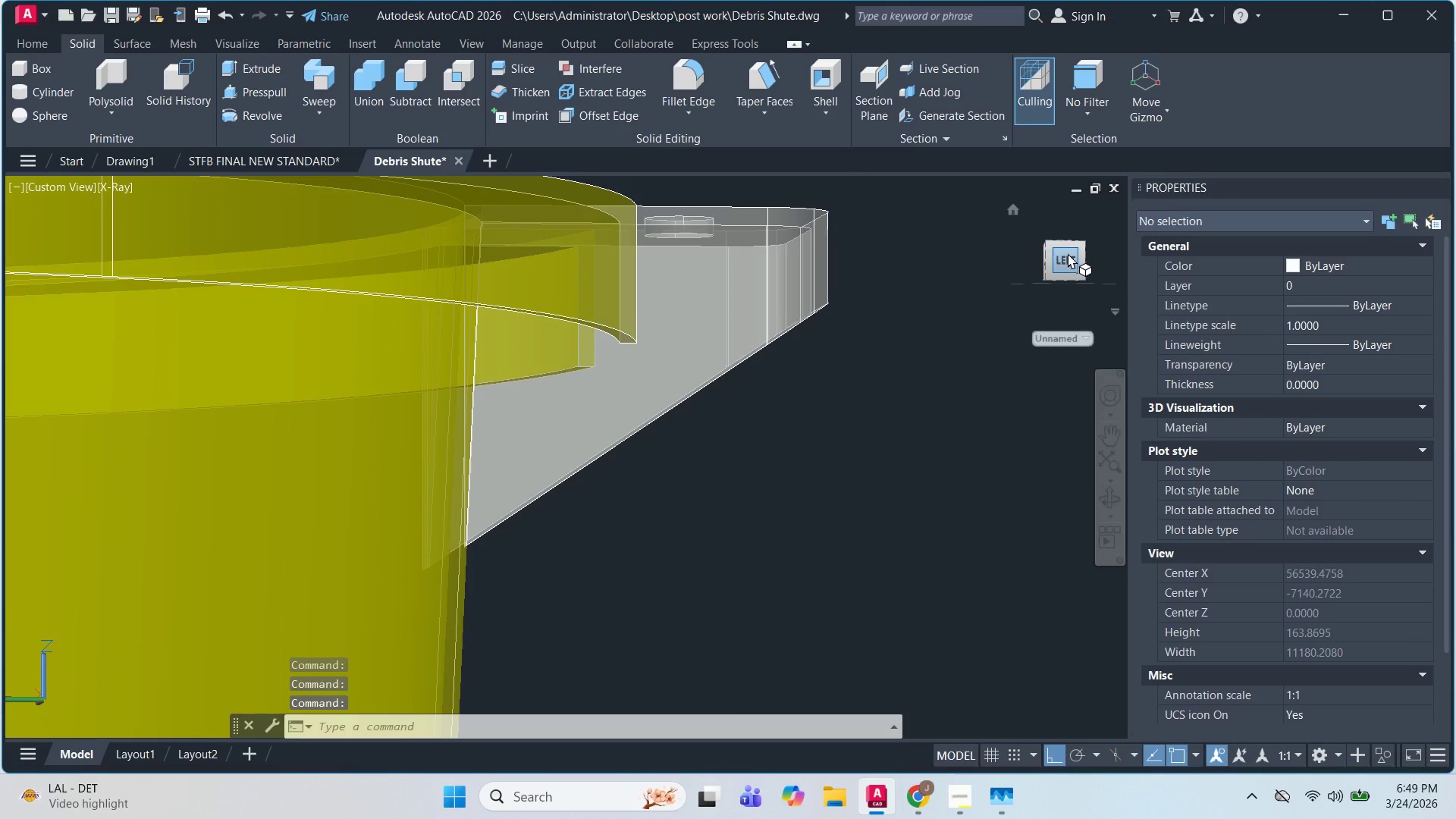 
left_click([1071, 259])
 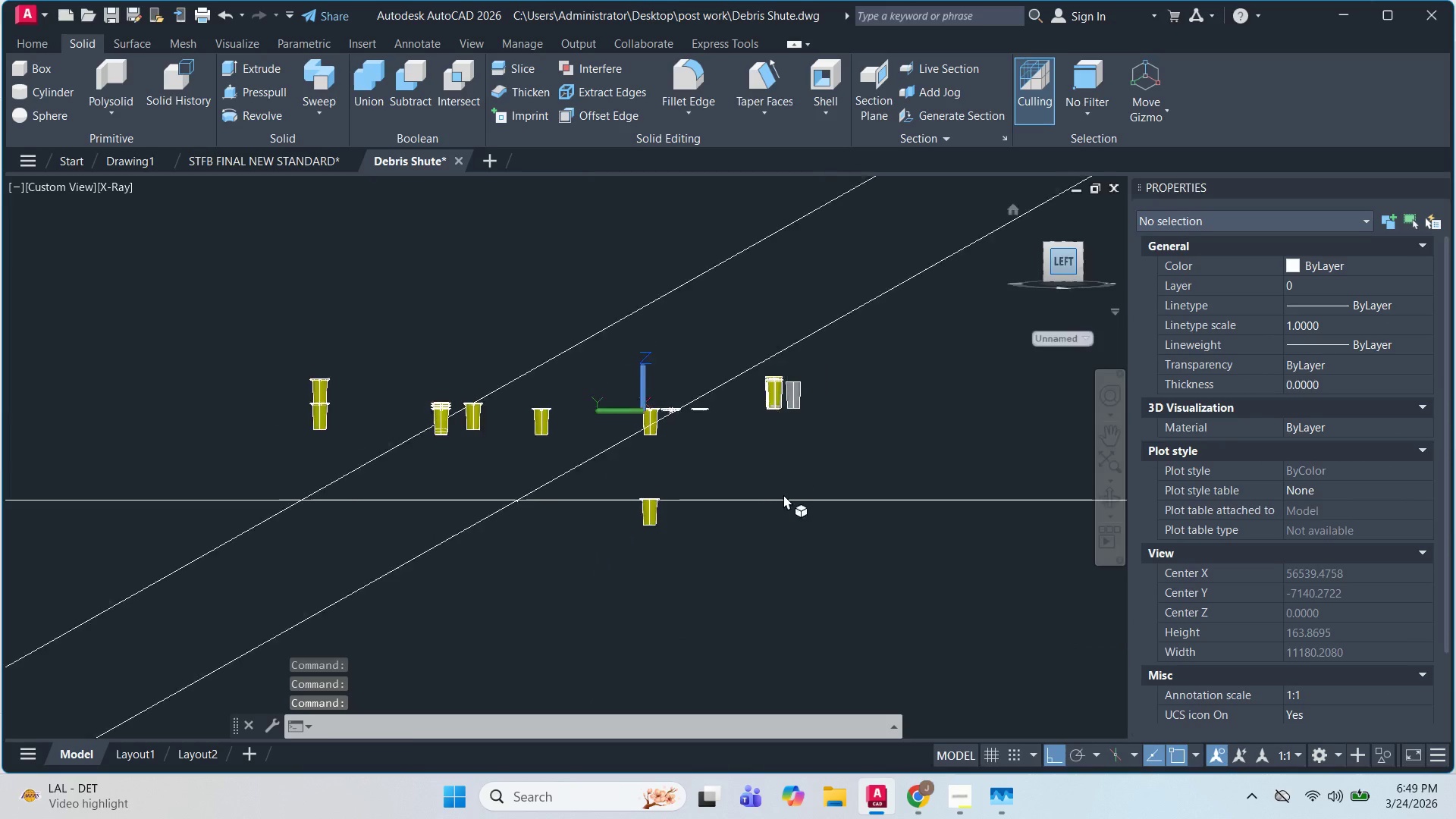 
hold_key(key=ShiftLeft, duration=1.52)
 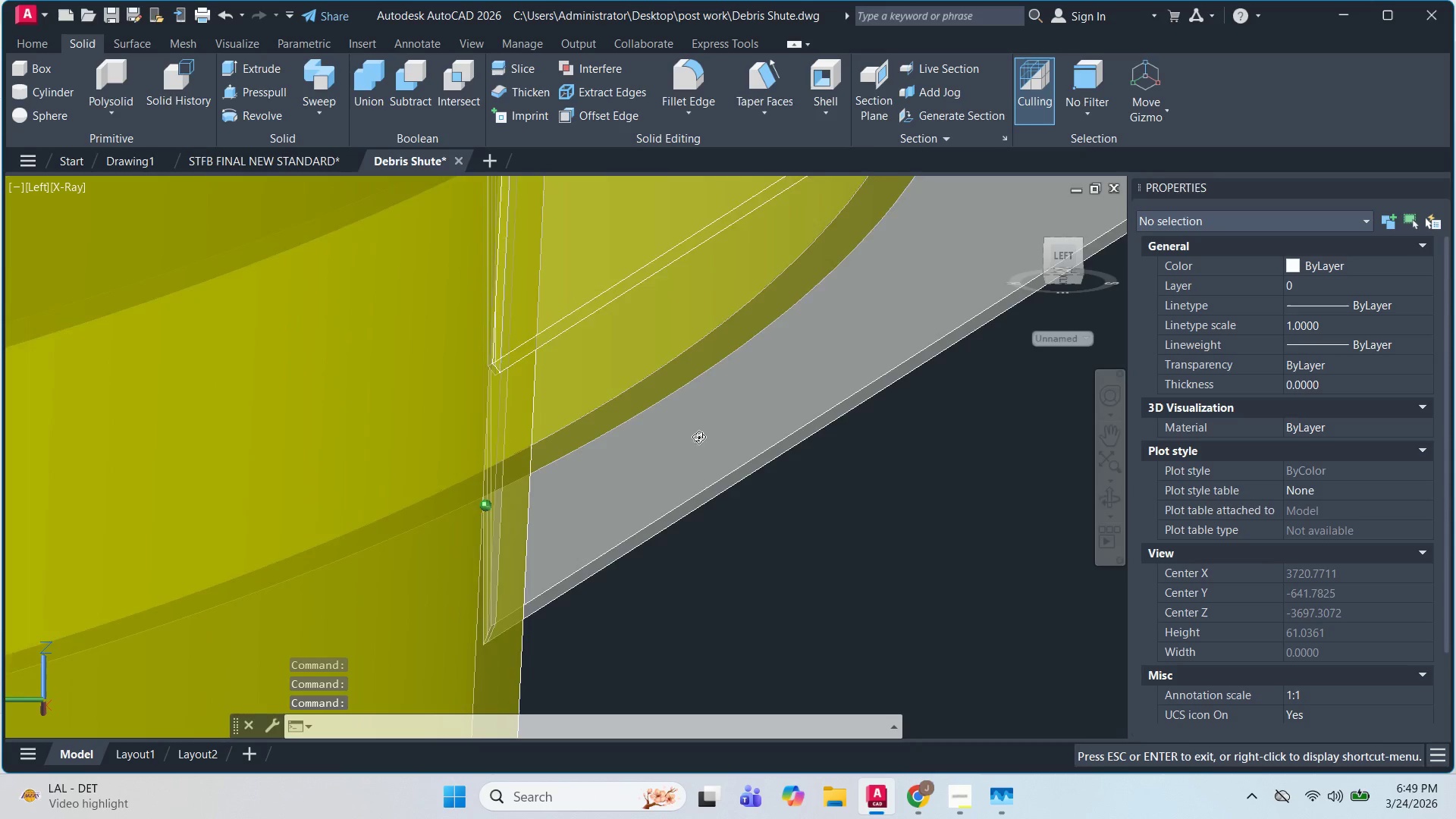 
scroll: coordinate [739, 457], scroll_direction: up, amount: 17.0
 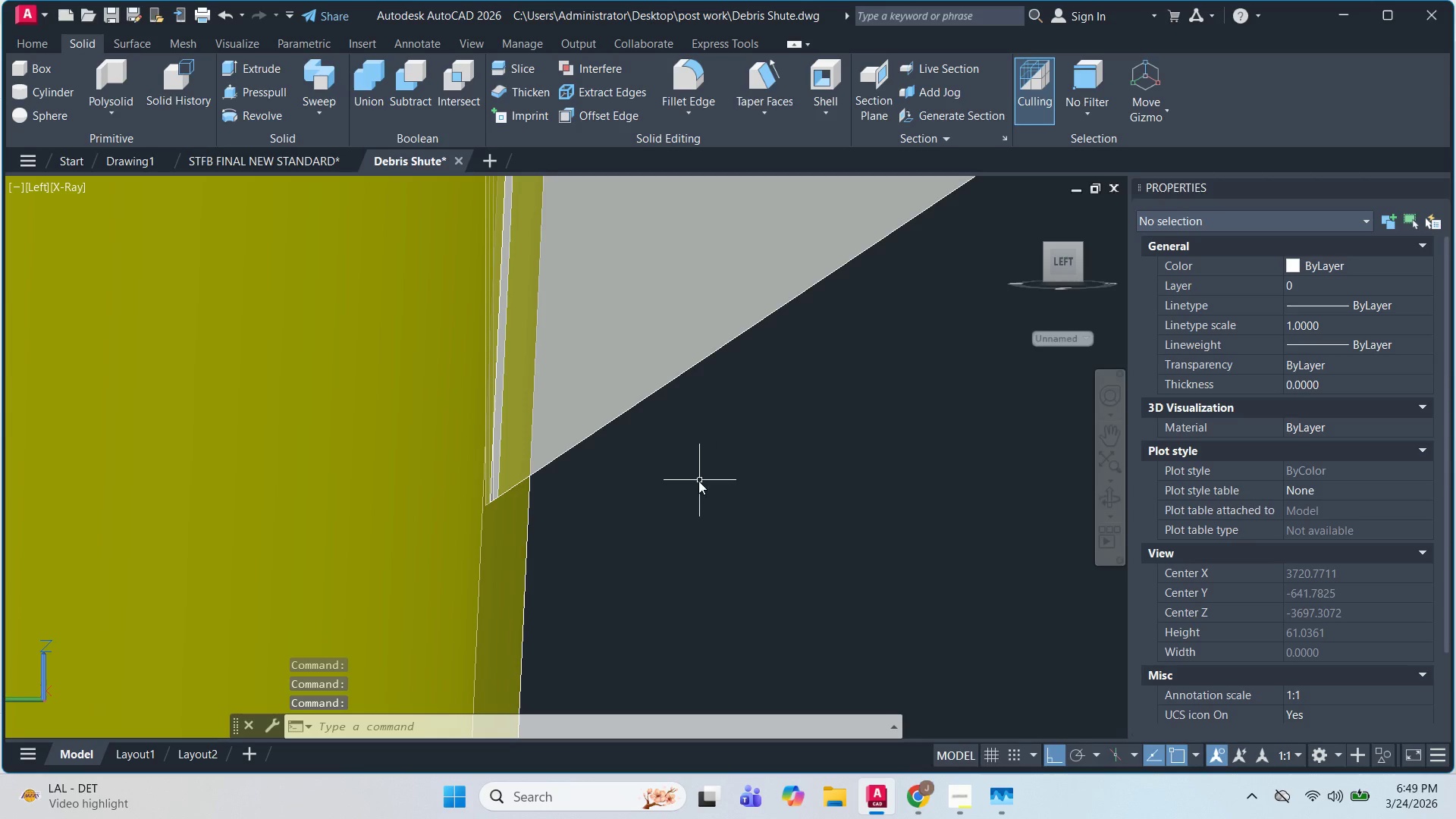 
hold_key(key=ShiftLeft, duration=1.51)
 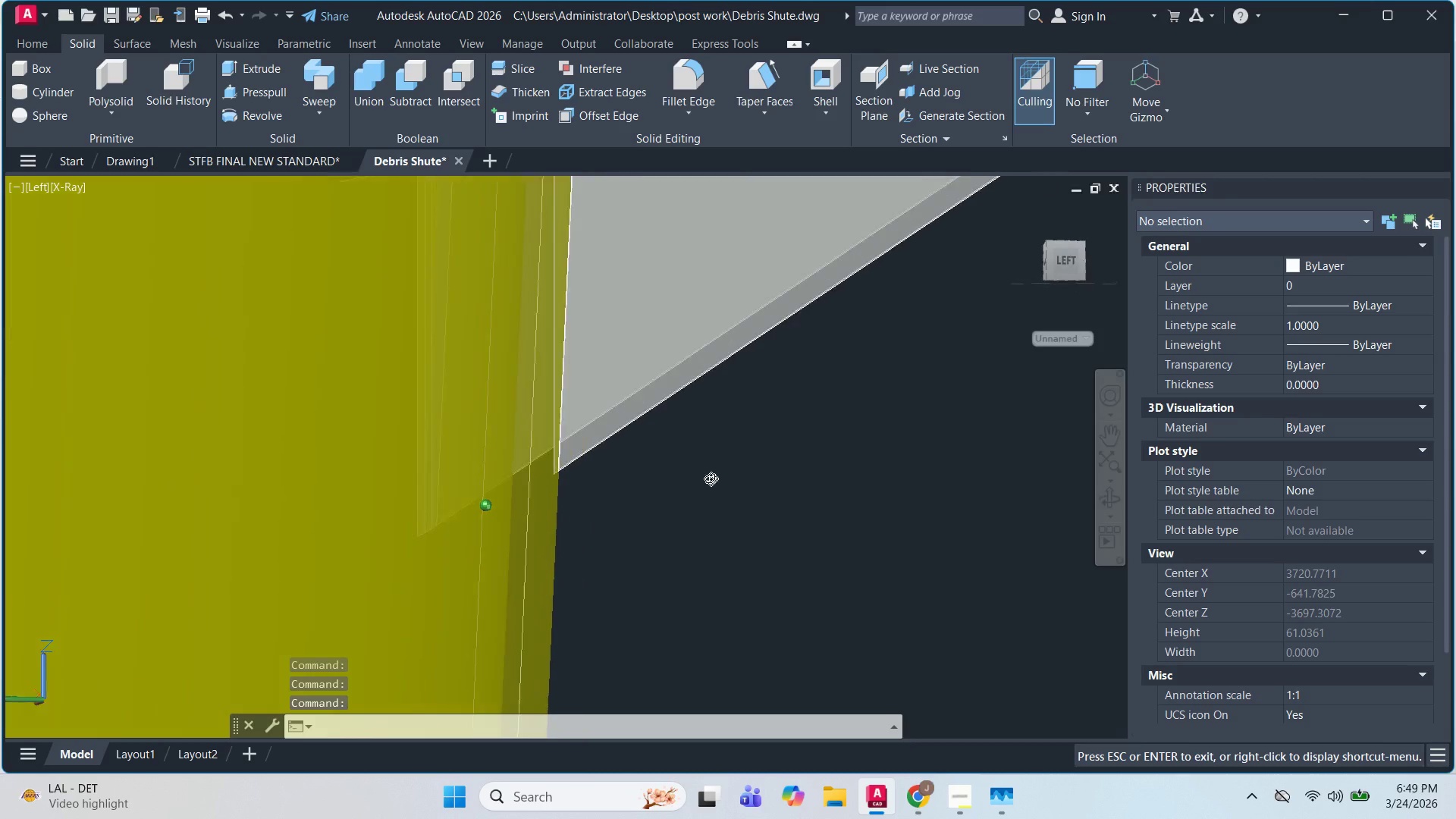 
hold_key(key=ShiftLeft, duration=0.69)
 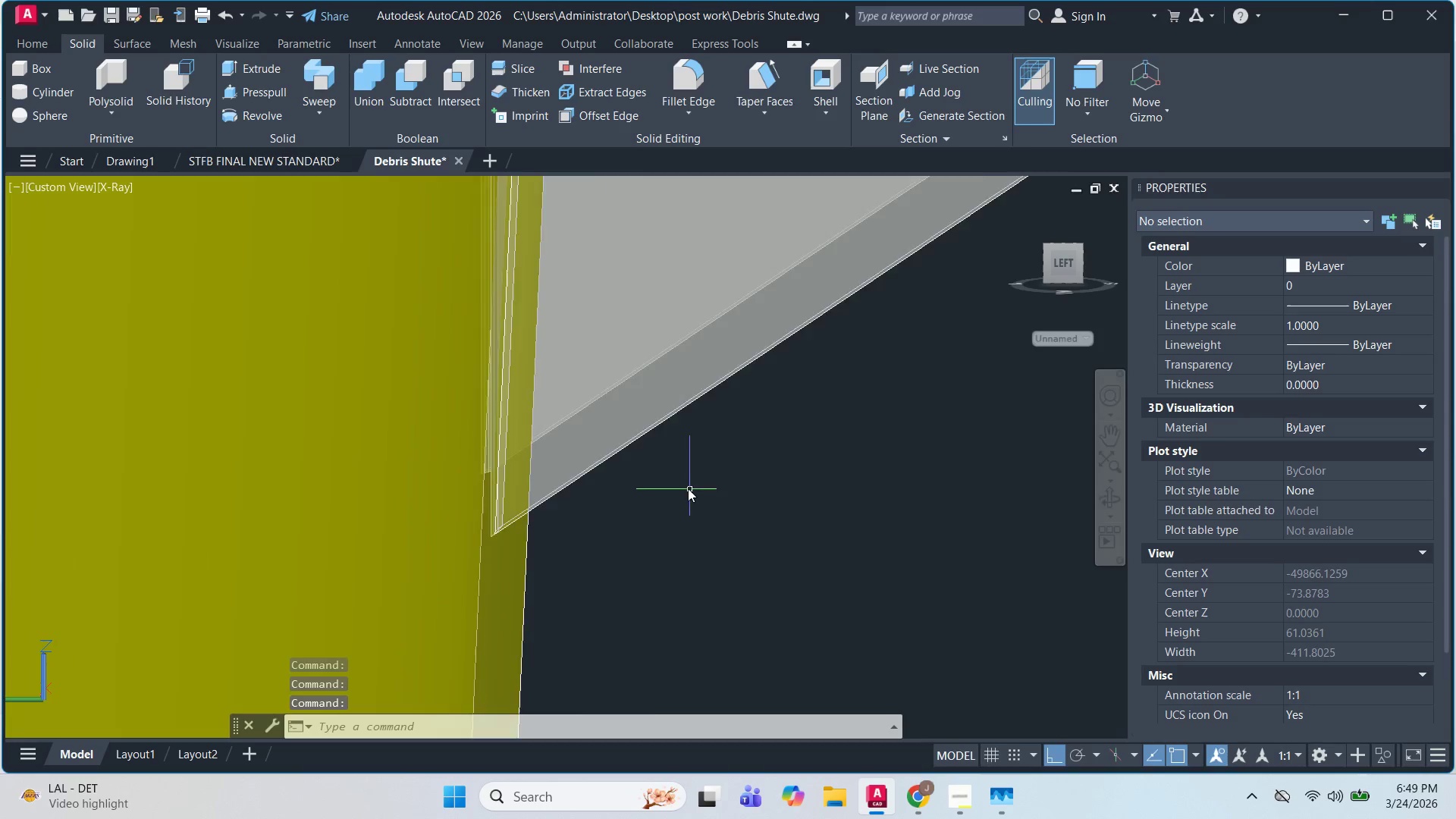 
hold_key(key=ShiftLeft, duration=0.52)
 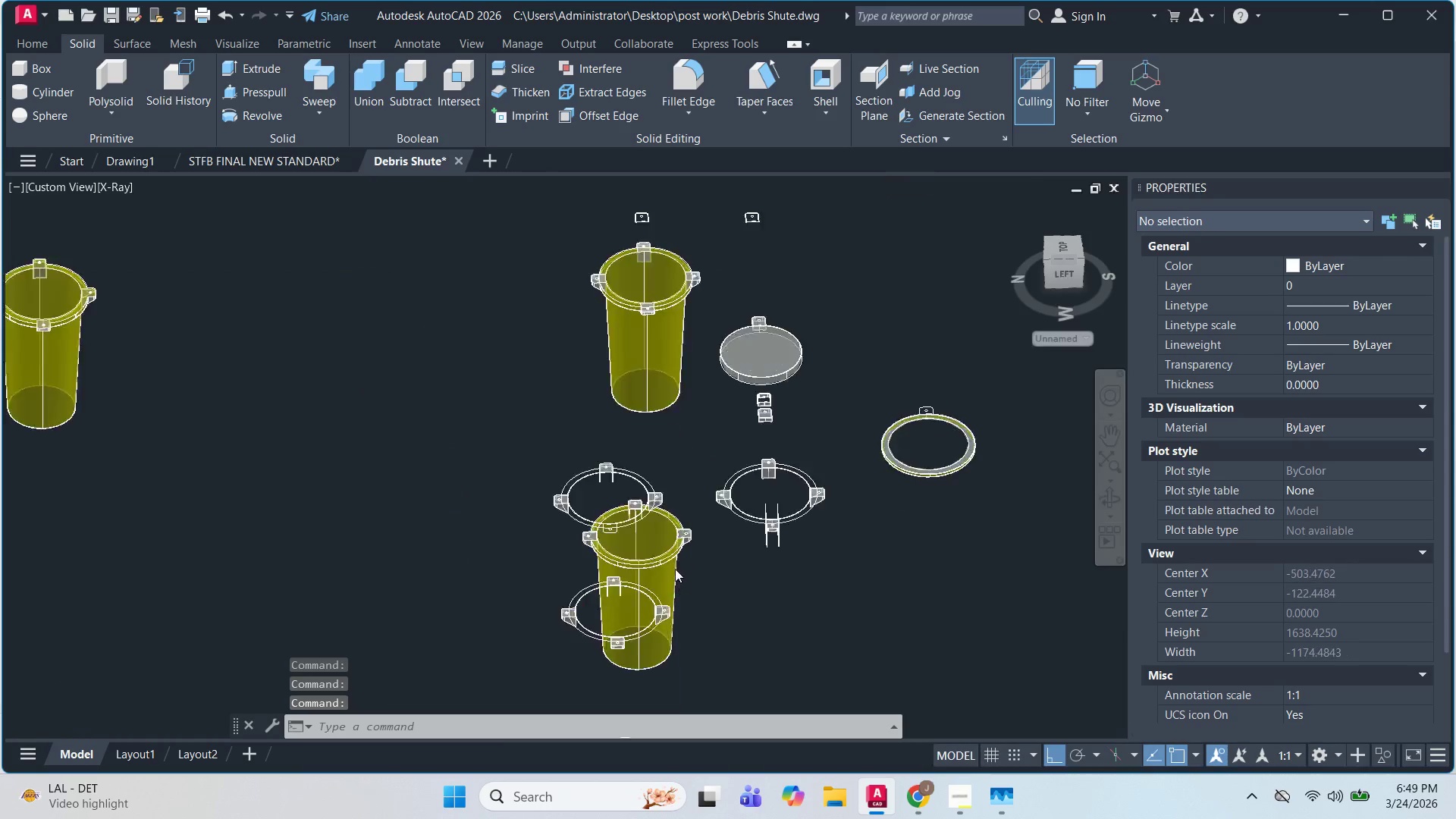 
scroll: coordinate [686, 488], scroll_direction: down, amount: 8.0
 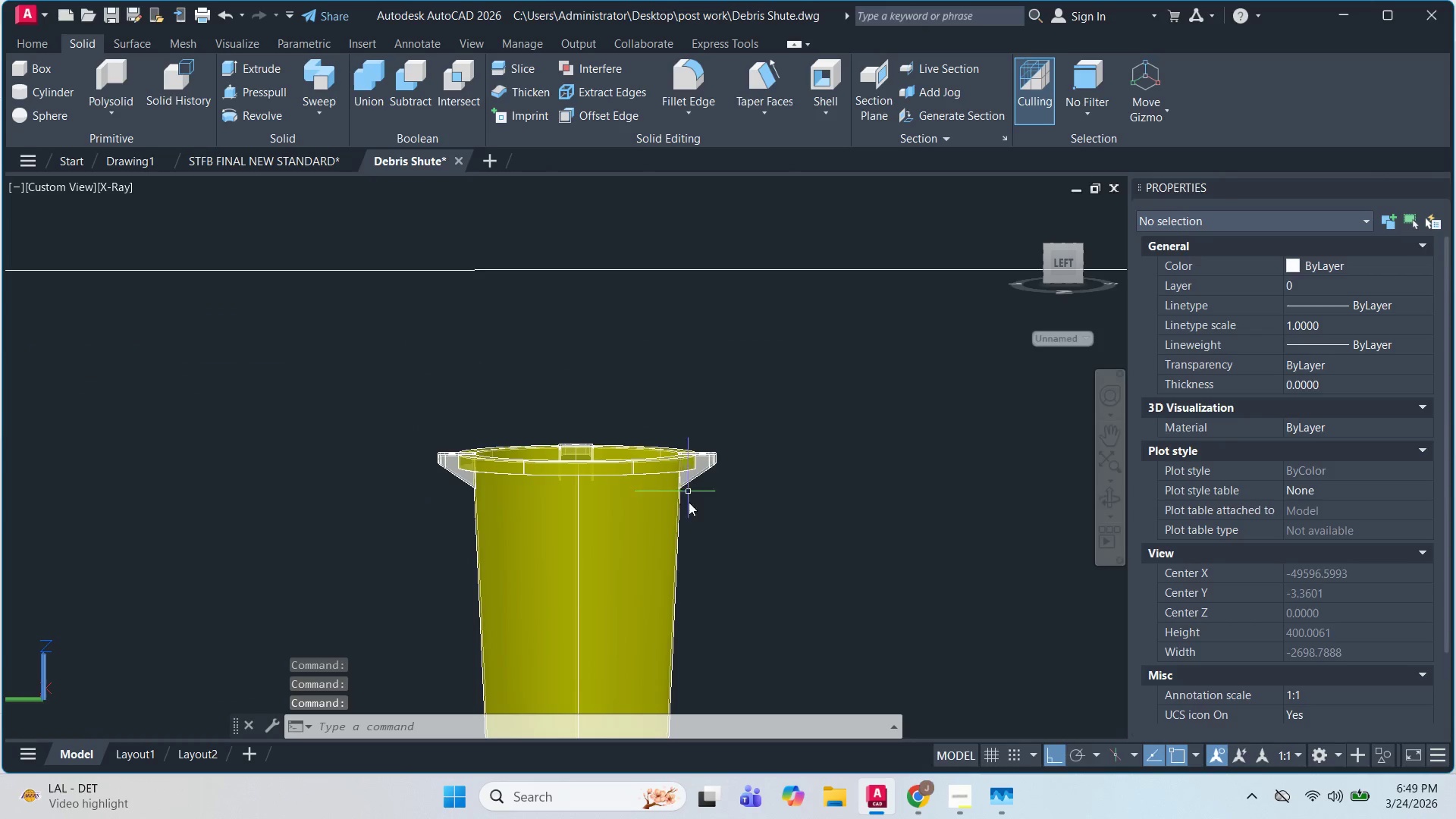 
key(Escape)
 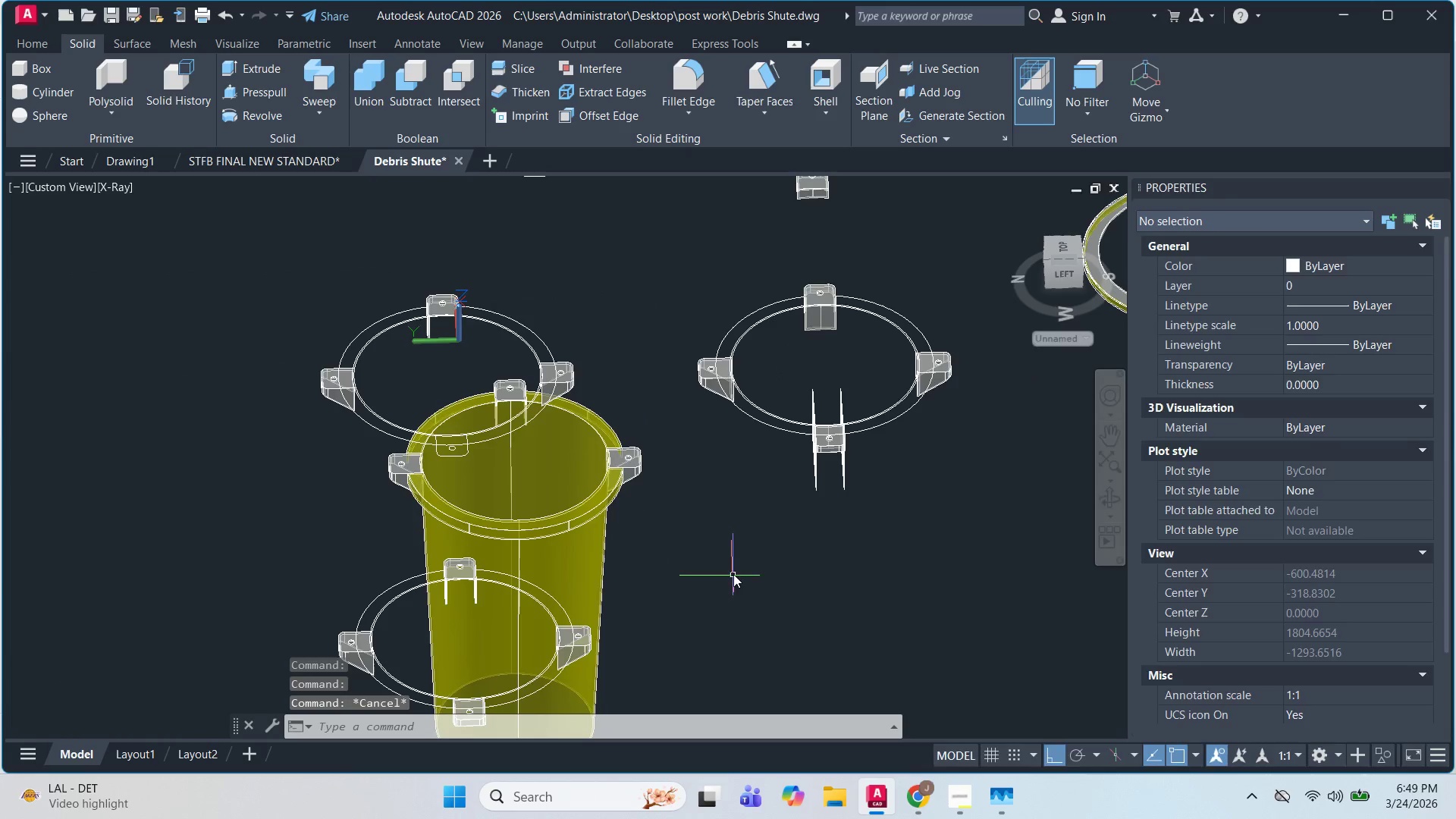 
hold_key(key=ShiftLeft, duration=0.52)
 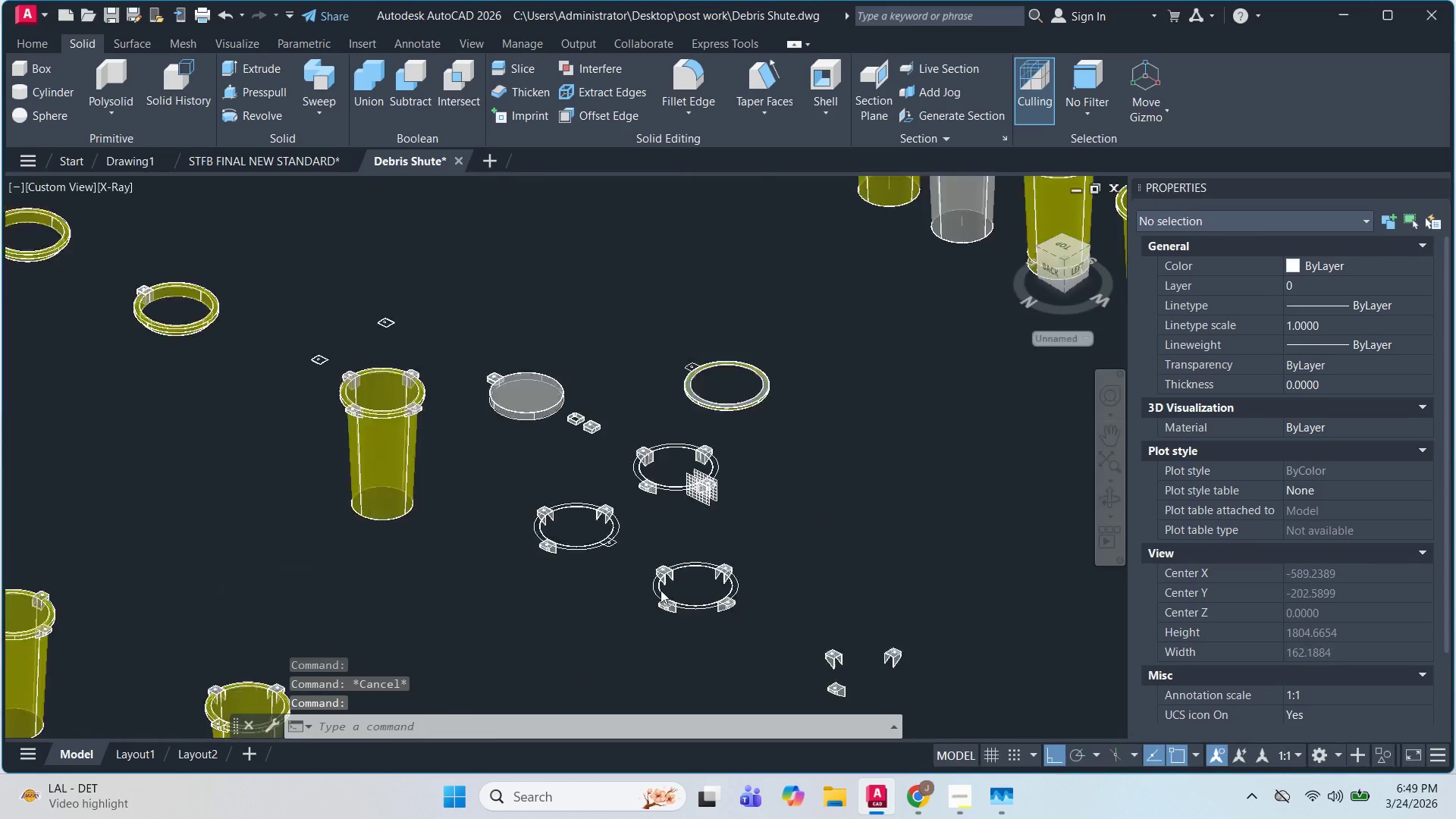 
scroll: coordinate [730, 580], scroll_direction: up, amount: 1.0
 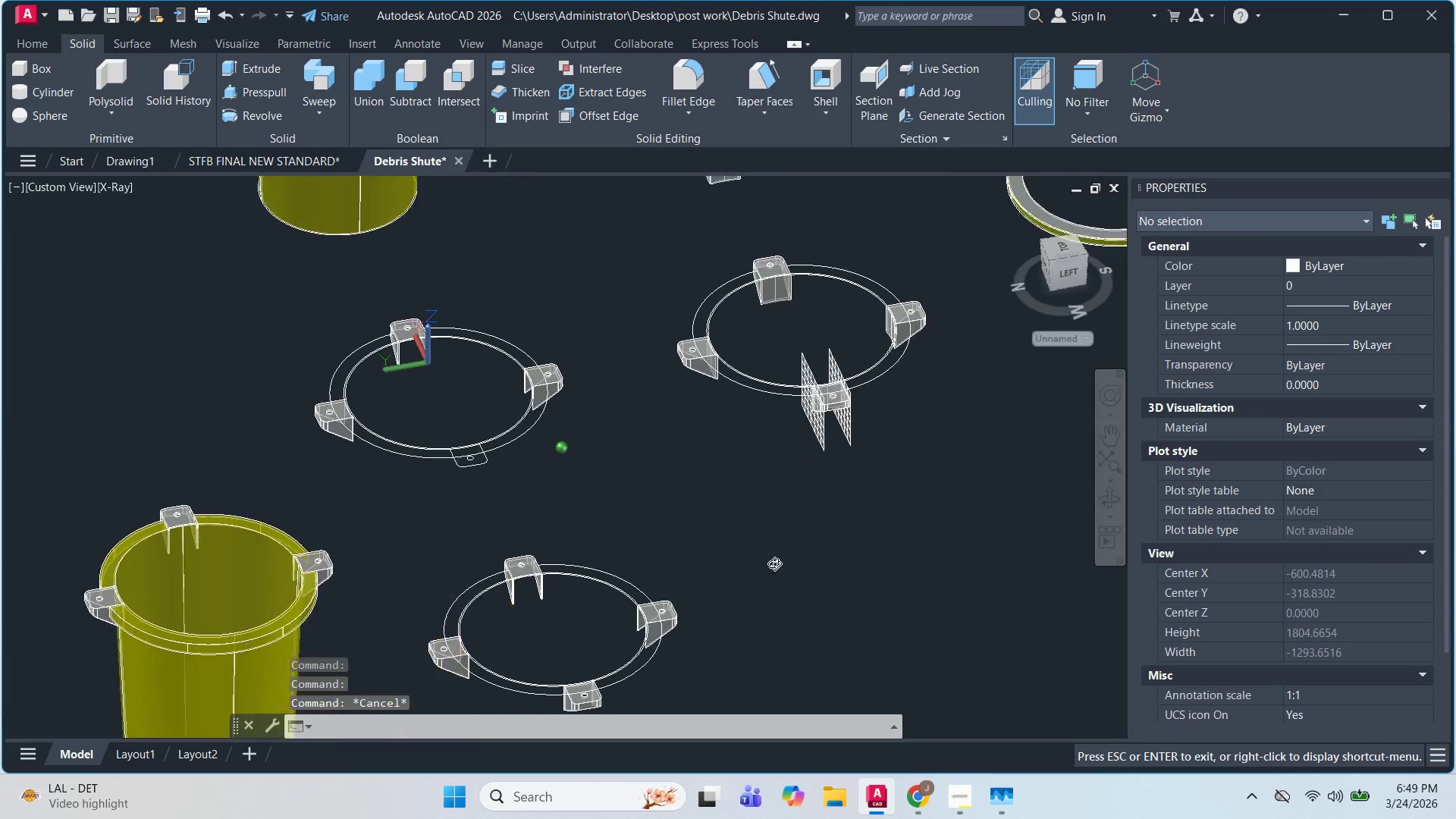 
scroll: coordinate [527, 645], scroll_direction: none, amount: 0.0
 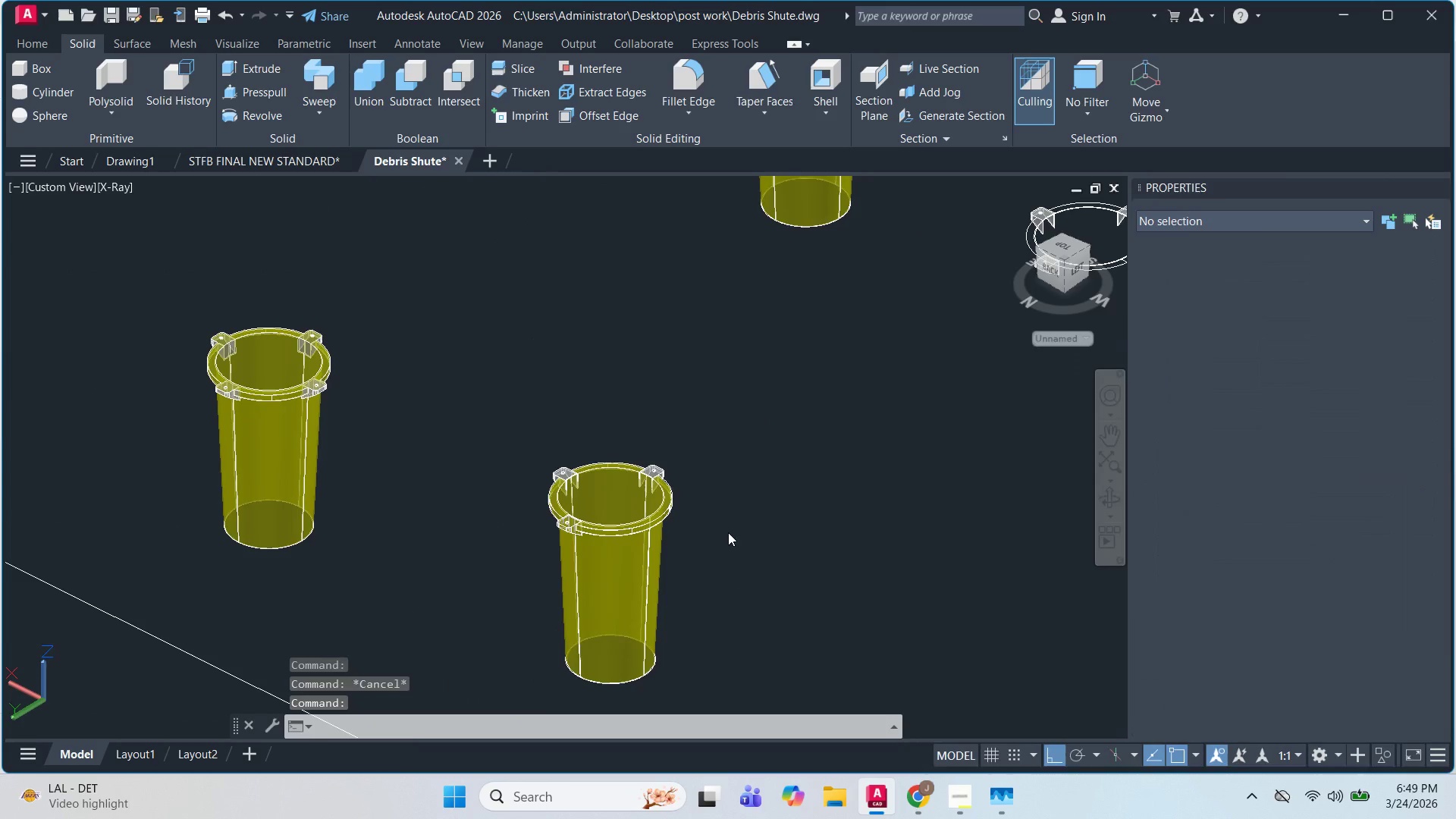 
key(Escape)
 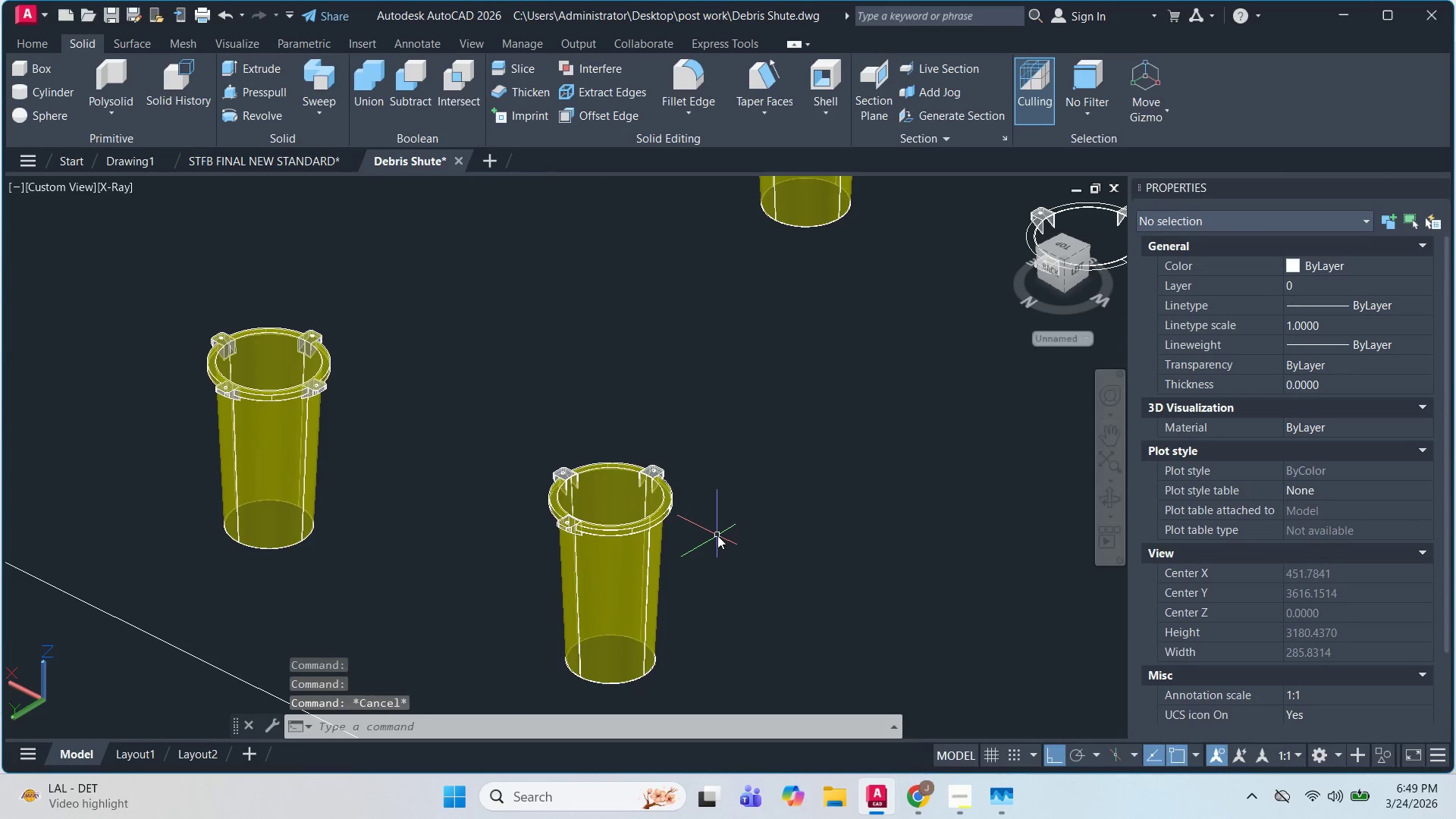 
key(Escape)
 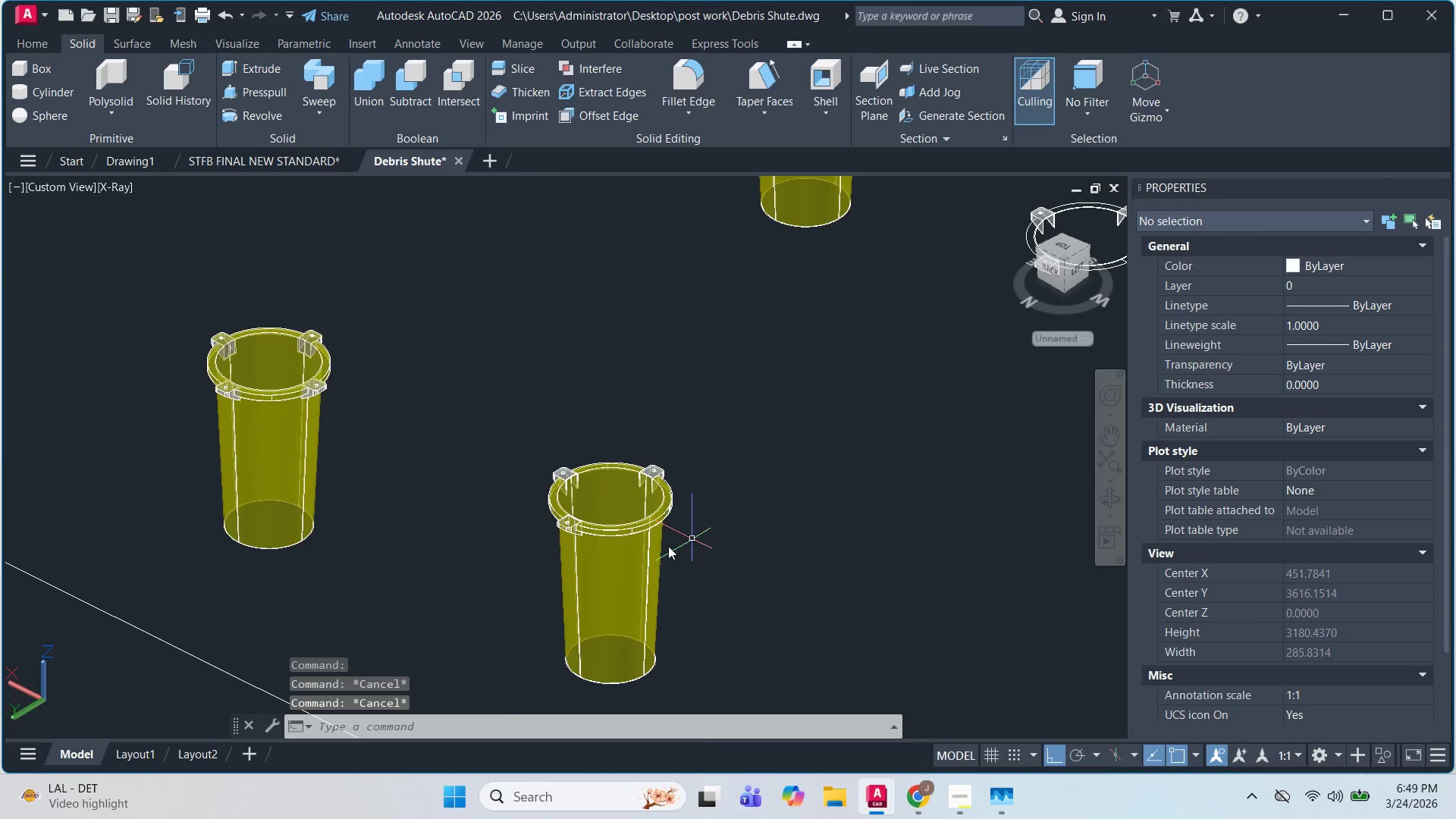 
left_click([571, 457])
 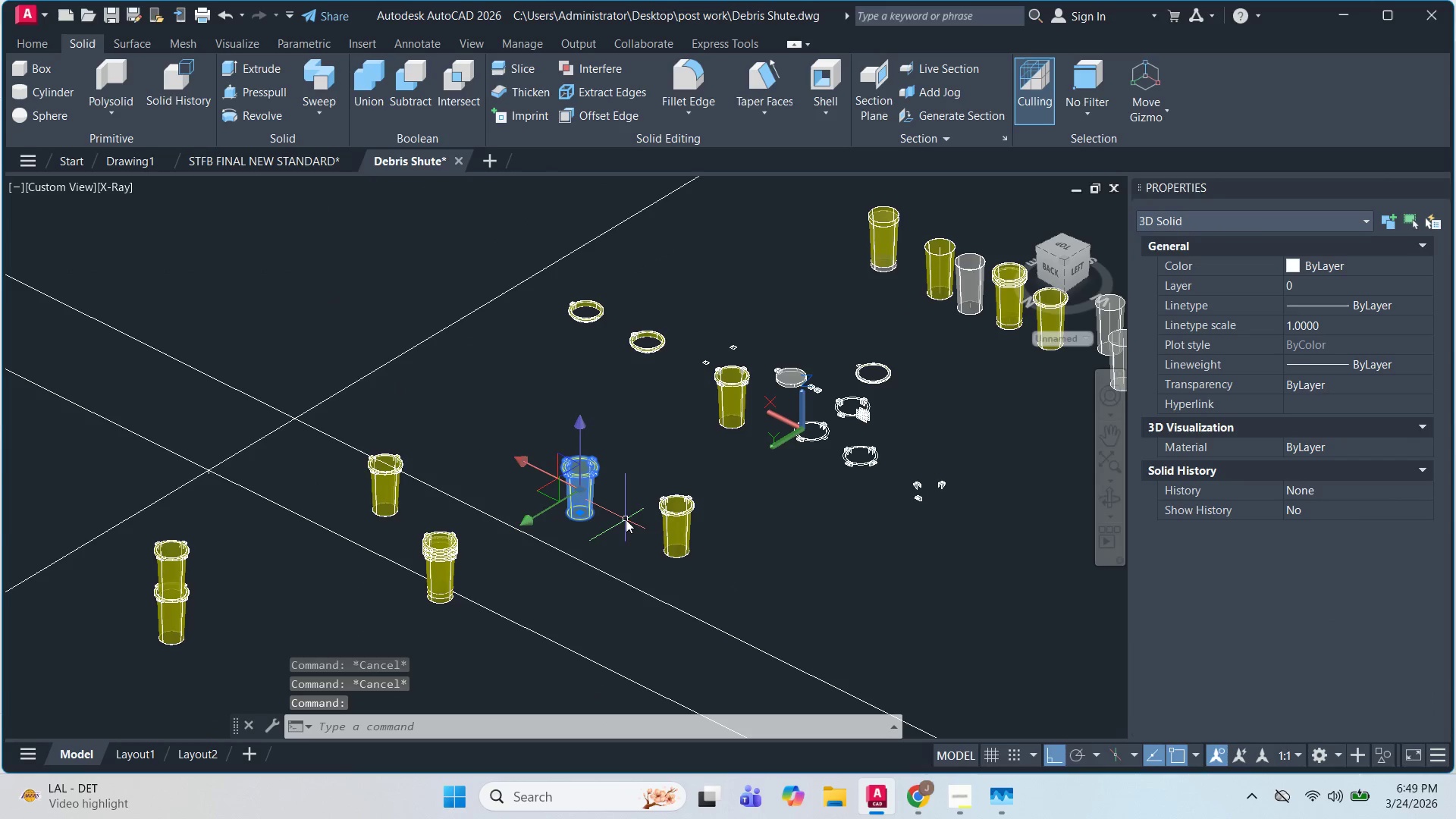 
key(Escape)
 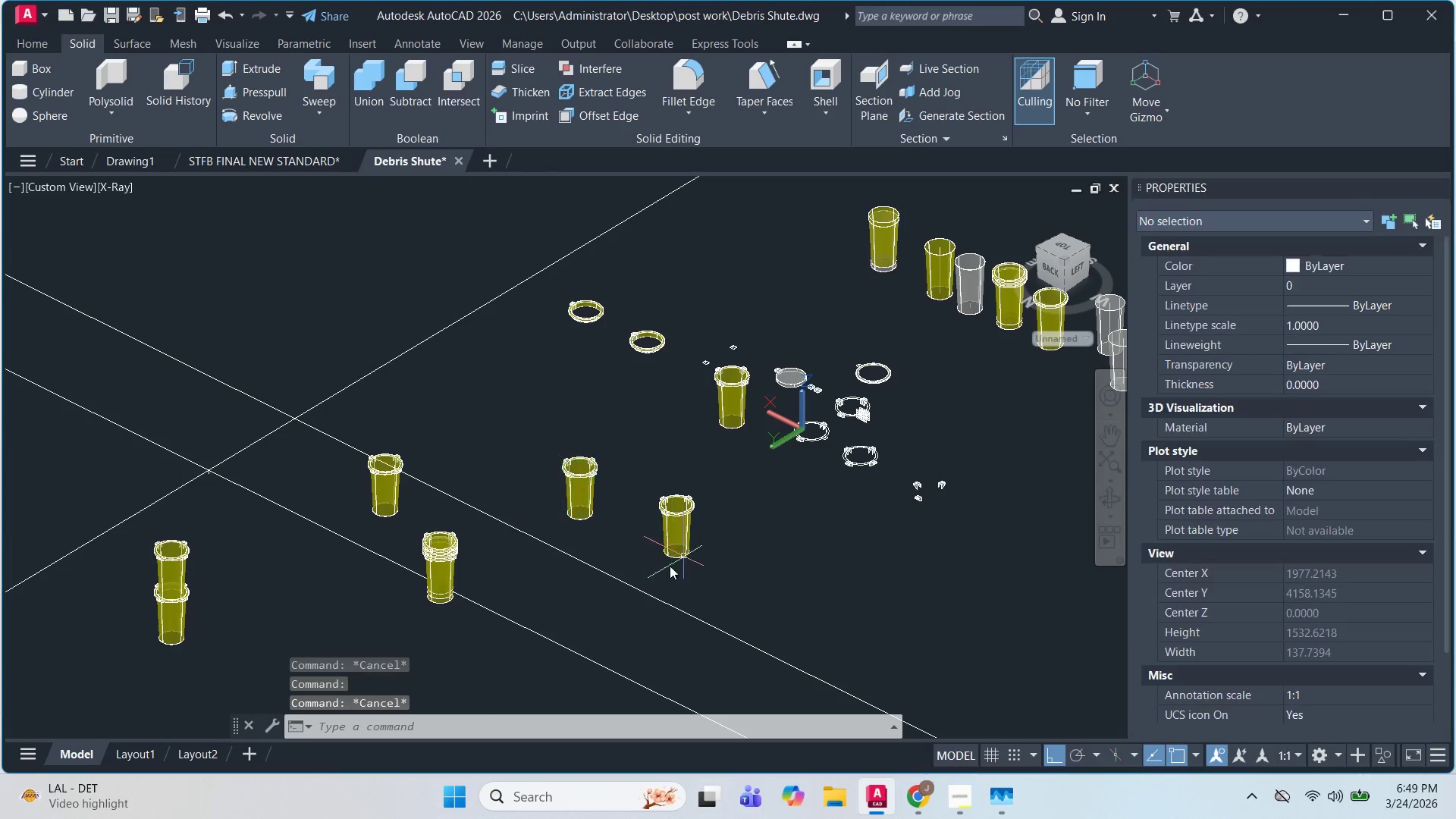 
scroll: coordinate [595, 484], scroll_direction: down, amount: 2.0
 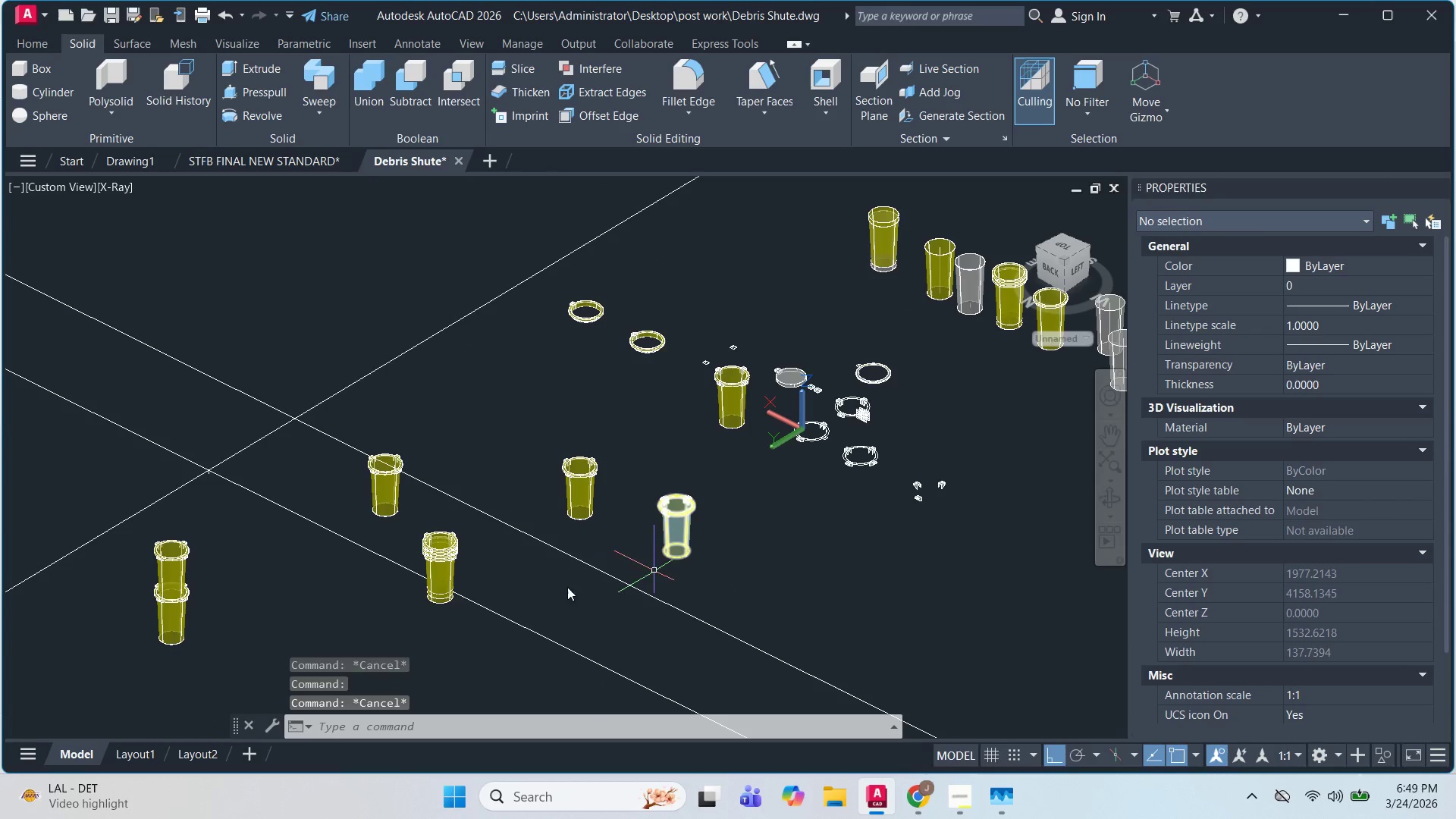 
key(Escape)
 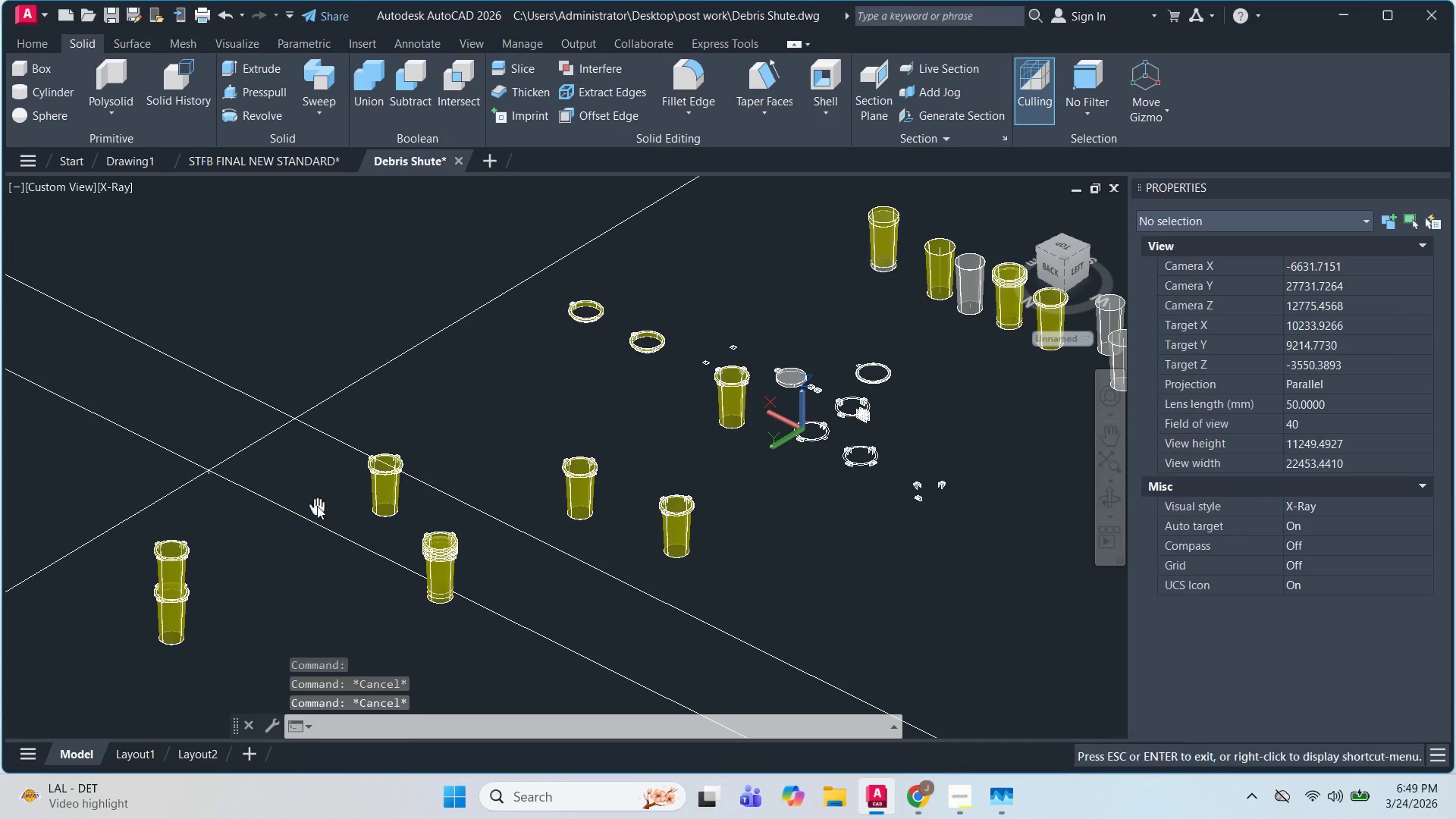 
left_click_drag(start_coordinate=[847, 632], to_coordinate=[845, 626])
 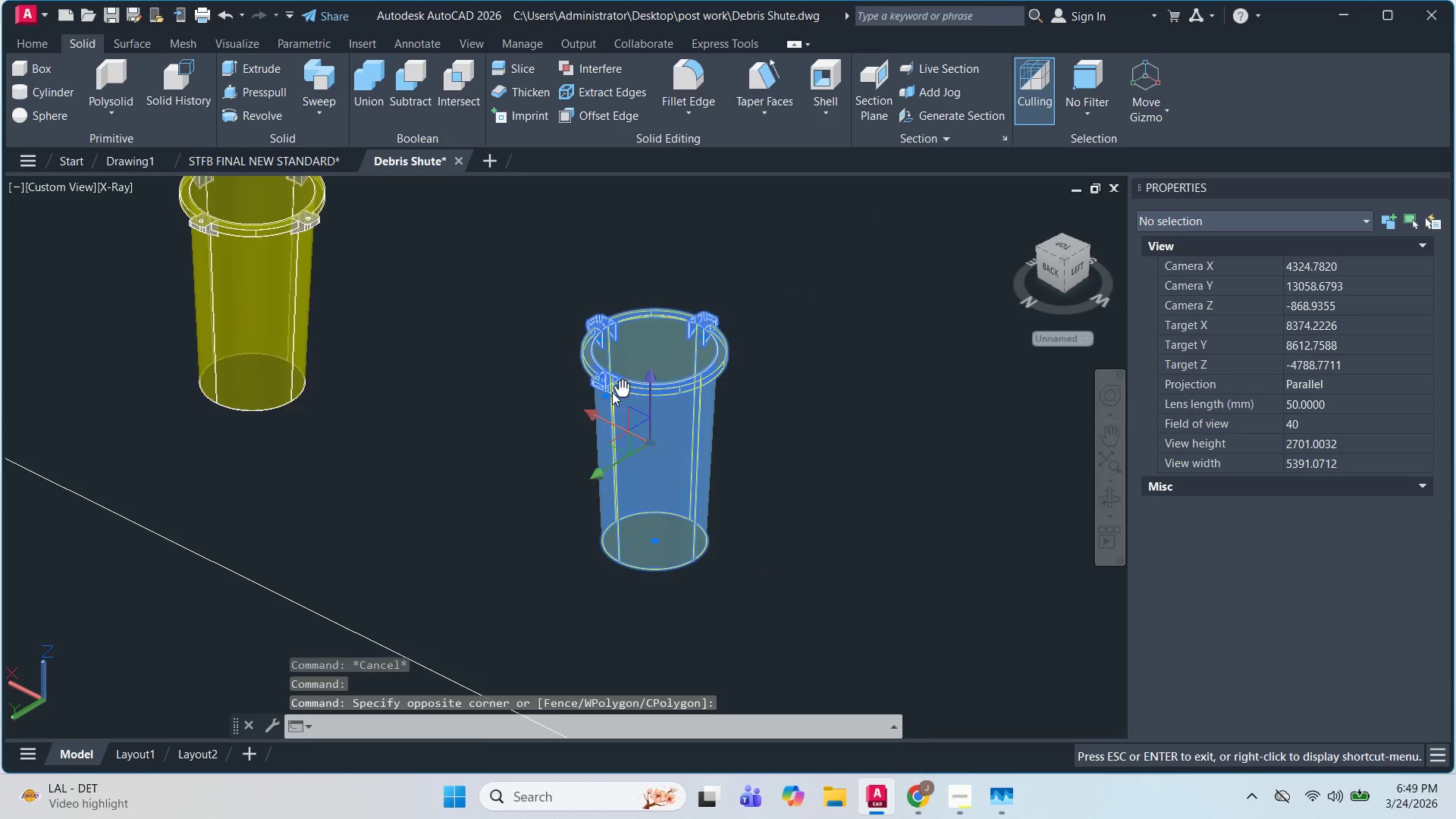 
scroll: coordinate [649, 444], scroll_direction: up, amount: 5.0
 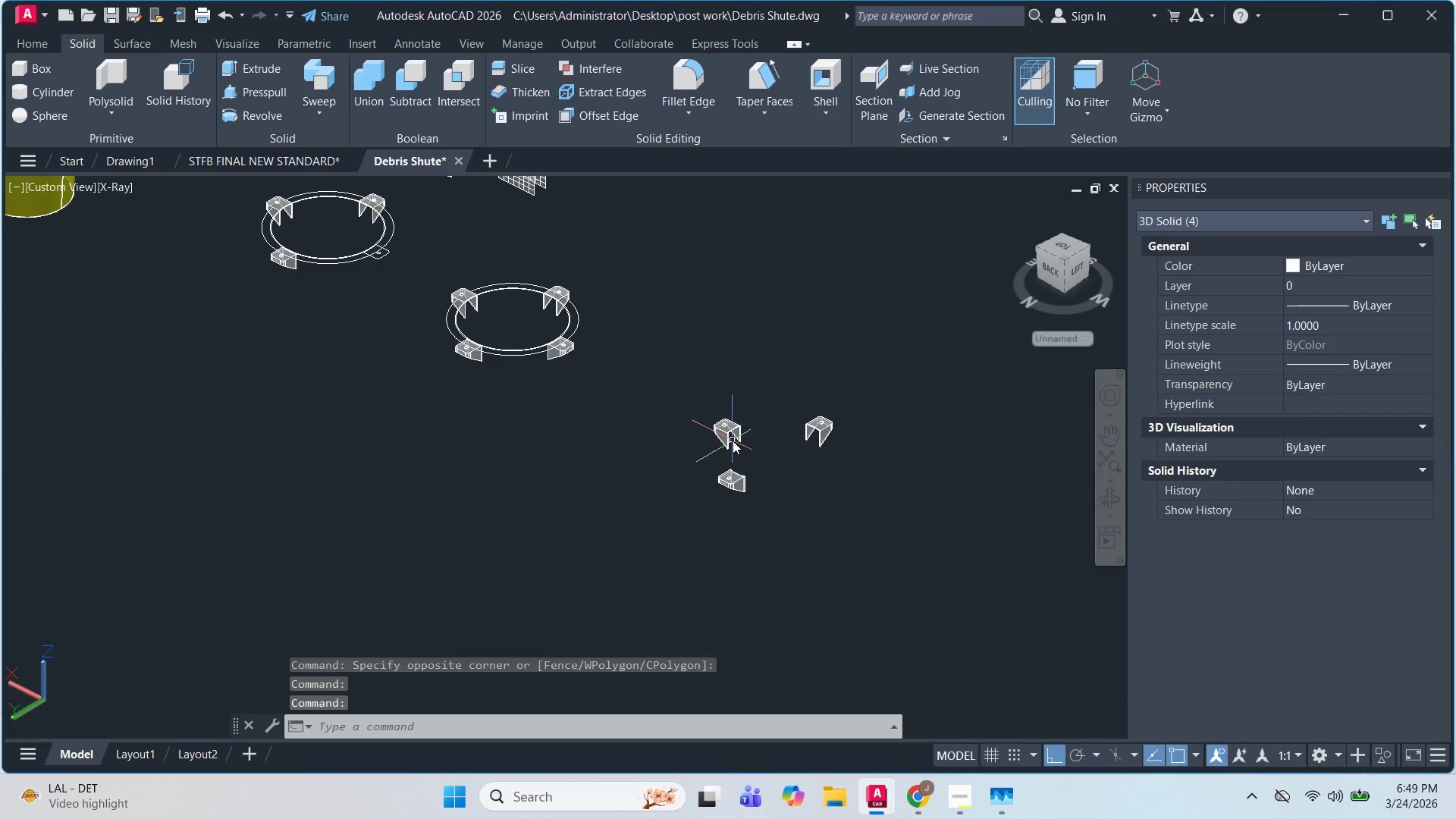 
key(Escape)
 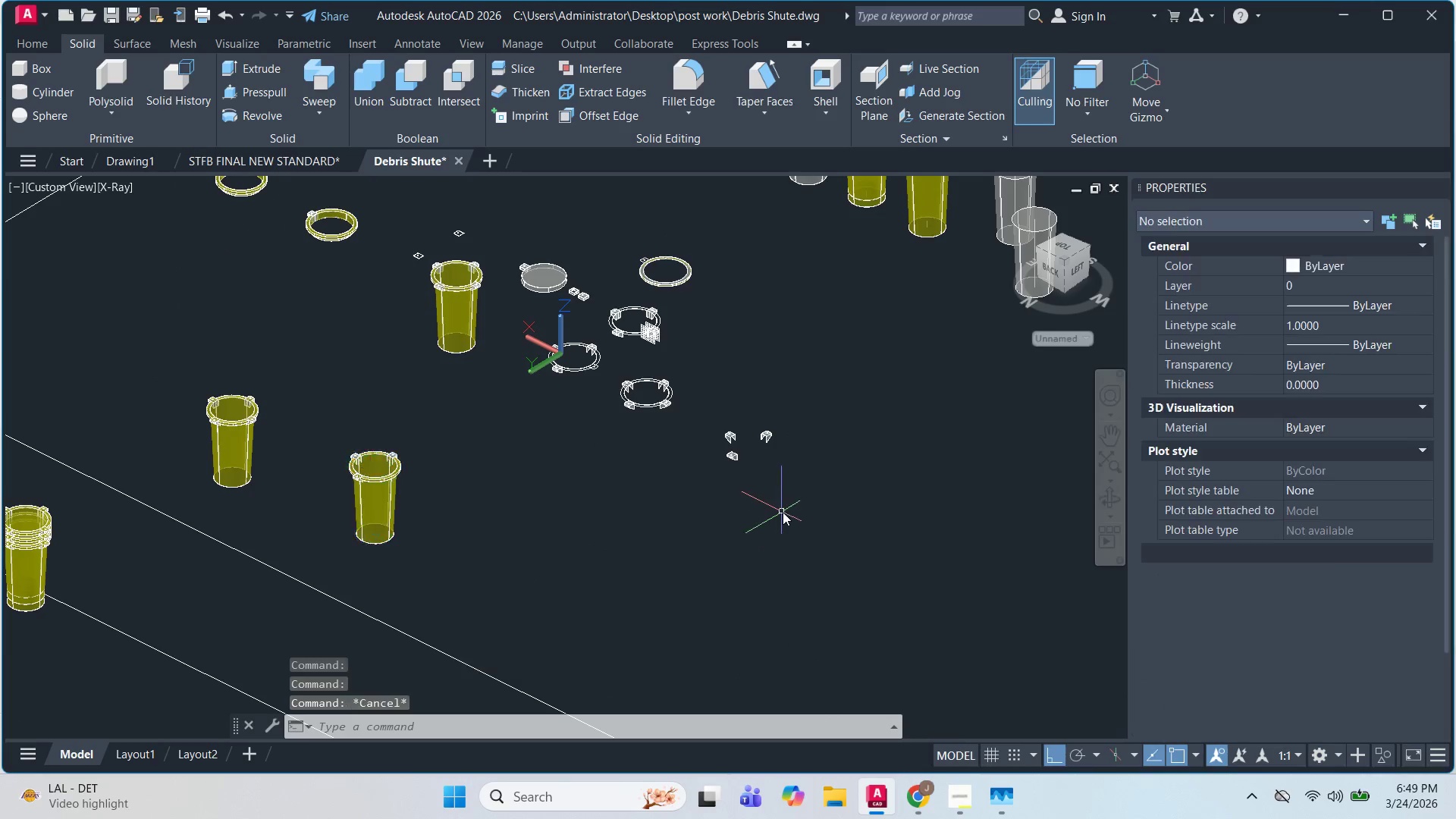 
key(Escape)
 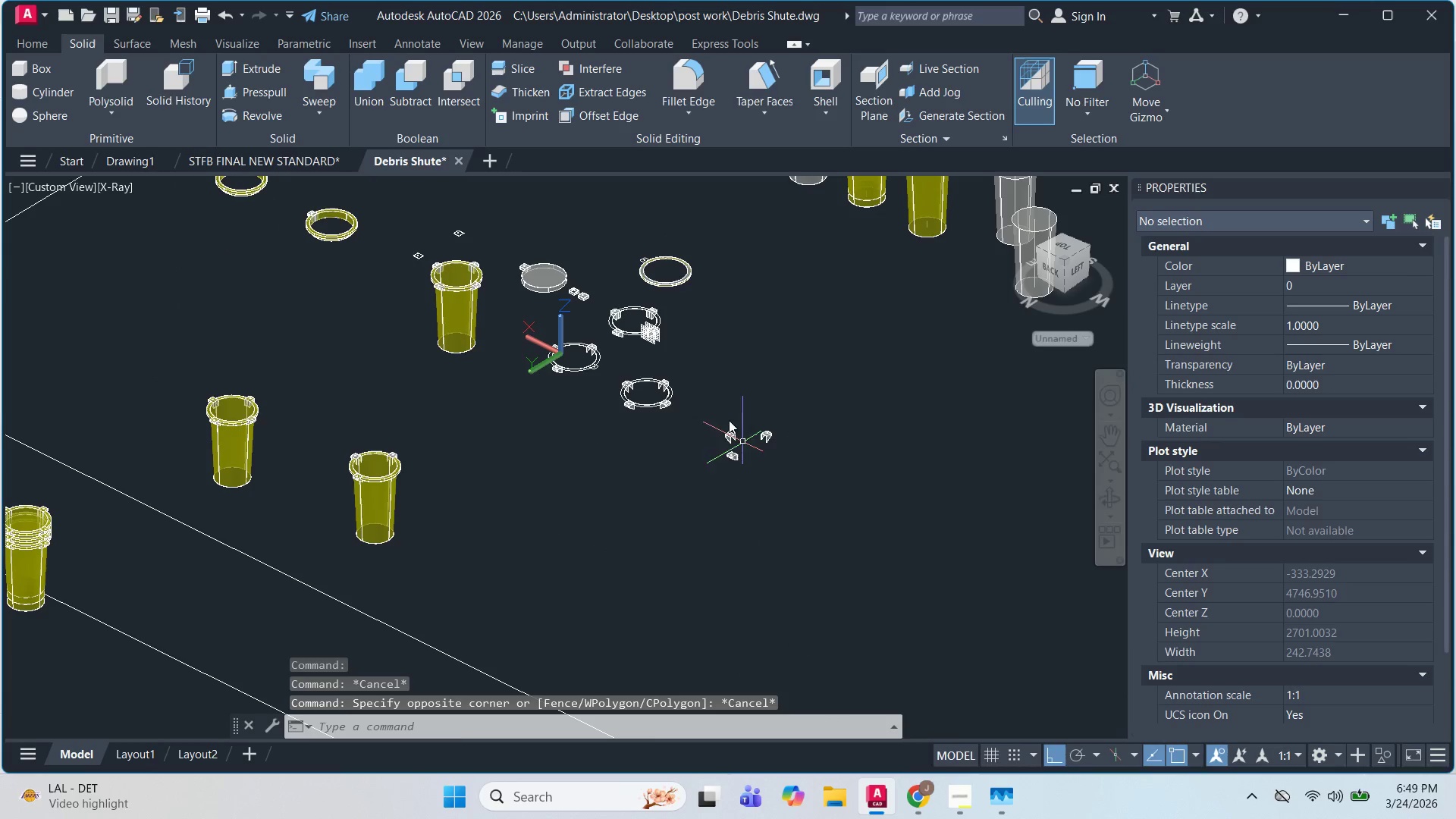 
scroll: coordinate [733, 441], scroll_direction: down, amount: 2.0
 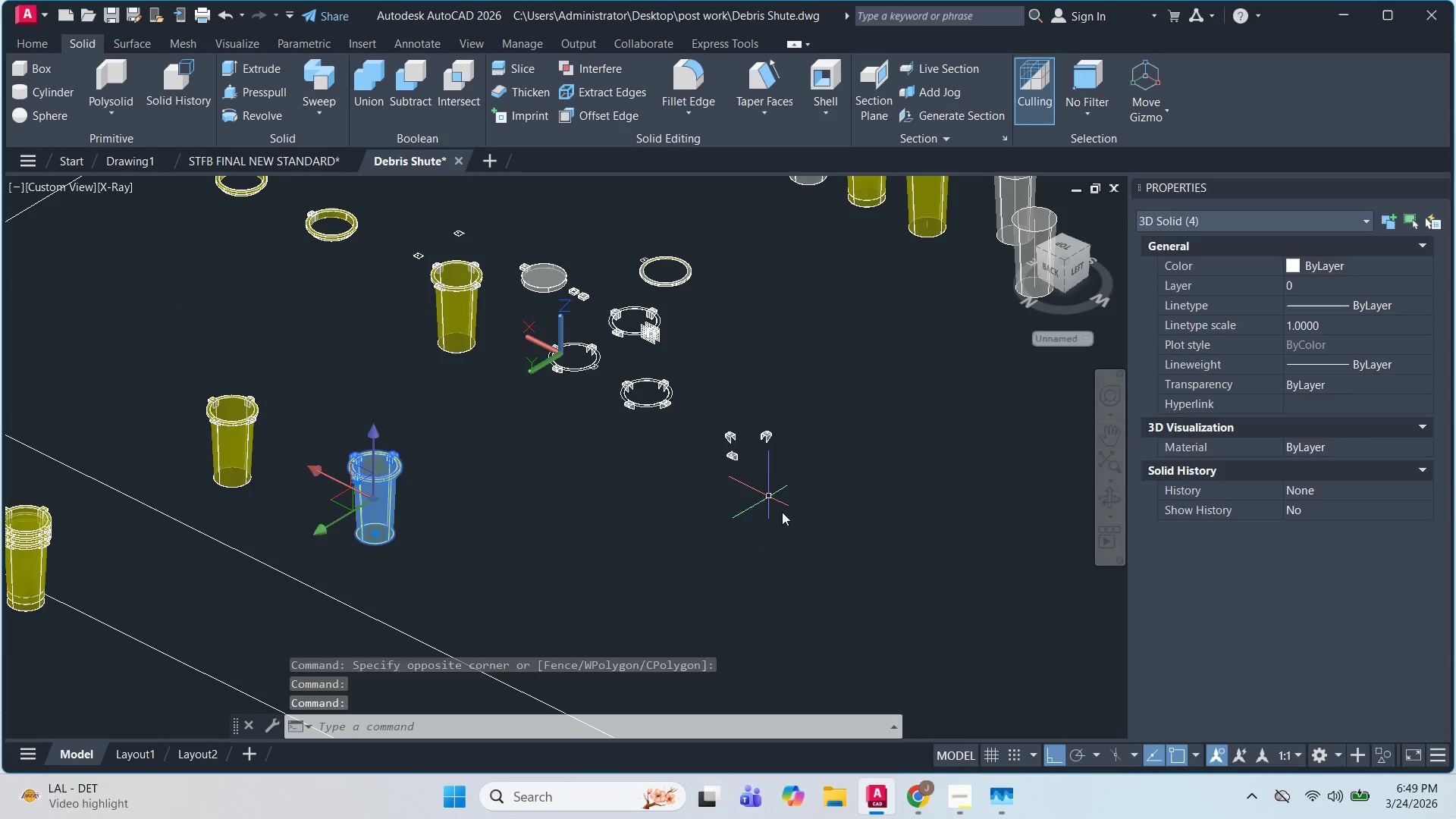 
double_click([720, 405])
 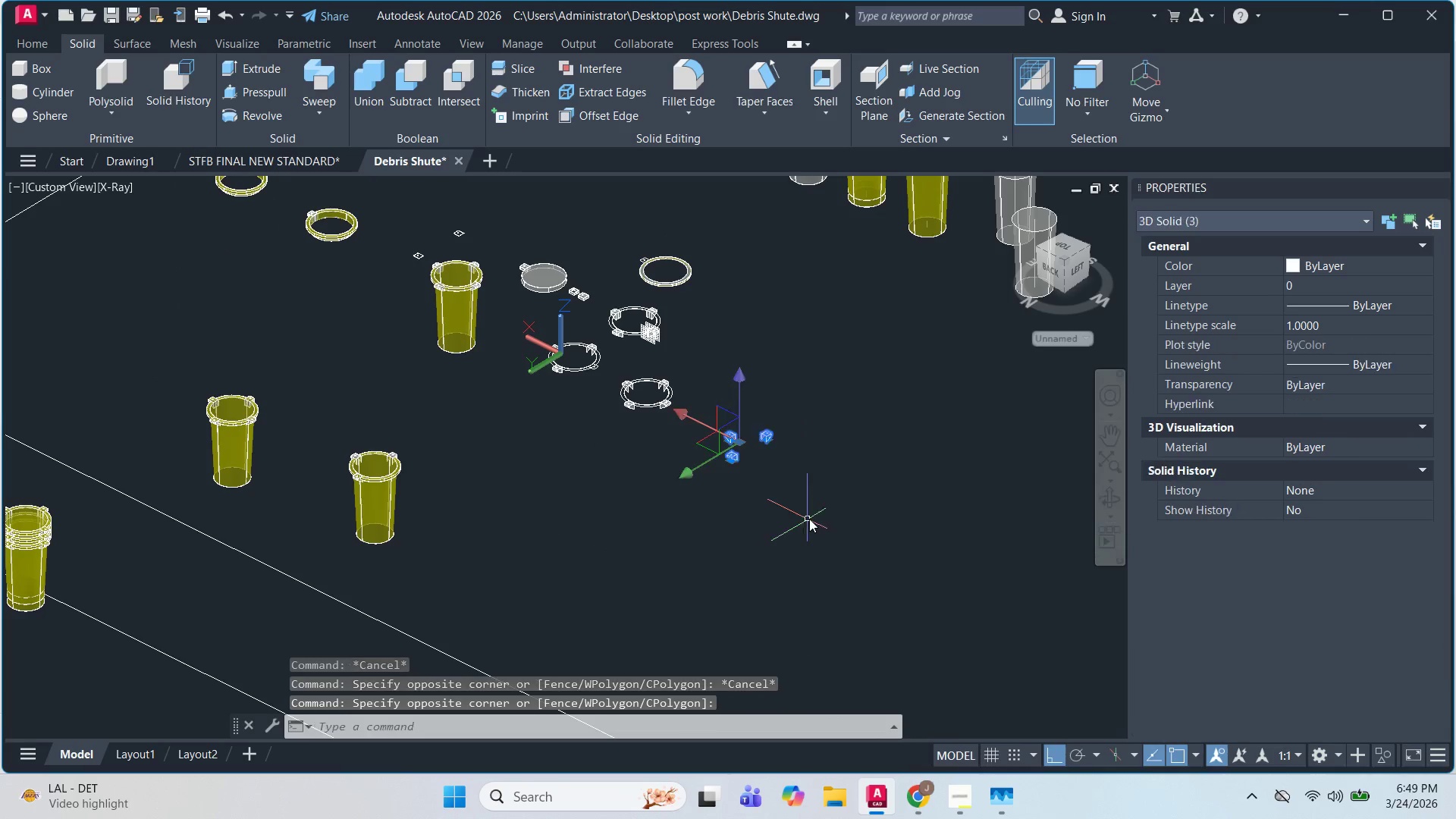 
key(E)
 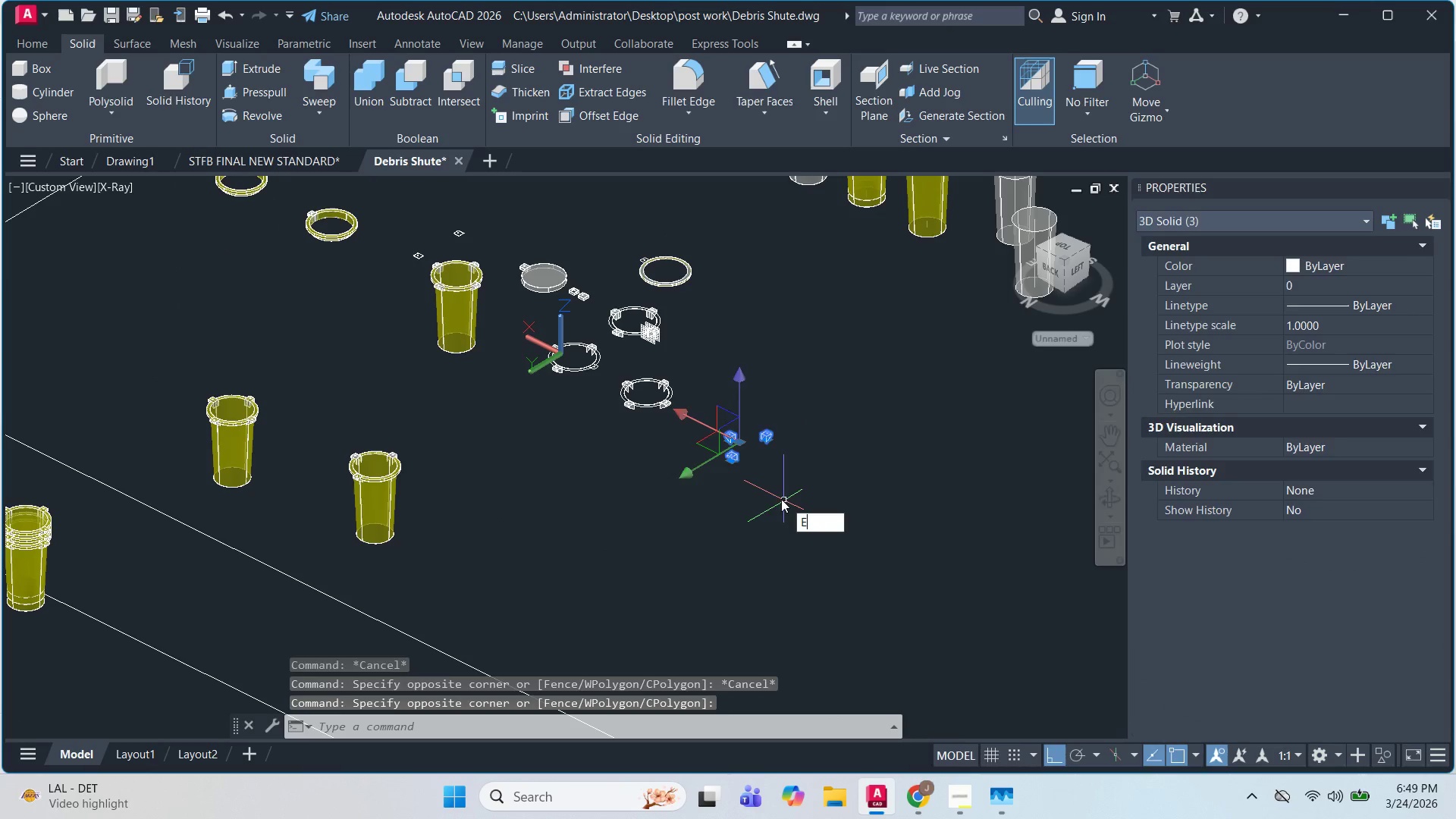 
key(Space)
 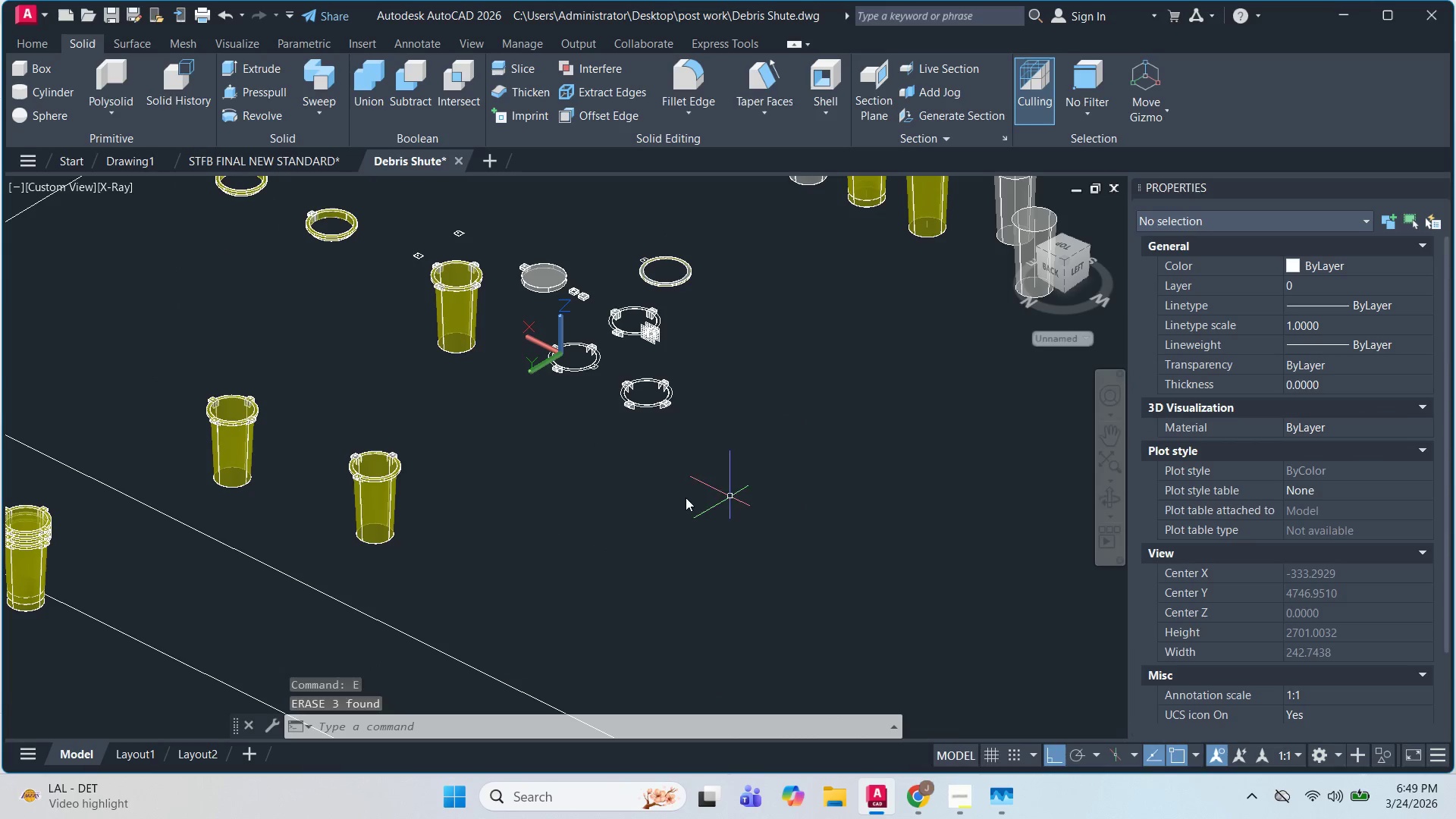 
key(Escape)
 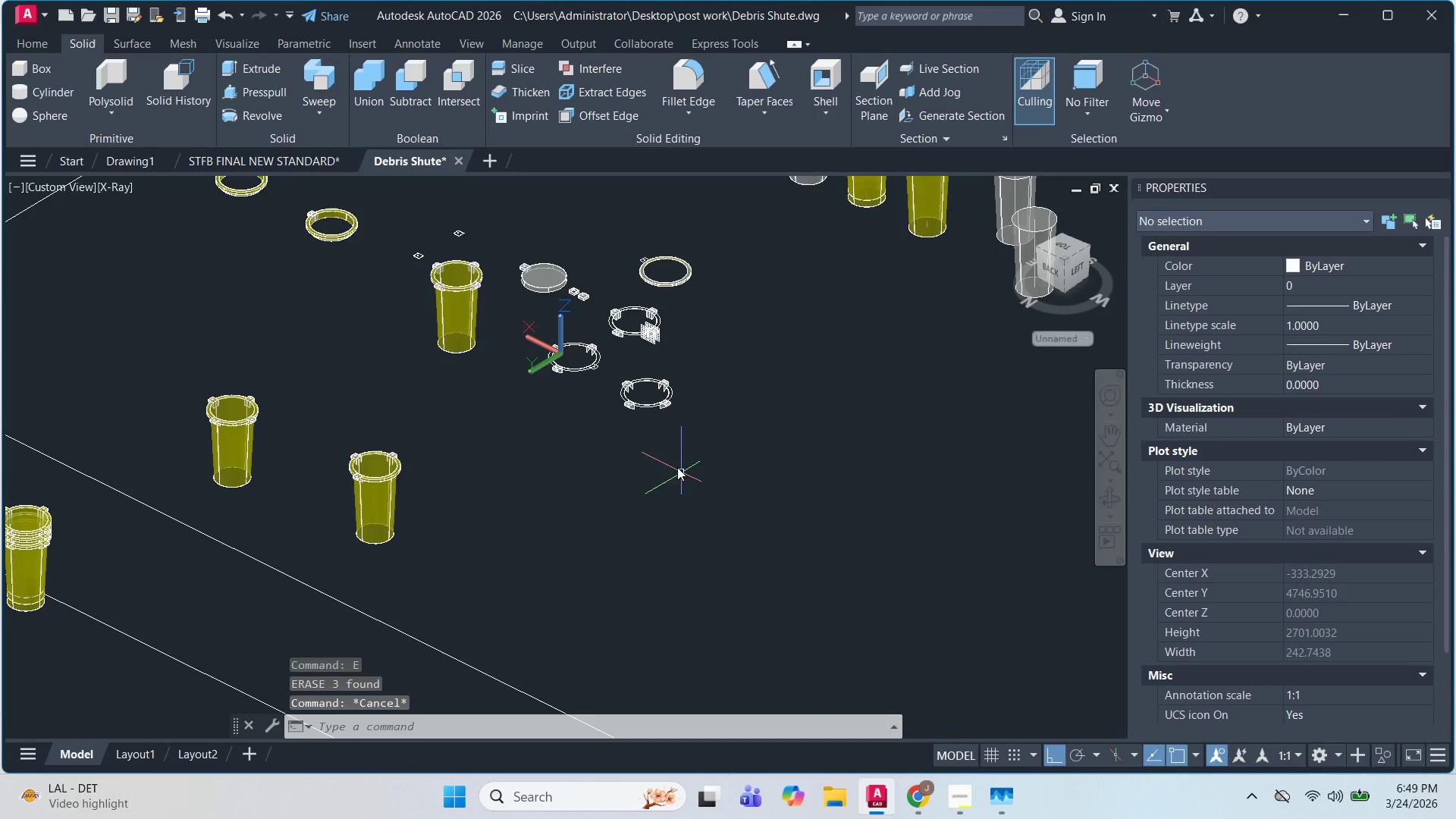 
key(Escape)
 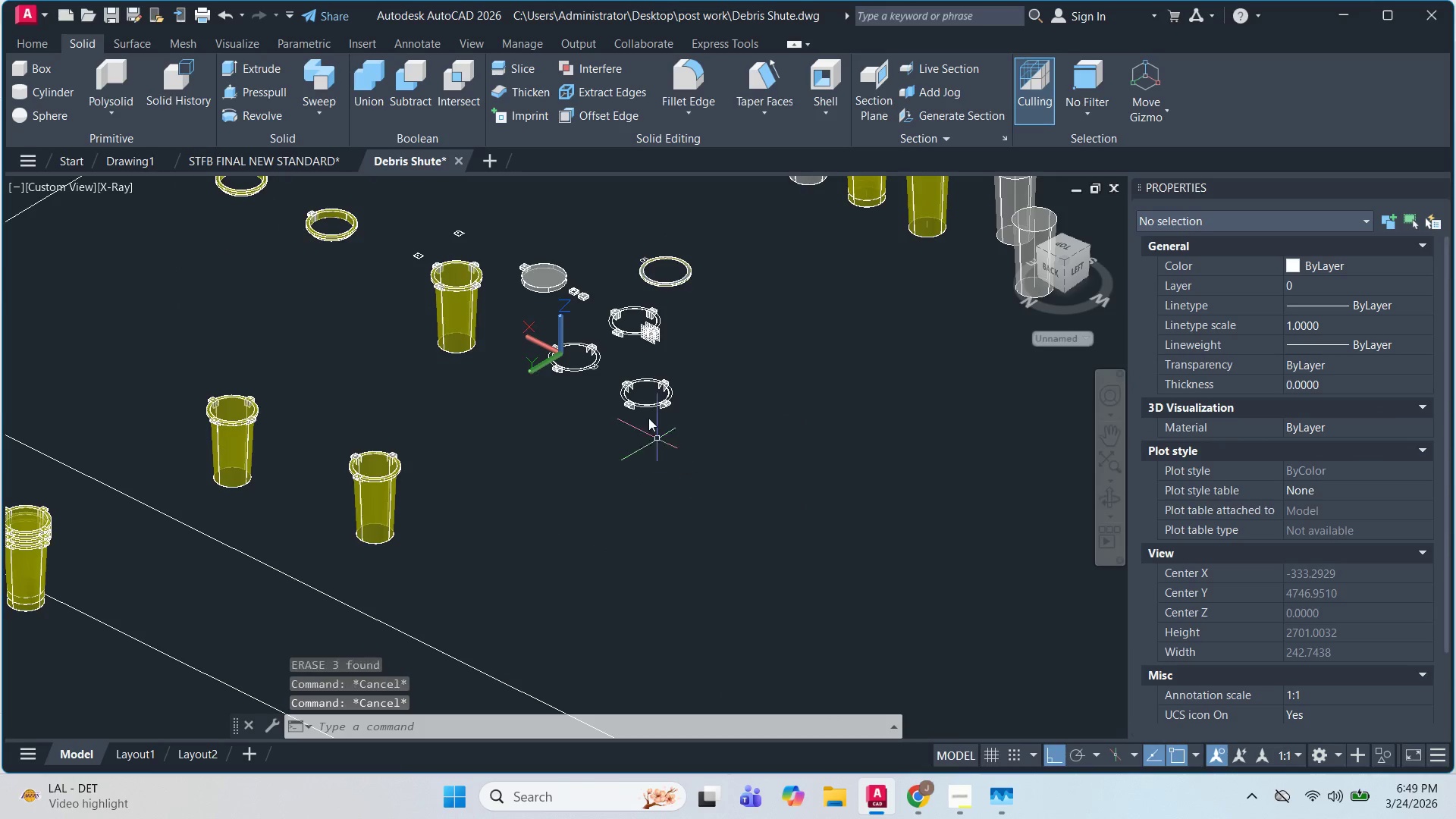 
left_click_drag(start_coordinate=[678, 385], to_coordinate=[682, 382])
 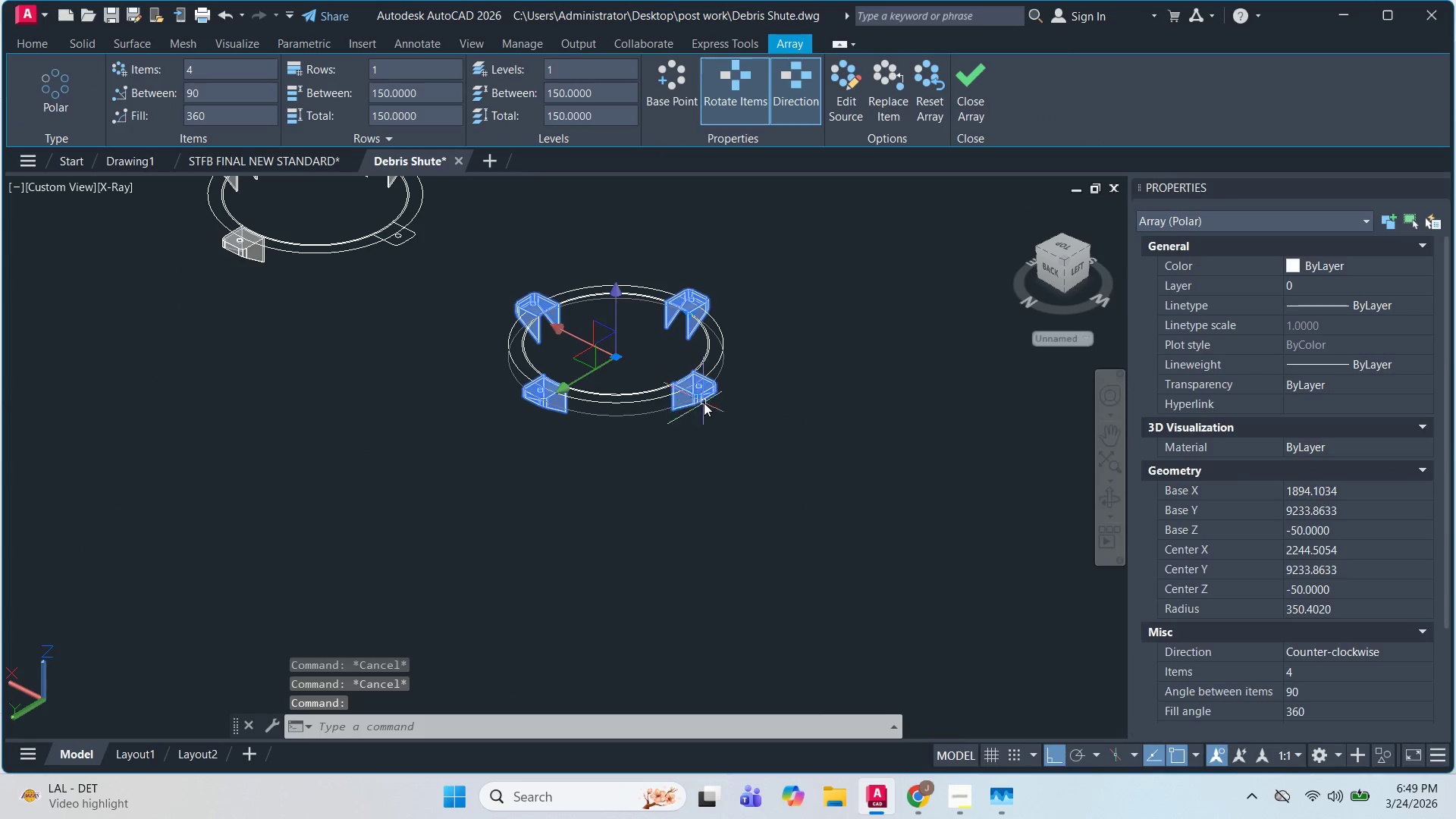 
scroll: coordinate [675, 390], scroll_direction: up, amount: 4.0
 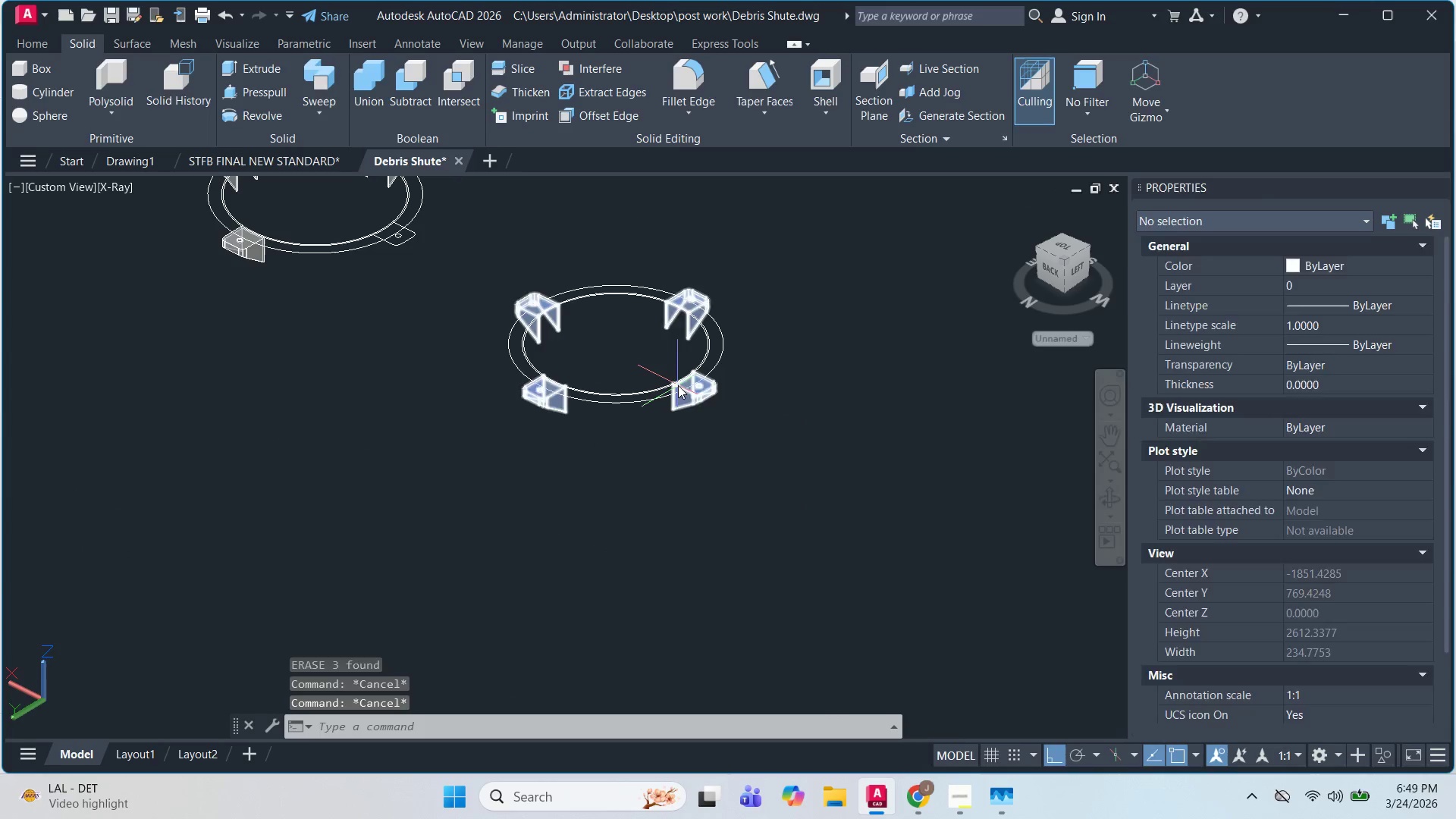 
key(Escape)
 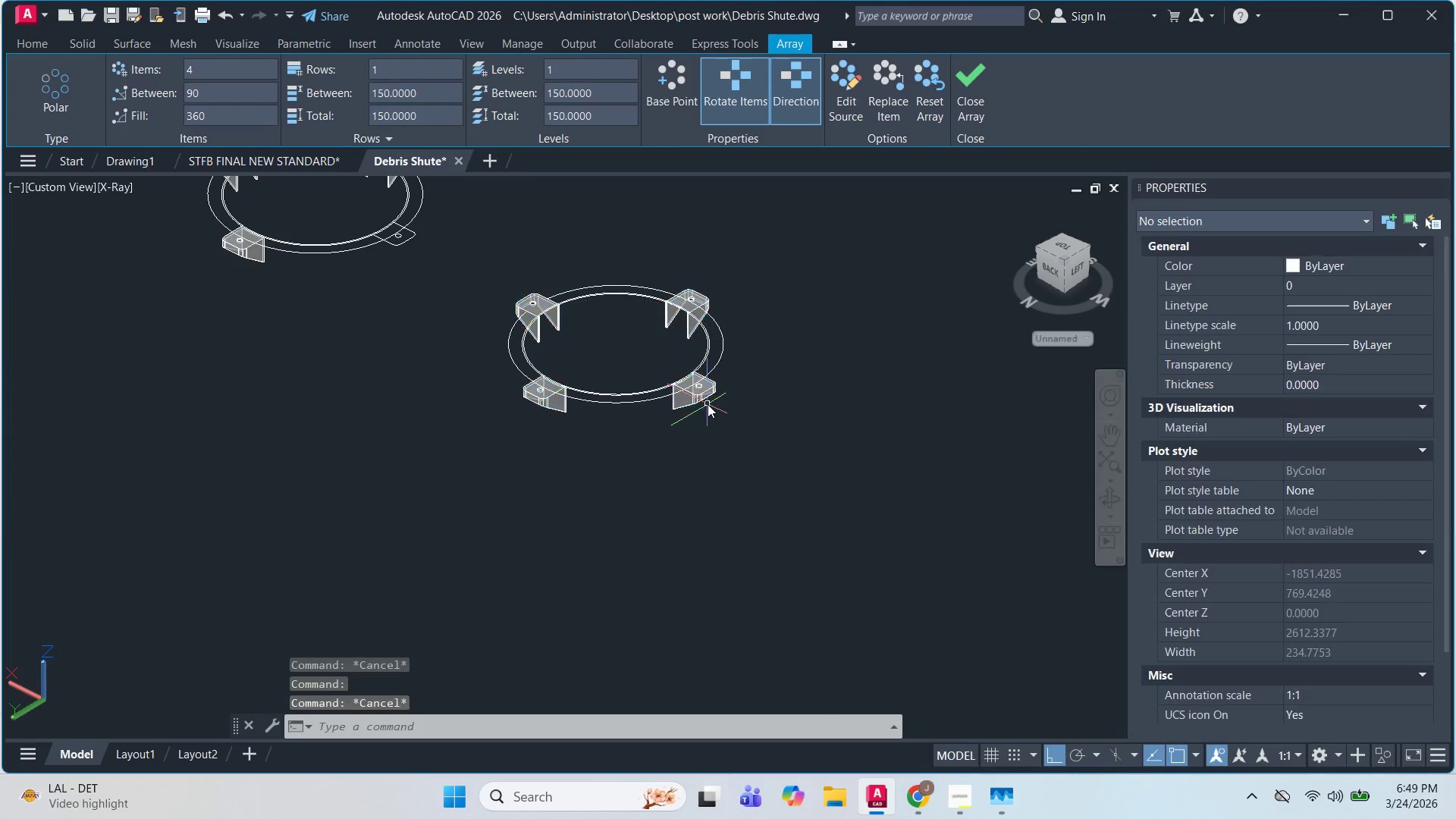 
key(Escape)
 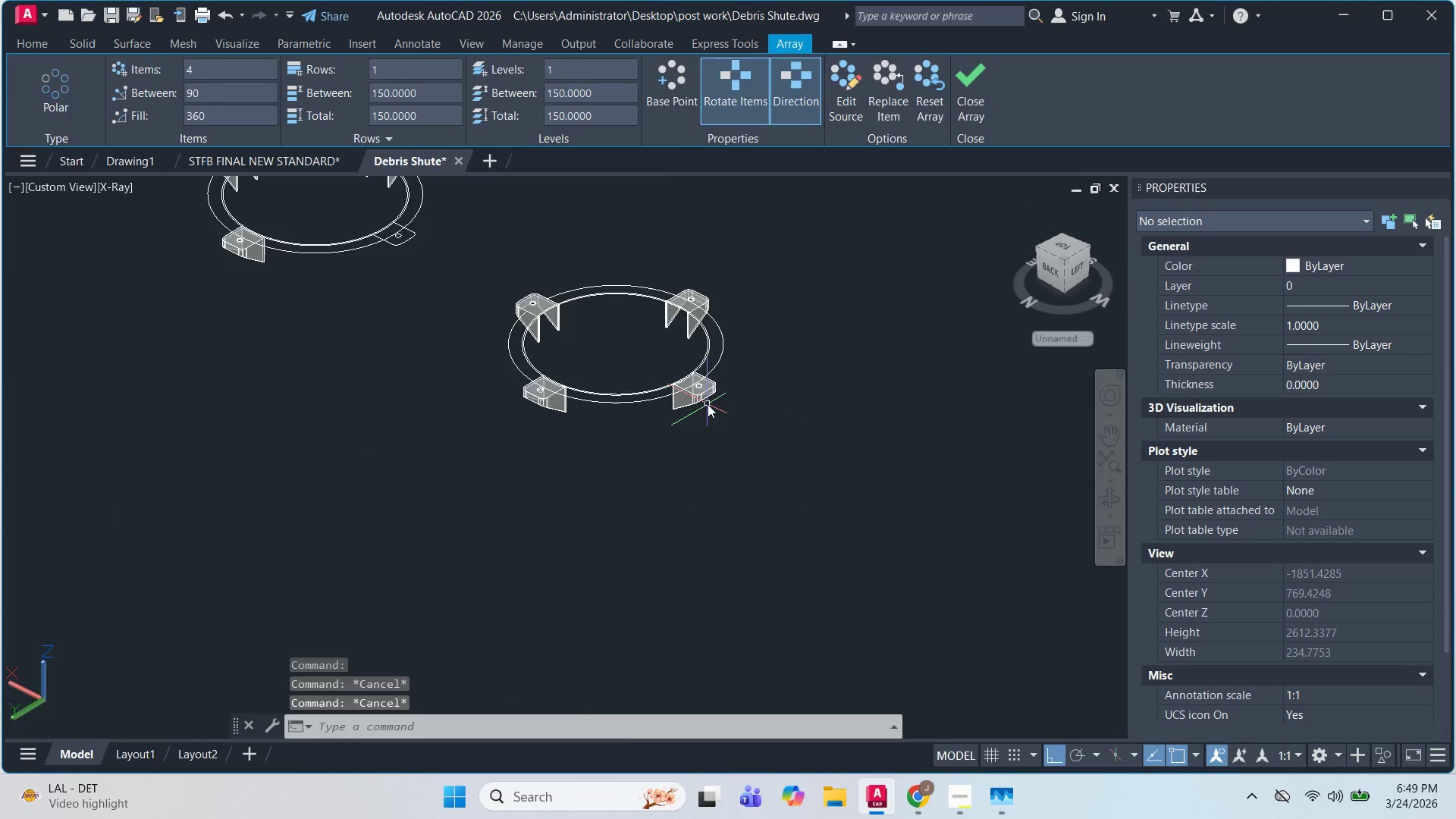 
key(Escape)
 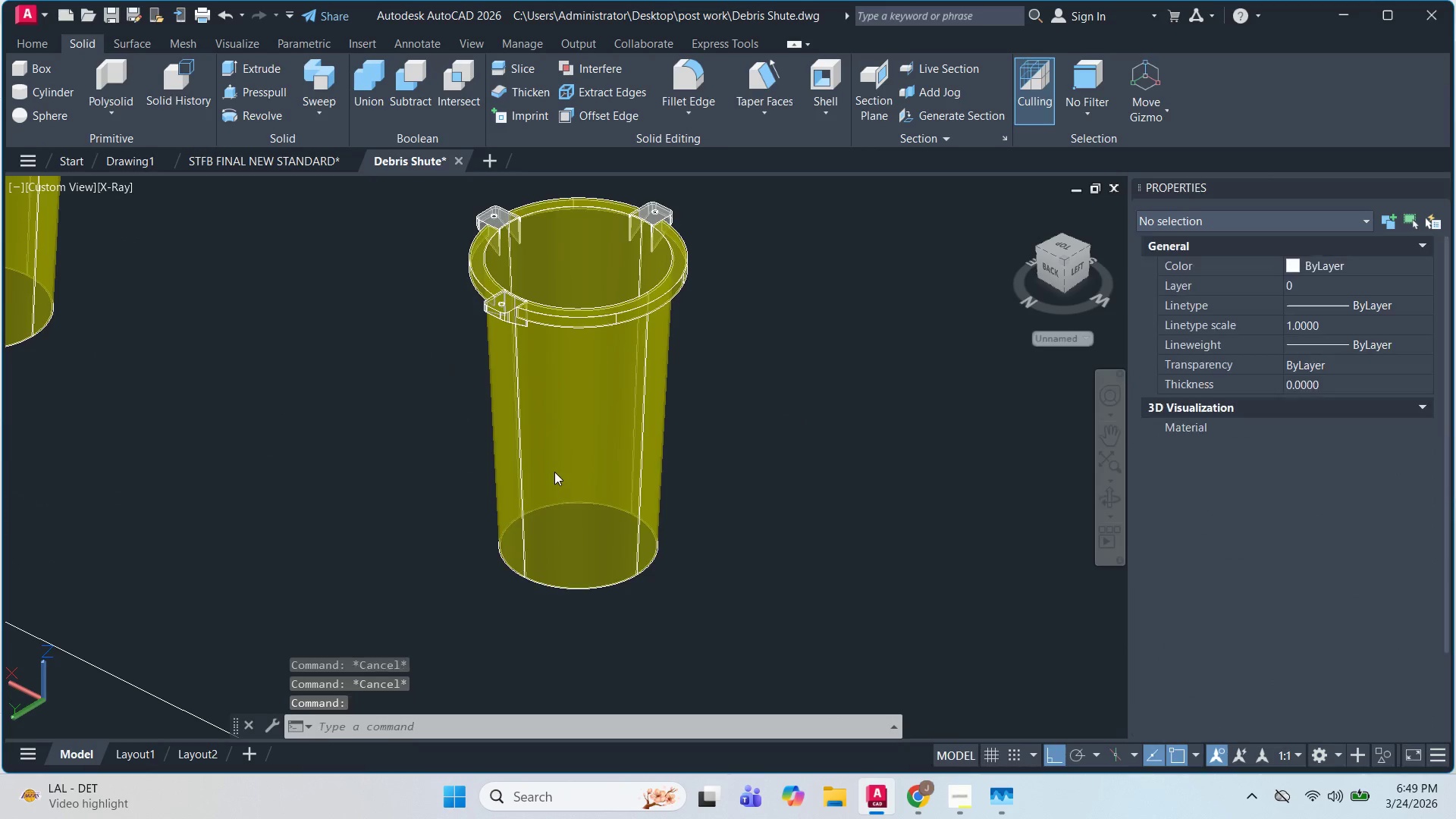 
scroll: coordinate [416, 487], scroll_direction: up, amount: 1.0
 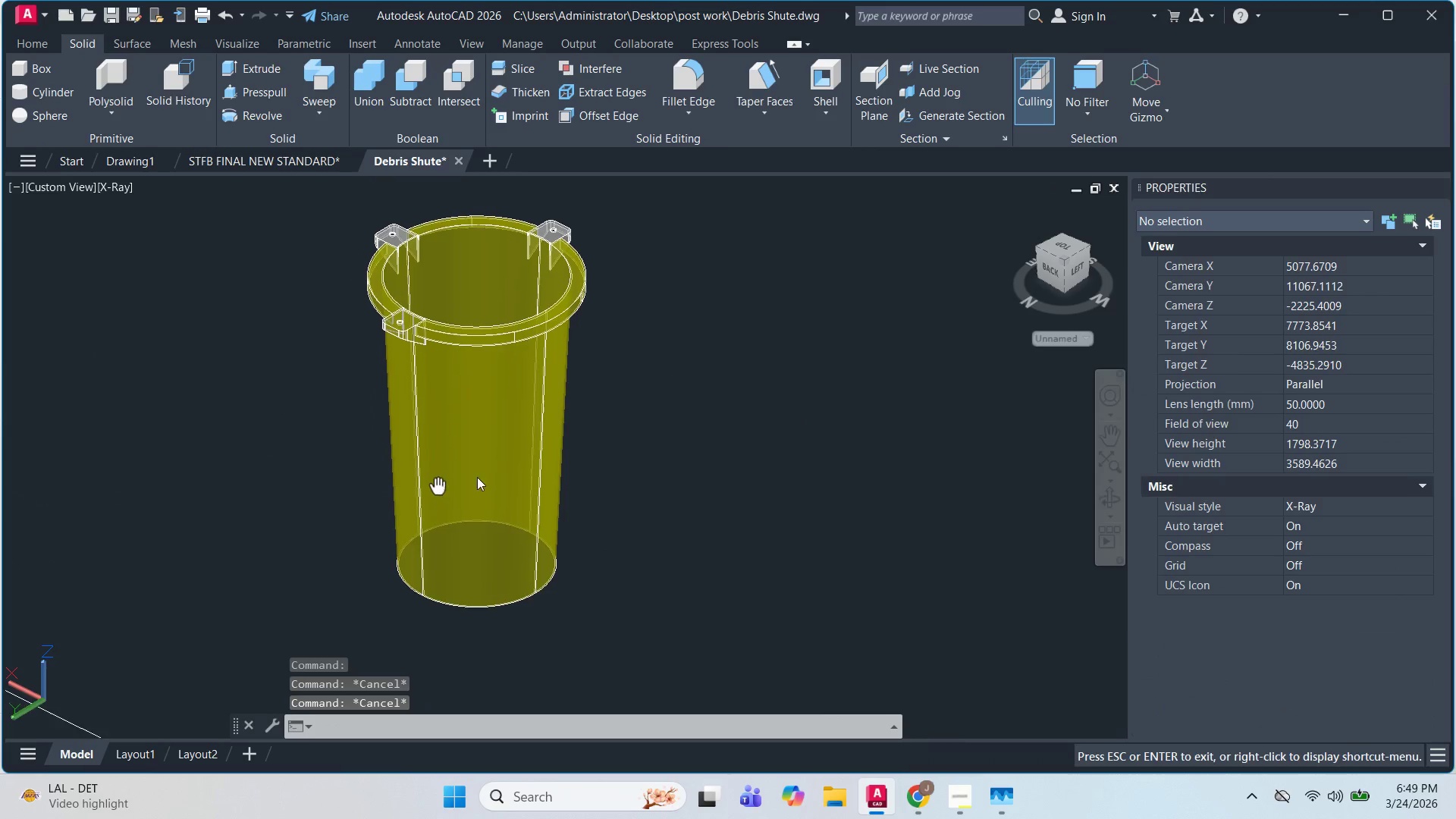 
key(Escape)
 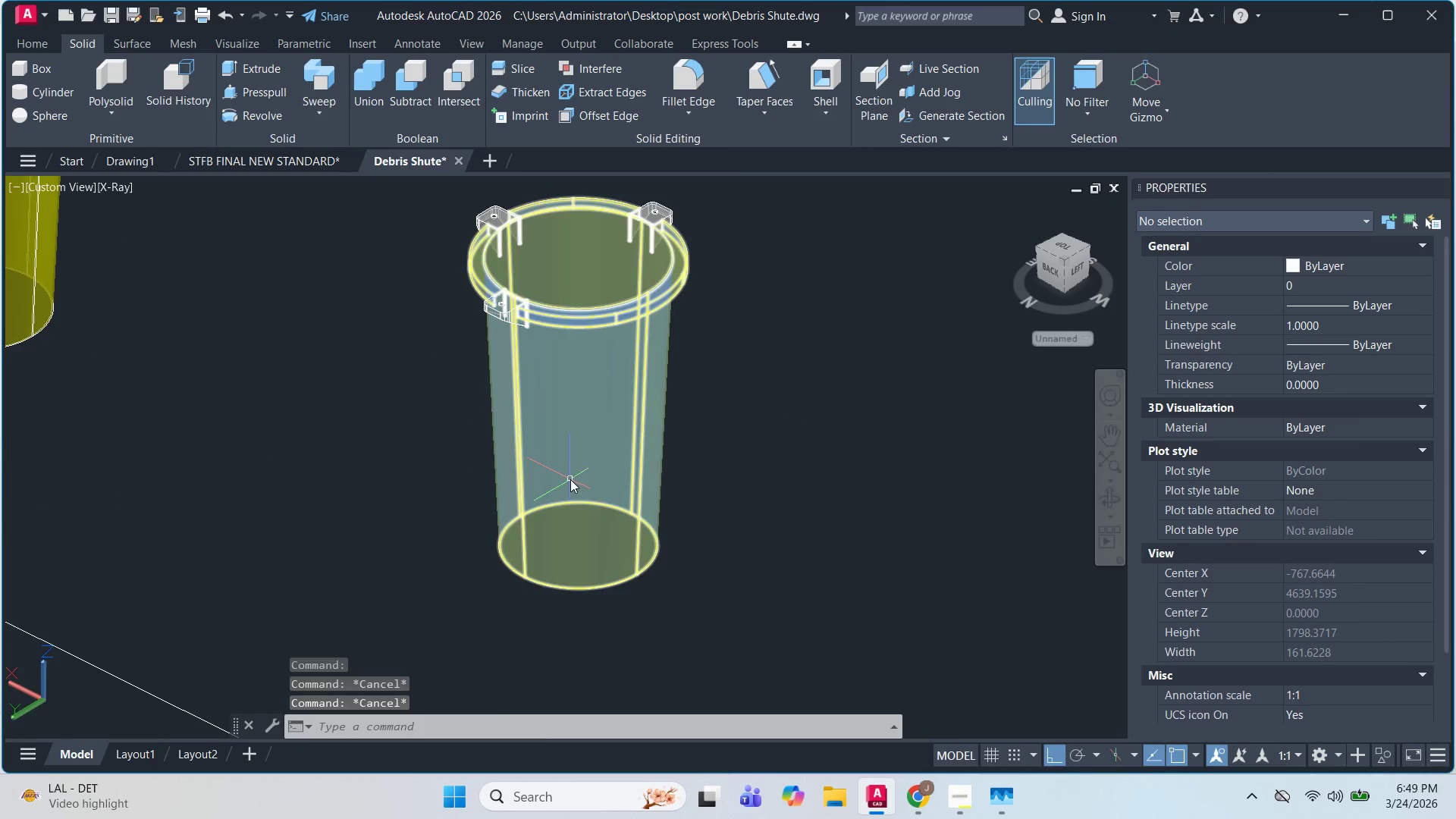 
scroll: coordinate [571, 479], scroll_direction: down, amount: 2.0
 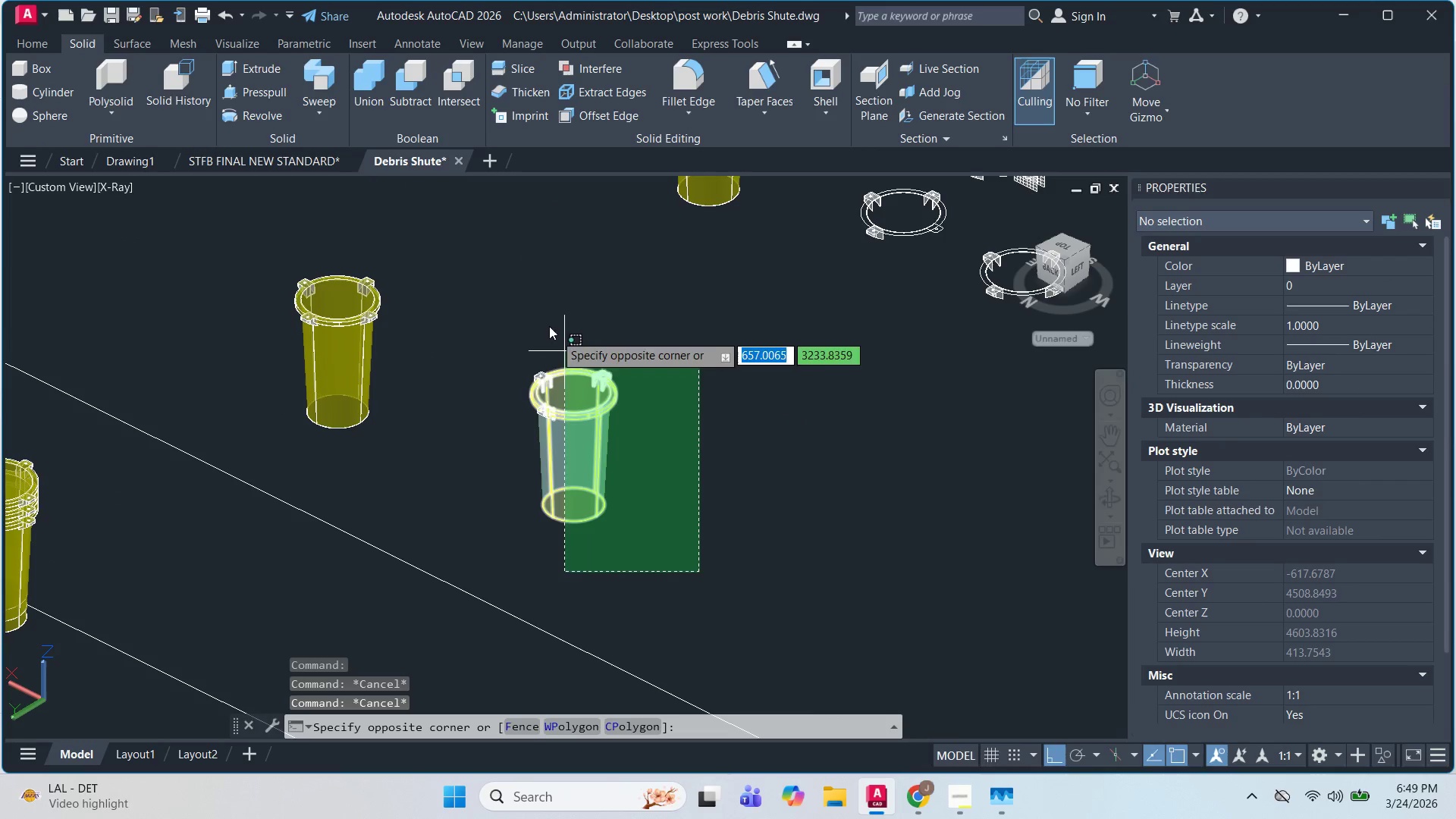 
double_click([540, 312])
 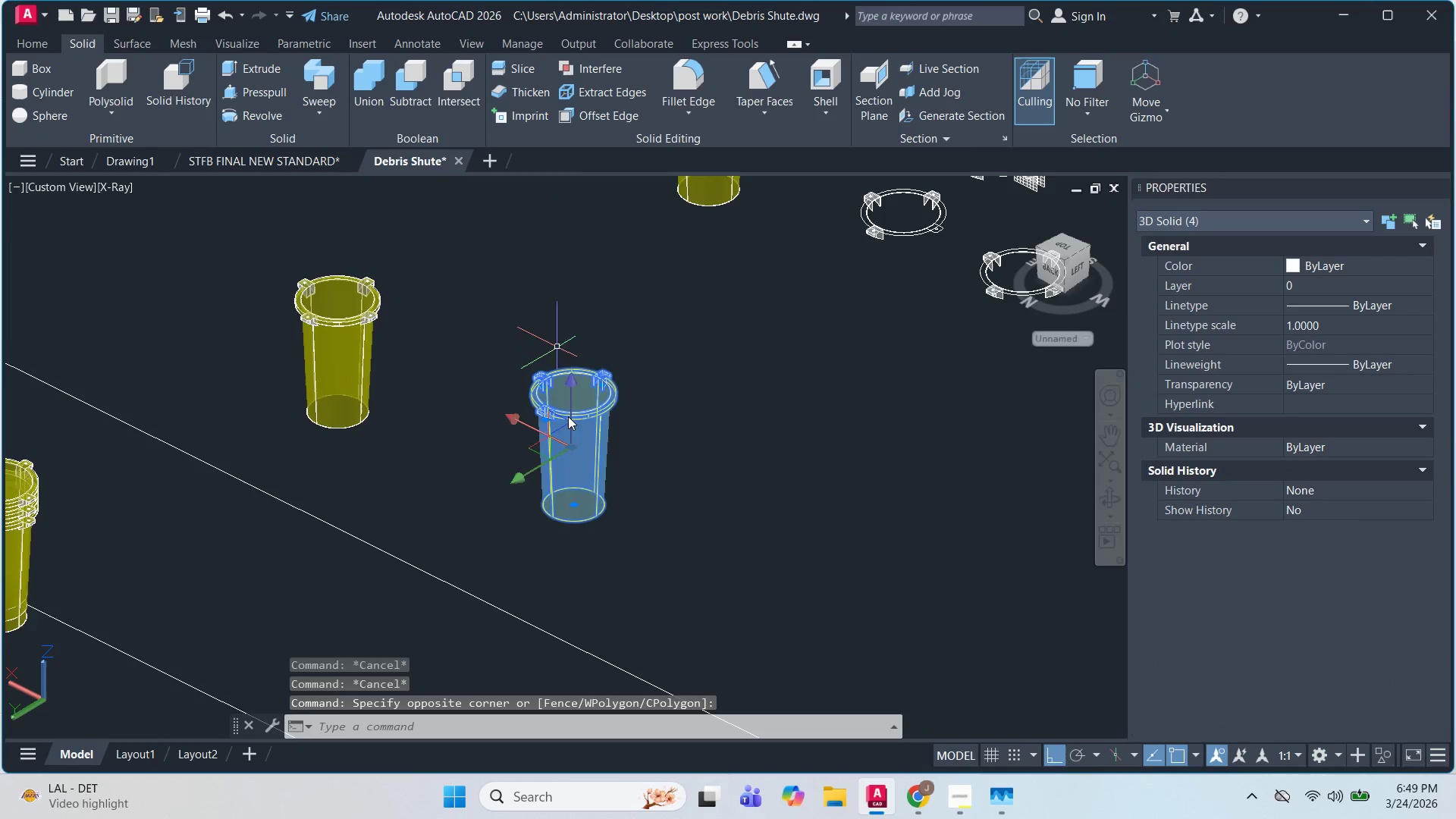 
key(Escape)
 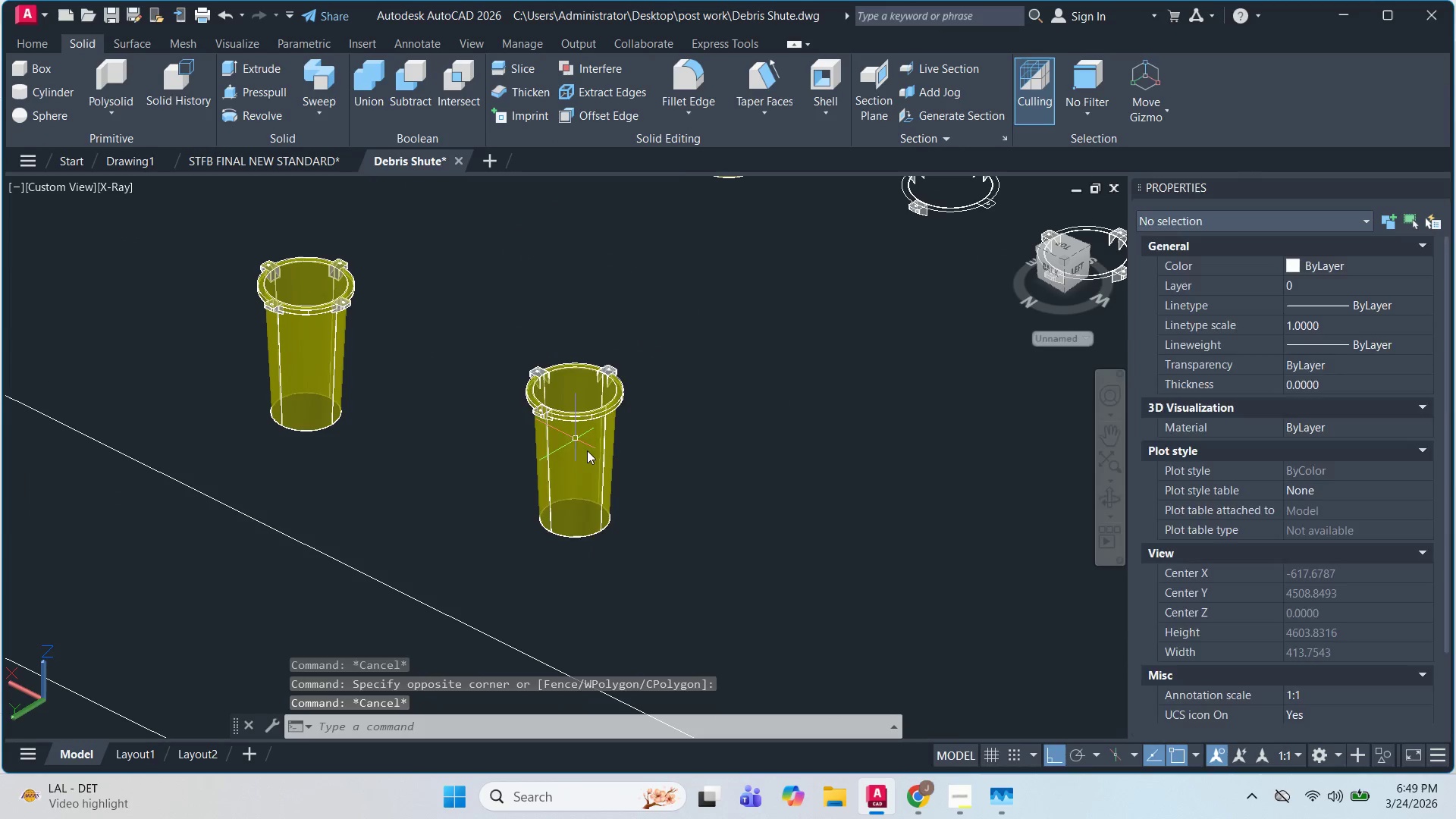 
left_click_drag(start_coordinate=[587, 450], to_coordinate=[591, 450])
 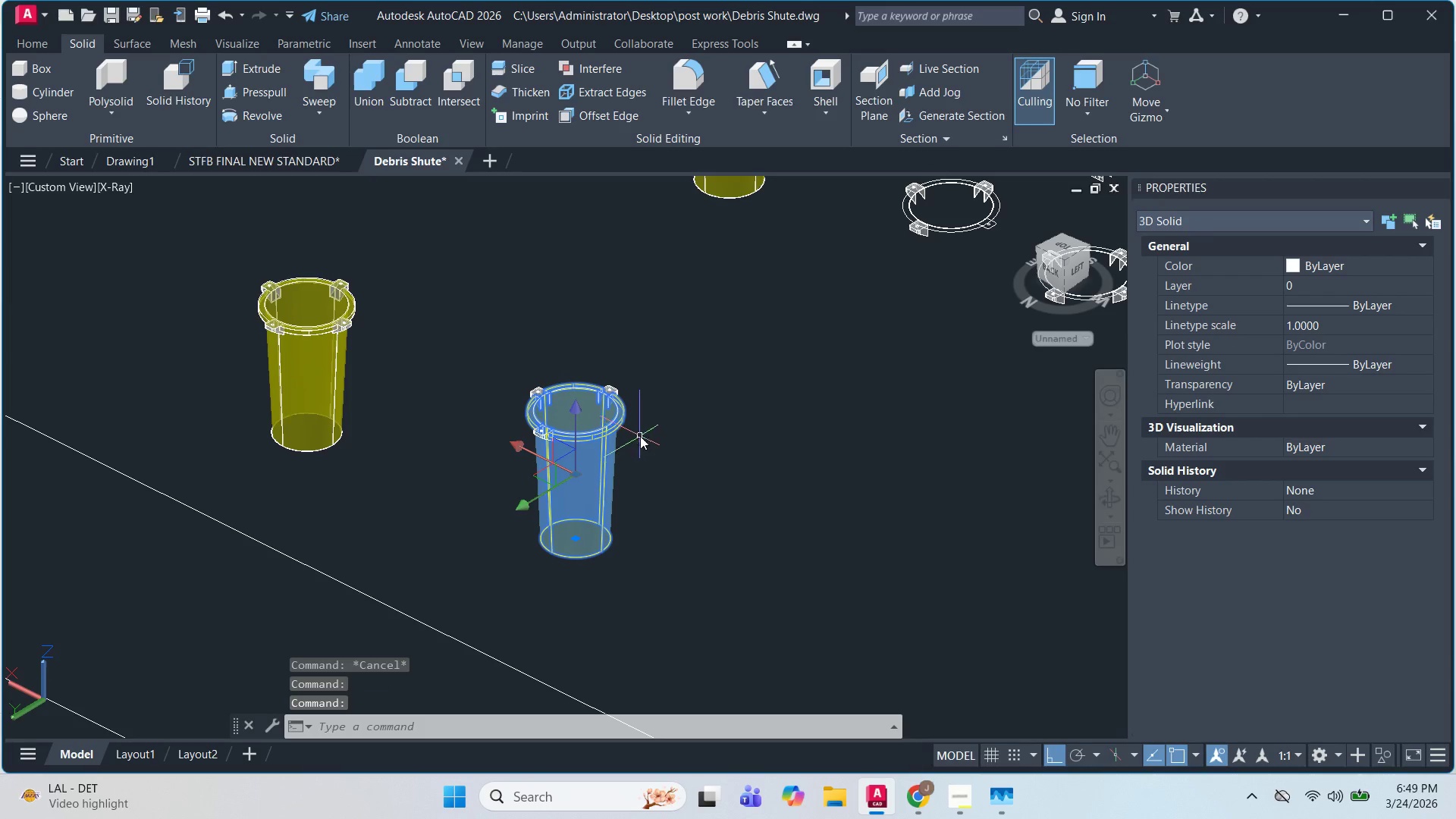 
scroll: coordinate [569, 434], scroll_direction: up, amount: 1.0
 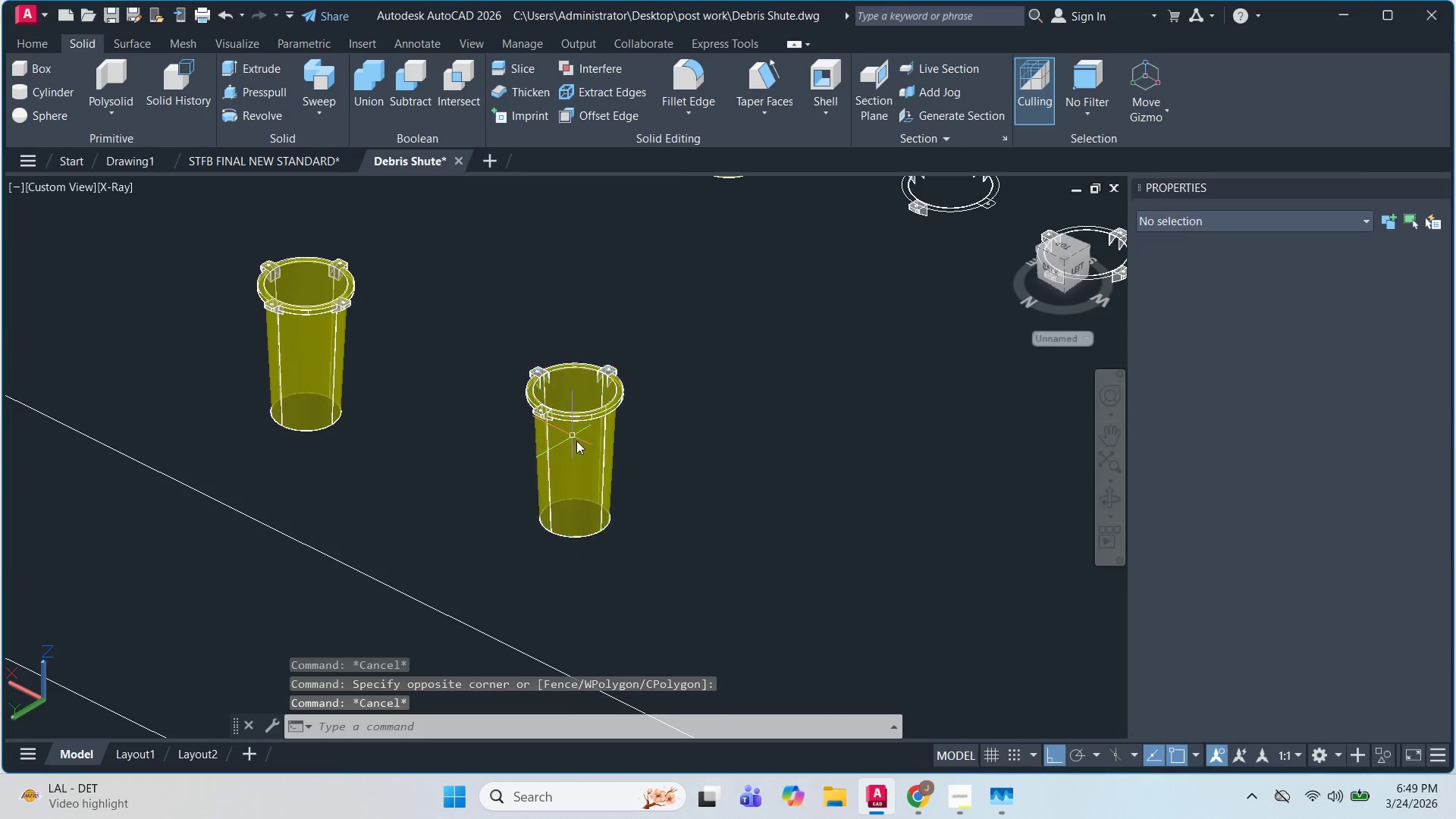 
key(Escape)
type(CO )
 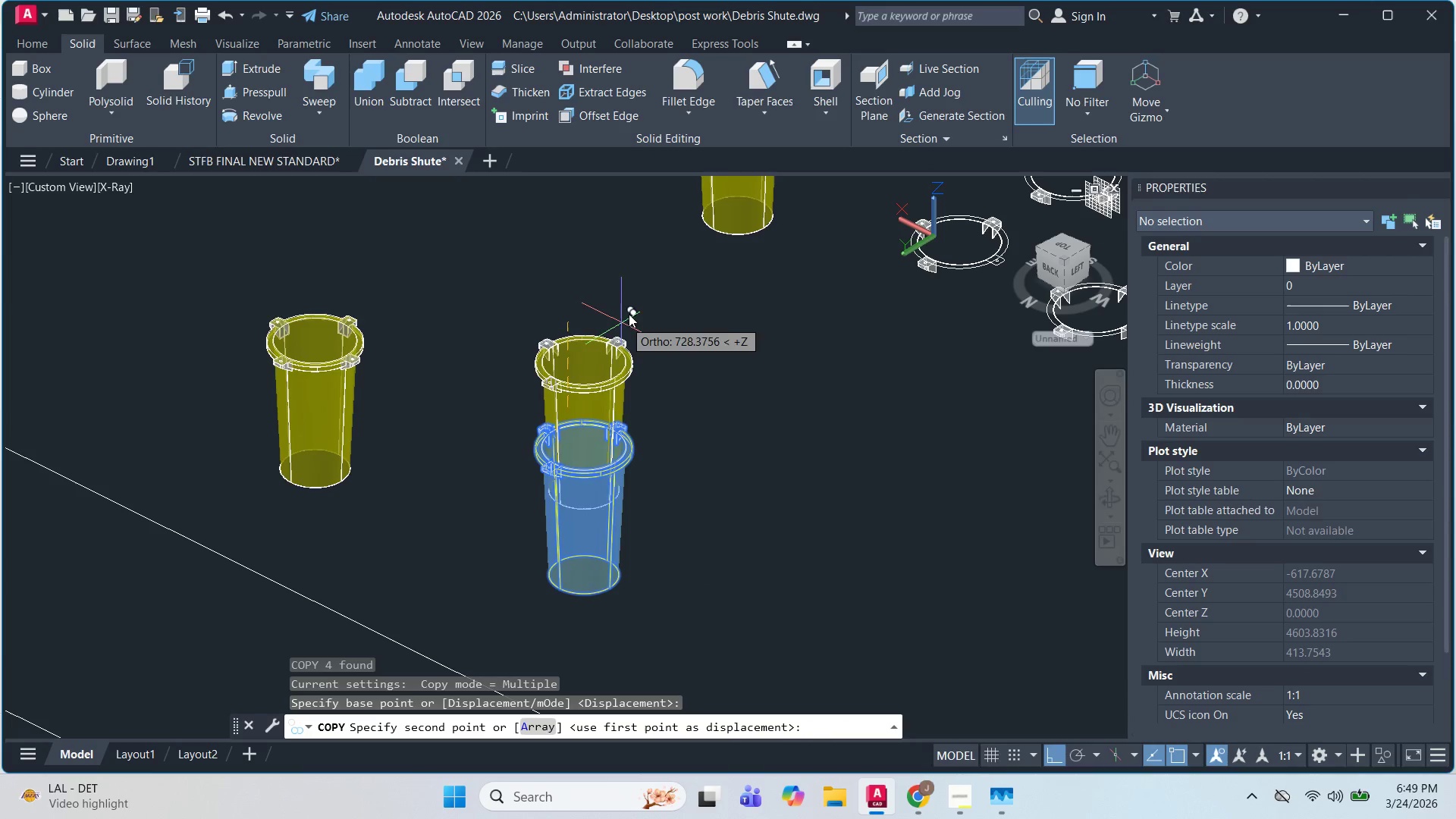 
left_click_drag(start_coordinate=[702, 600], to_coordinate=[694, 588])
 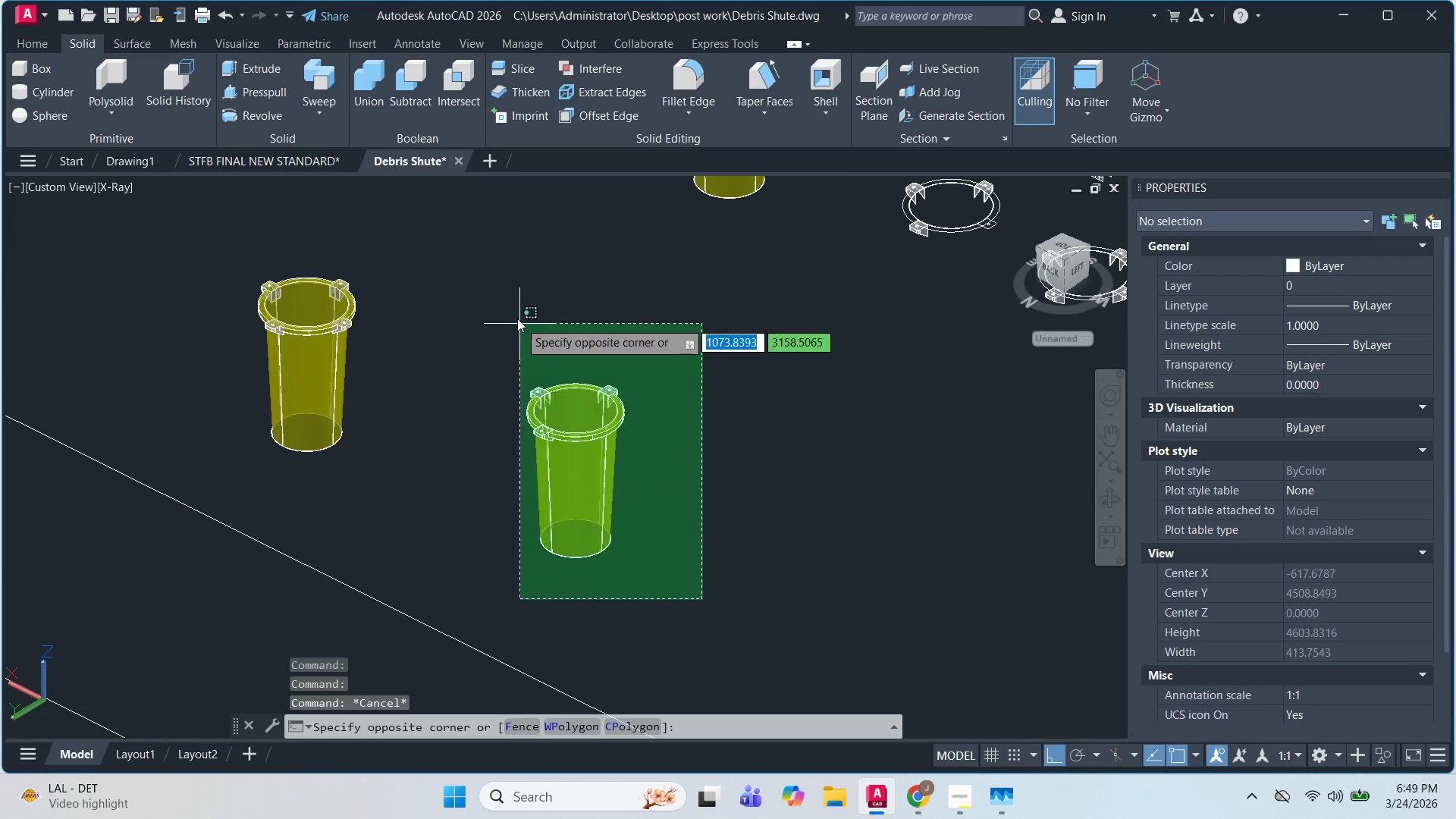 
left_click_drag(start_coordinate=[516, 317], to_coordinate=[569, 403])
 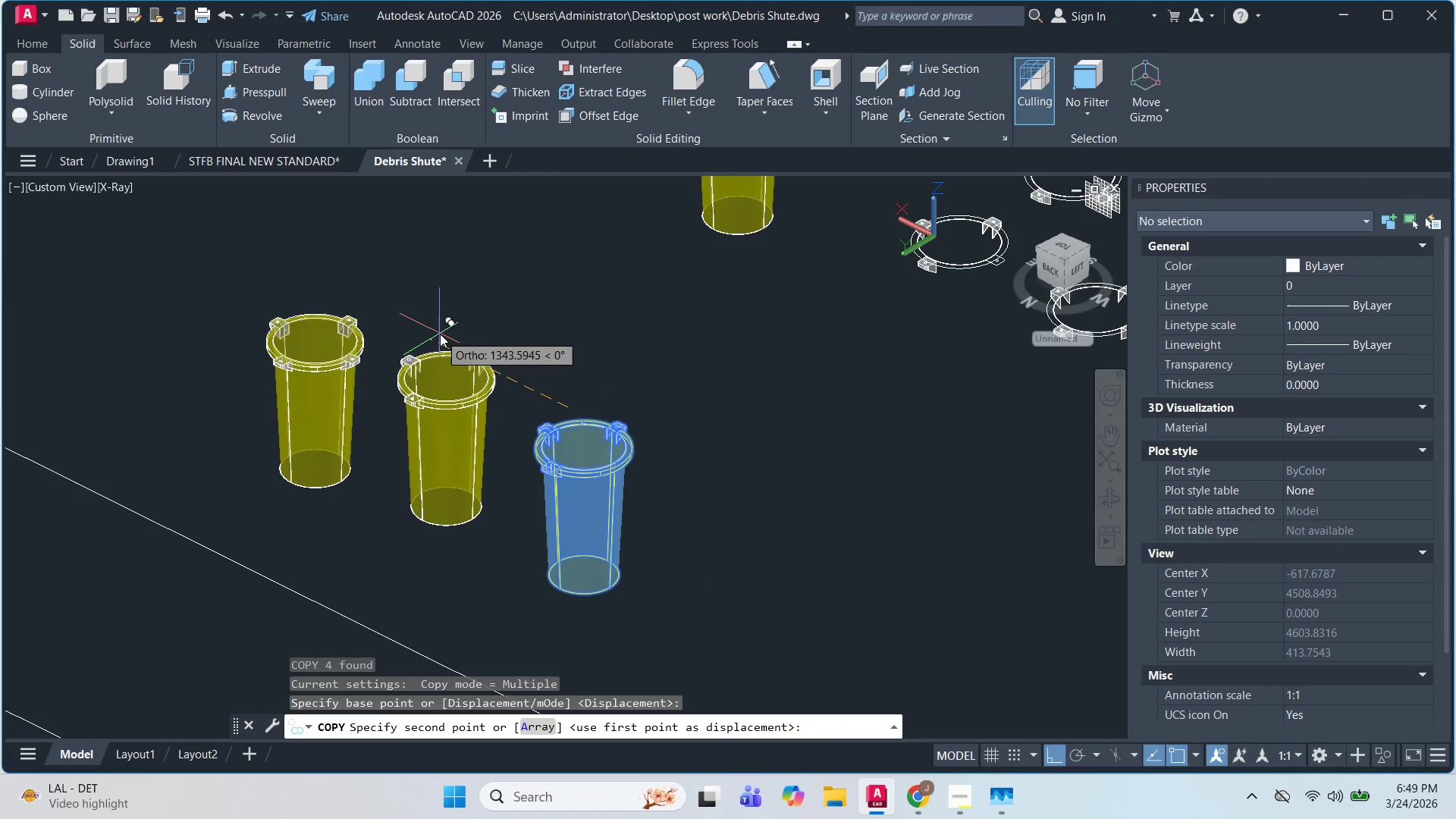 
left_click([441, 335])
 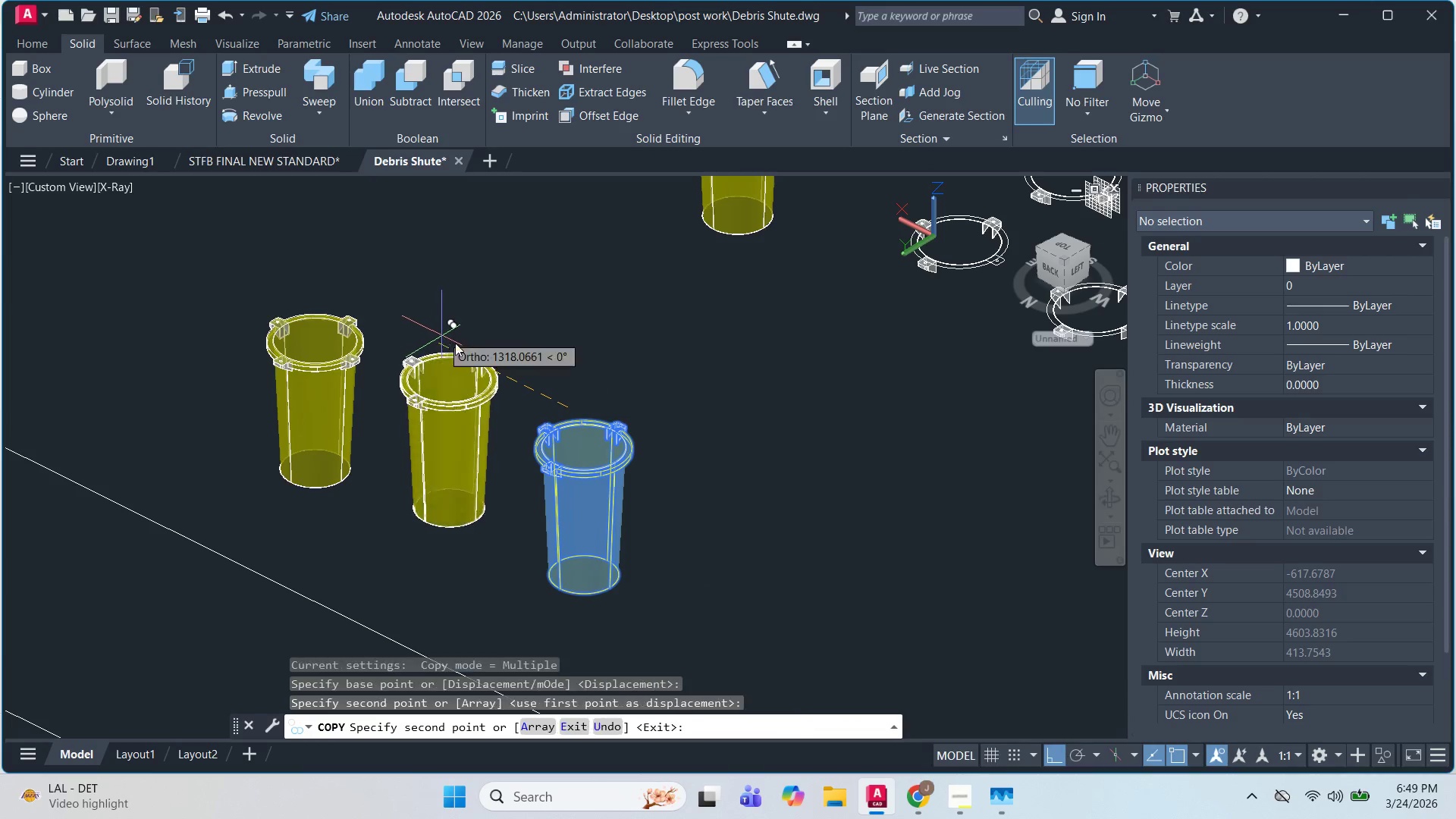 
key(Escape)
 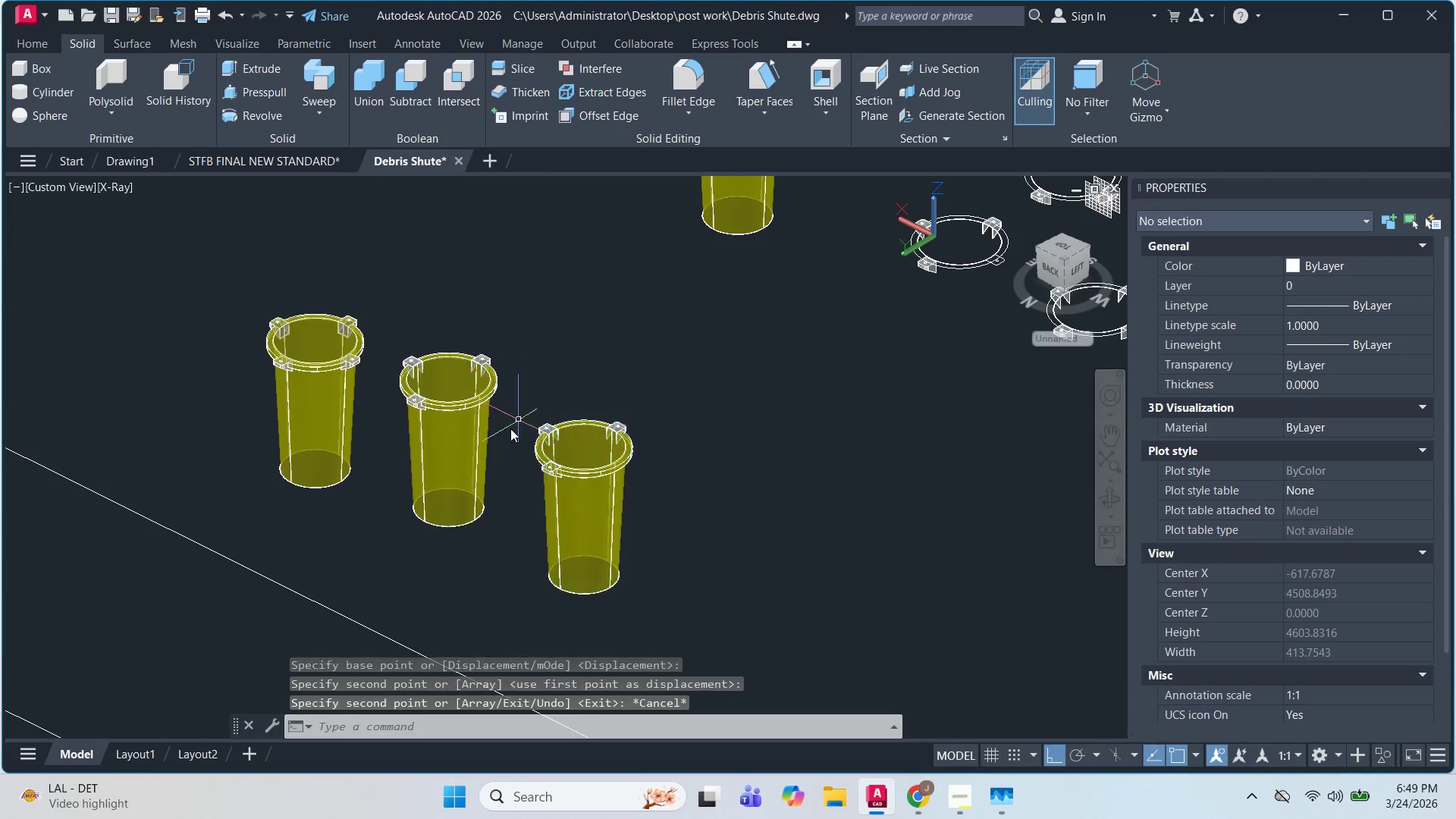 
key(Escape)
 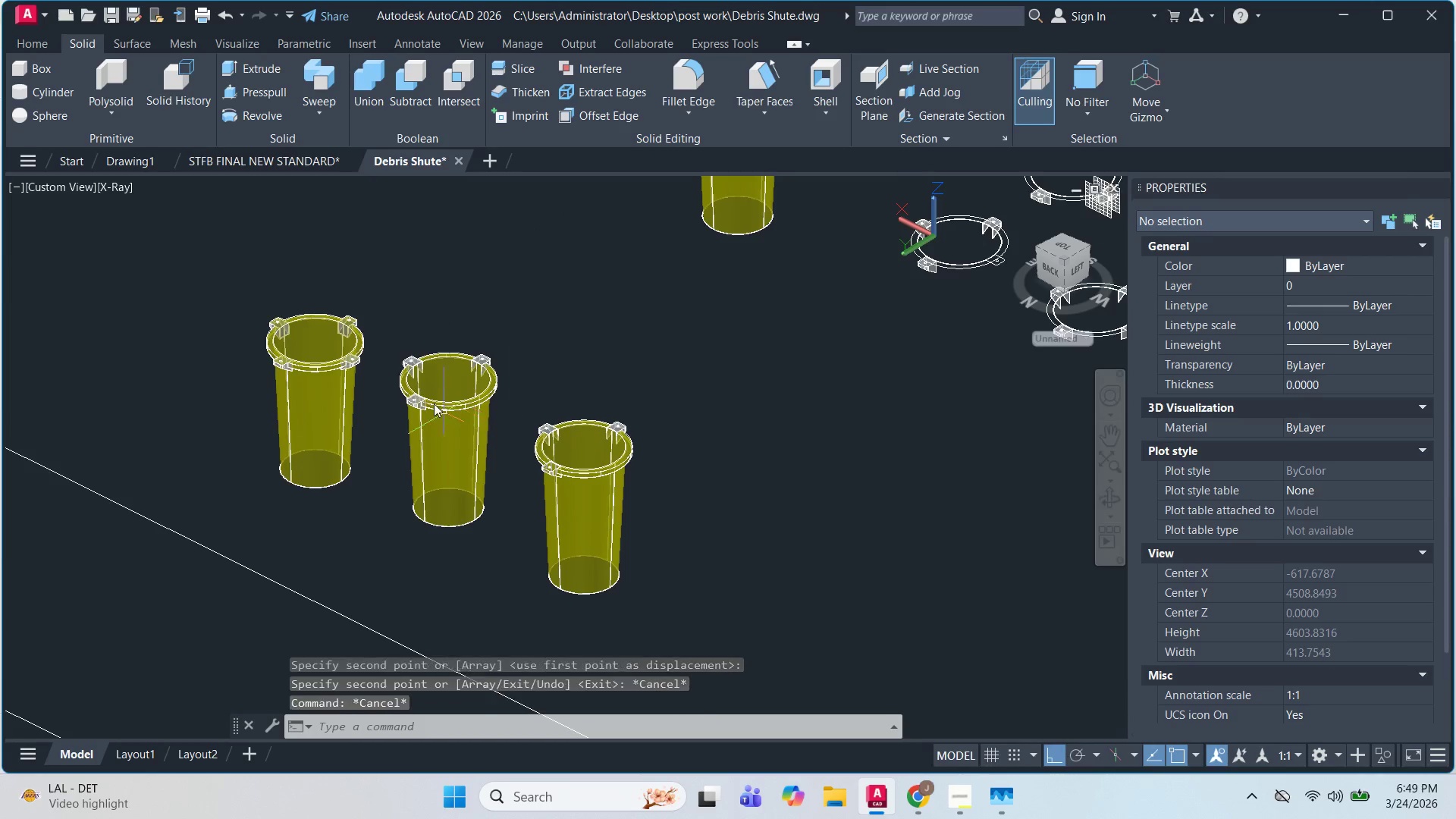 
scroll: coordinate [441, 315], scroll_direction: up, amount: 6.0
 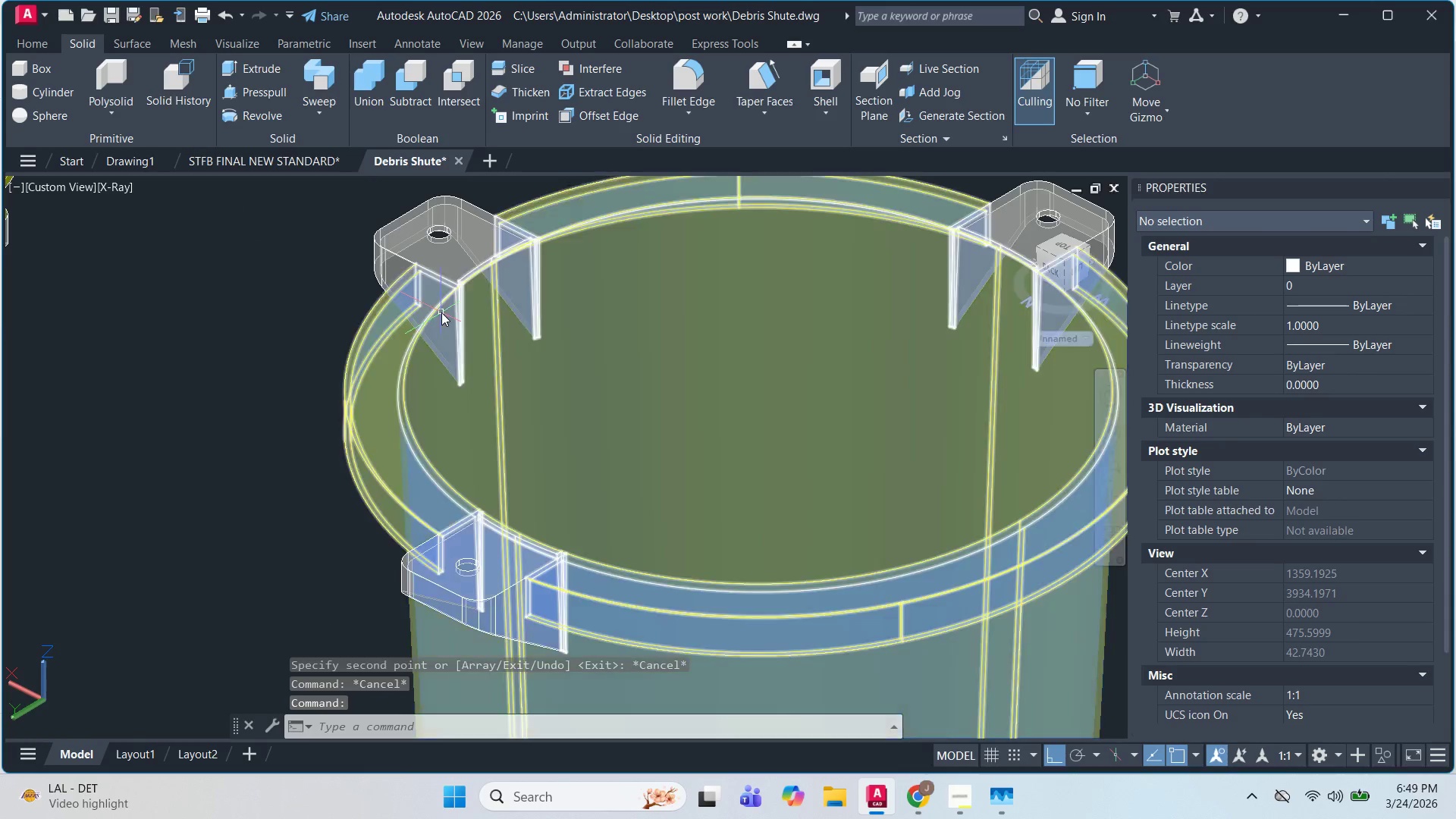 
scroll: coordinate [290, 320], scroll_direction: down, amount: 1.0
 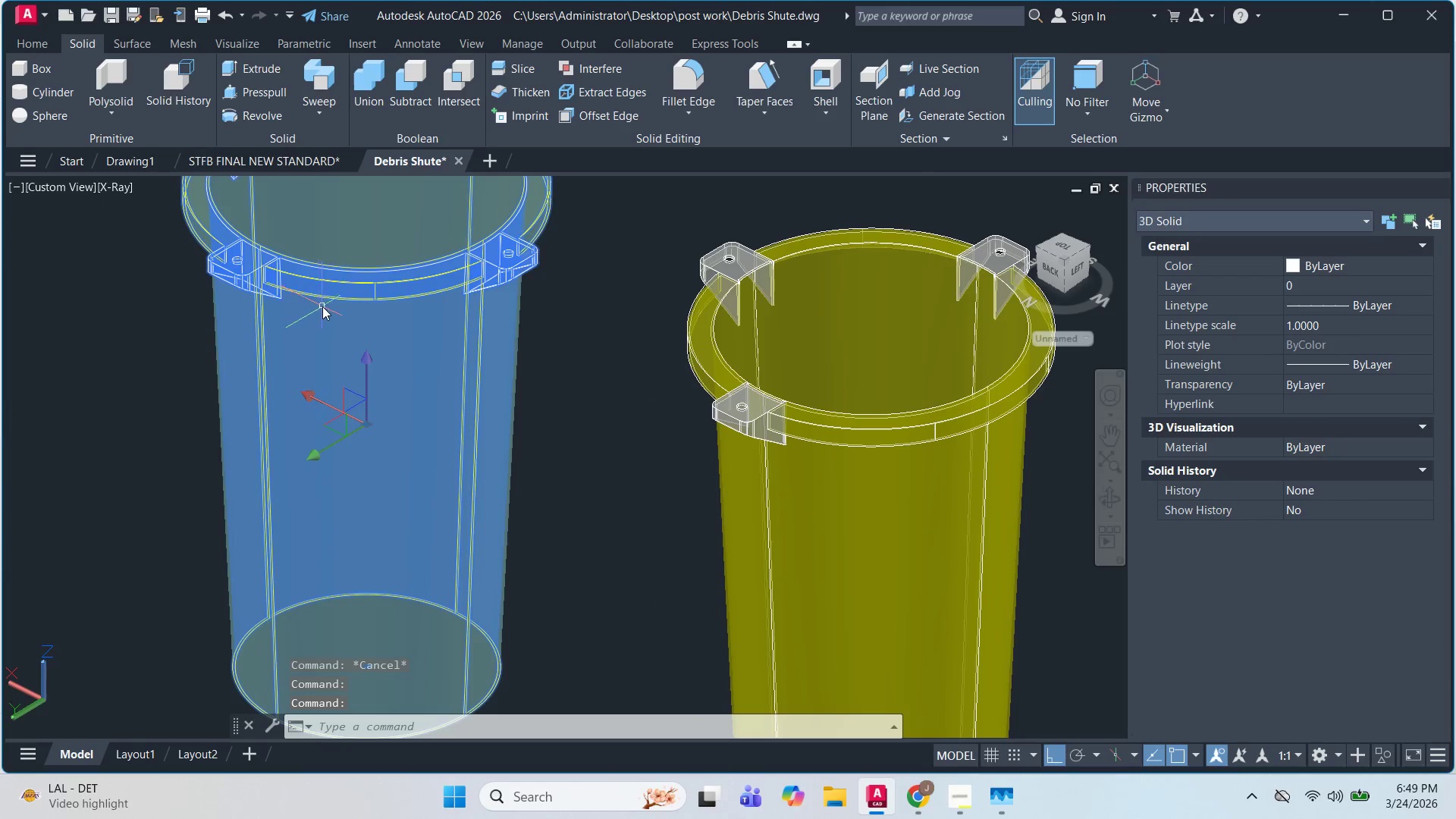 
key(Escape)
 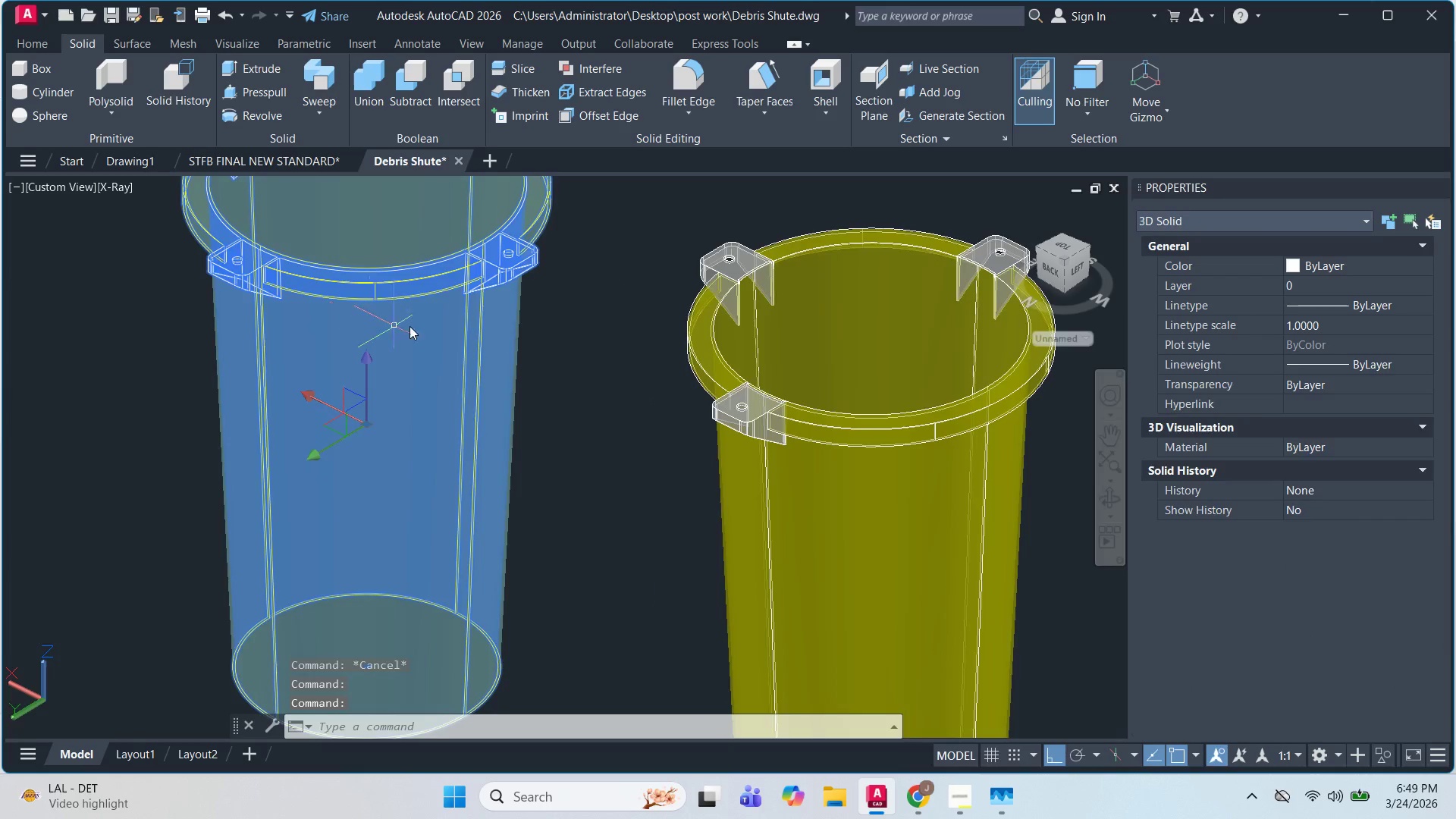 
key(Escape)
 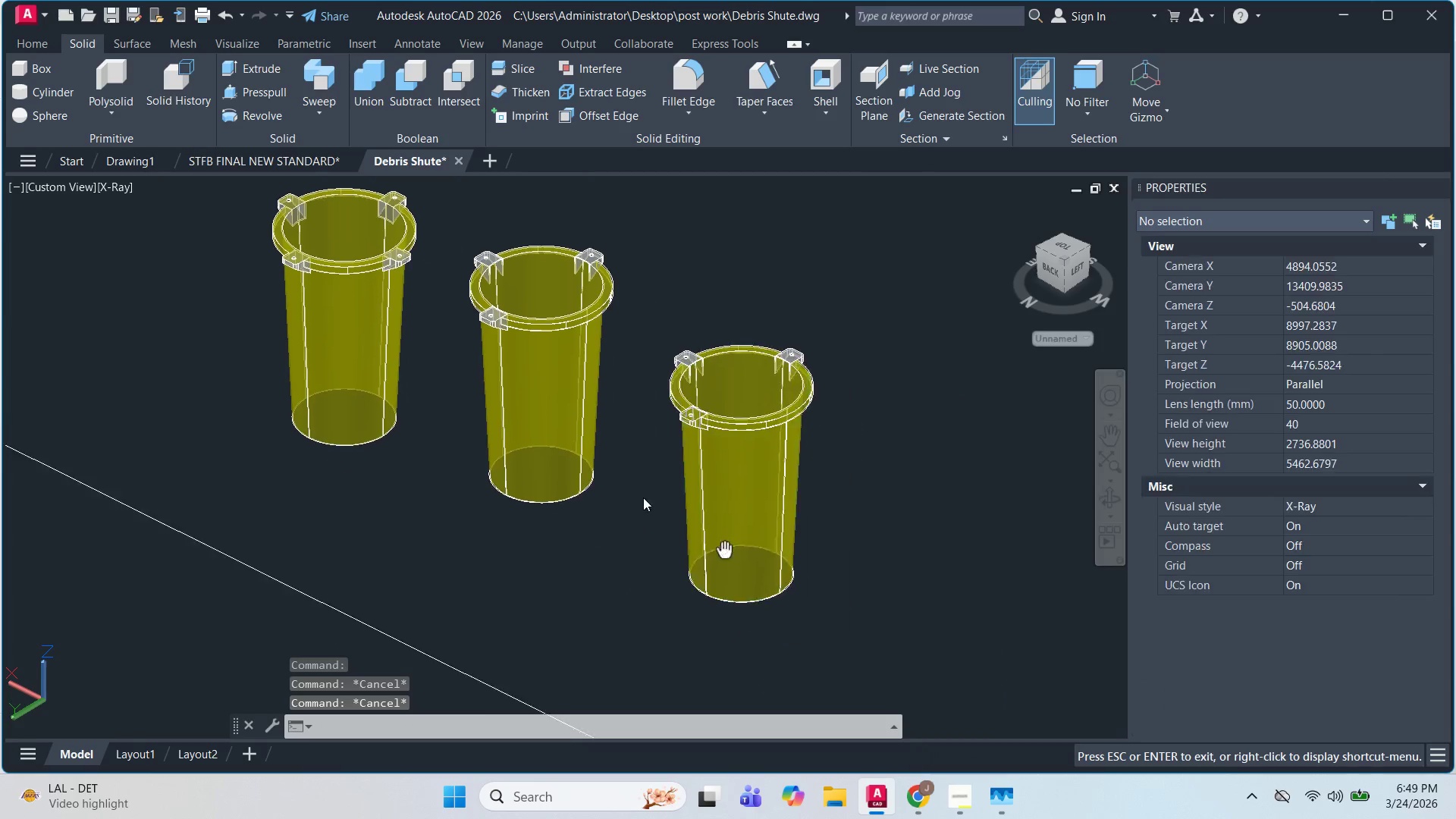 
scroll: coordinate [411, 327], scroll_direction: down, amount: 4.0
 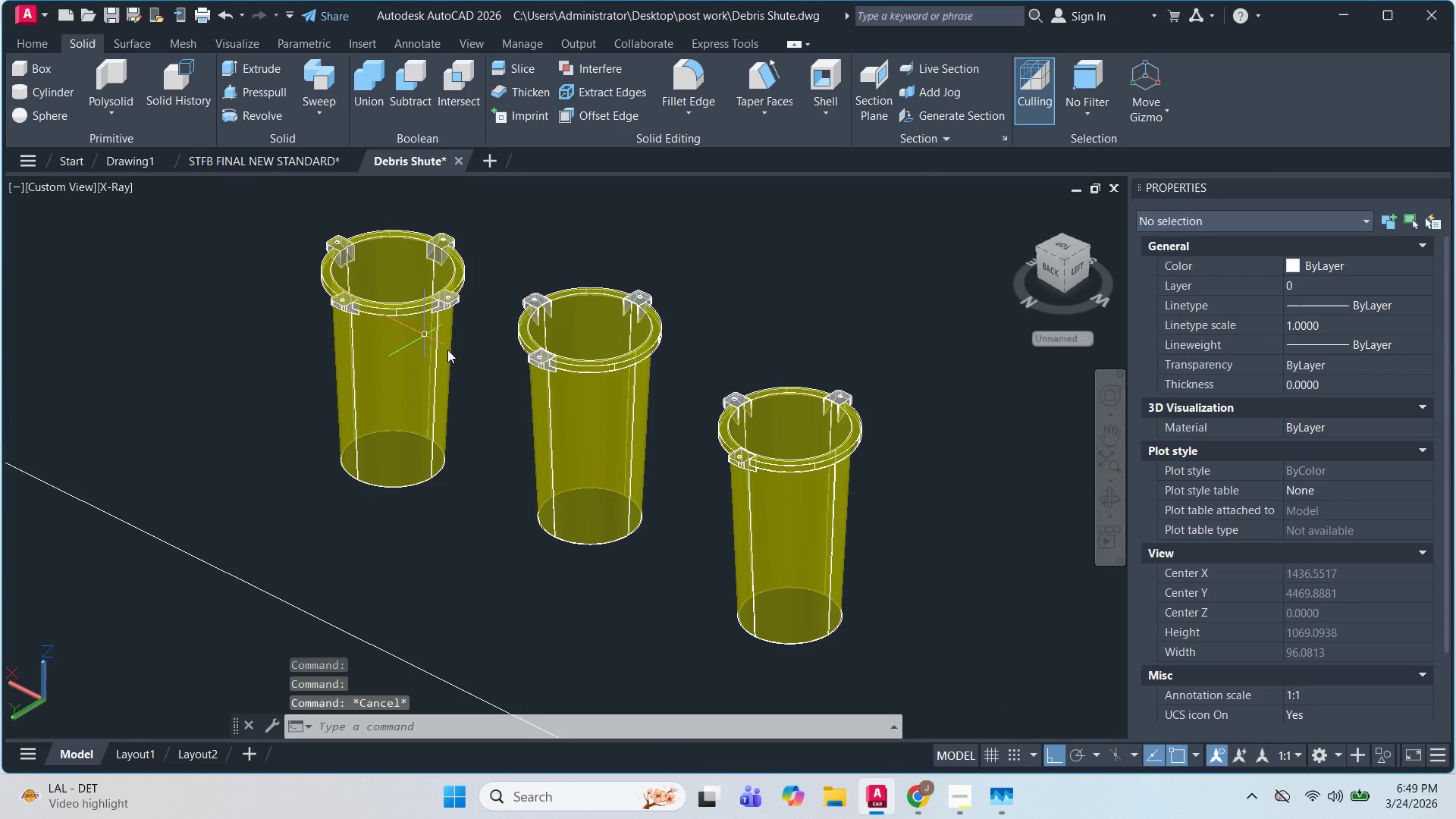 
left_click_drag(start_coordinate=[791, 579], to_coordinate=[791, 575])
 